 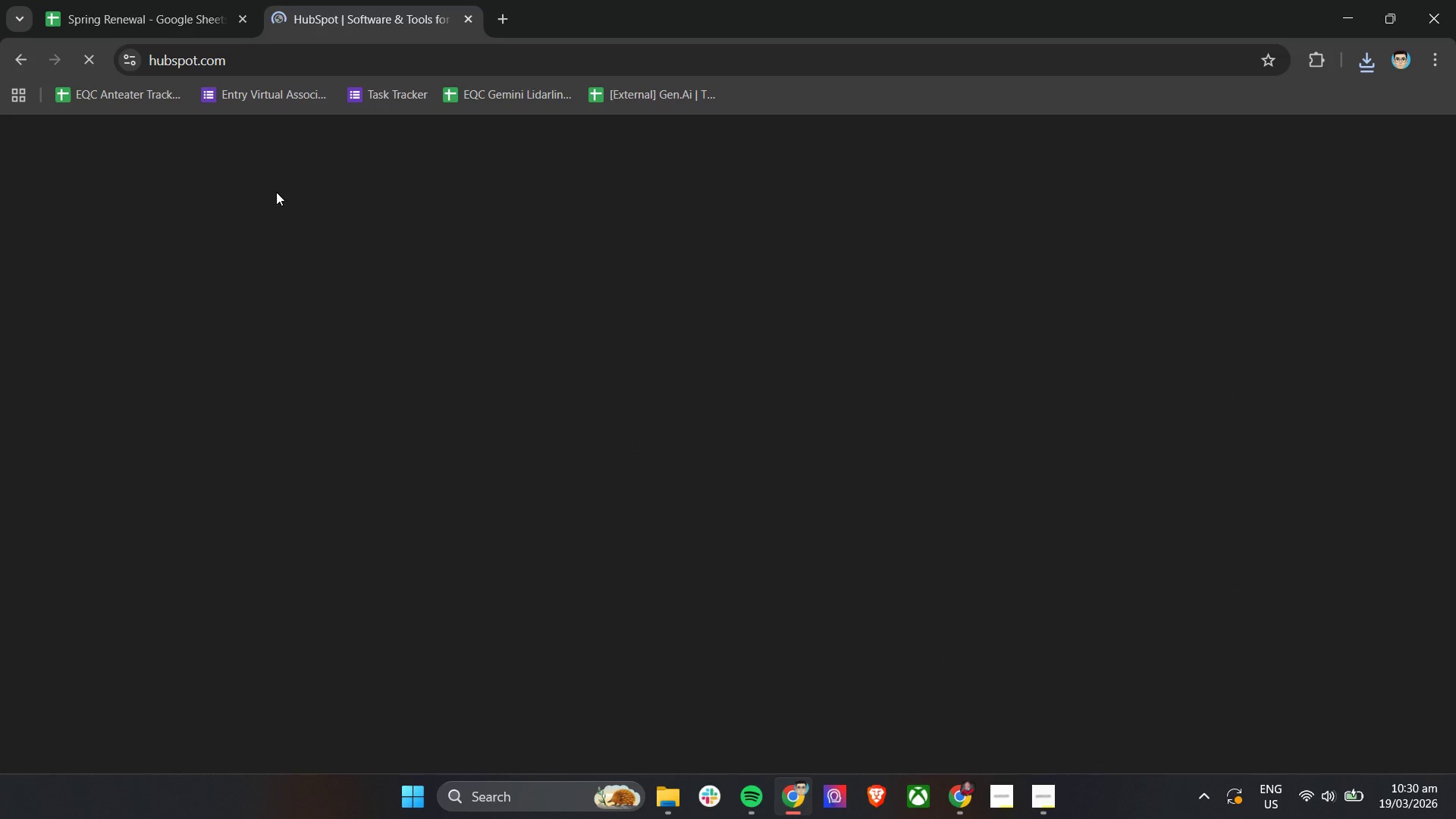 
scroll: coordinate [265, 147], scroll_direction: up, amount: 13.0
 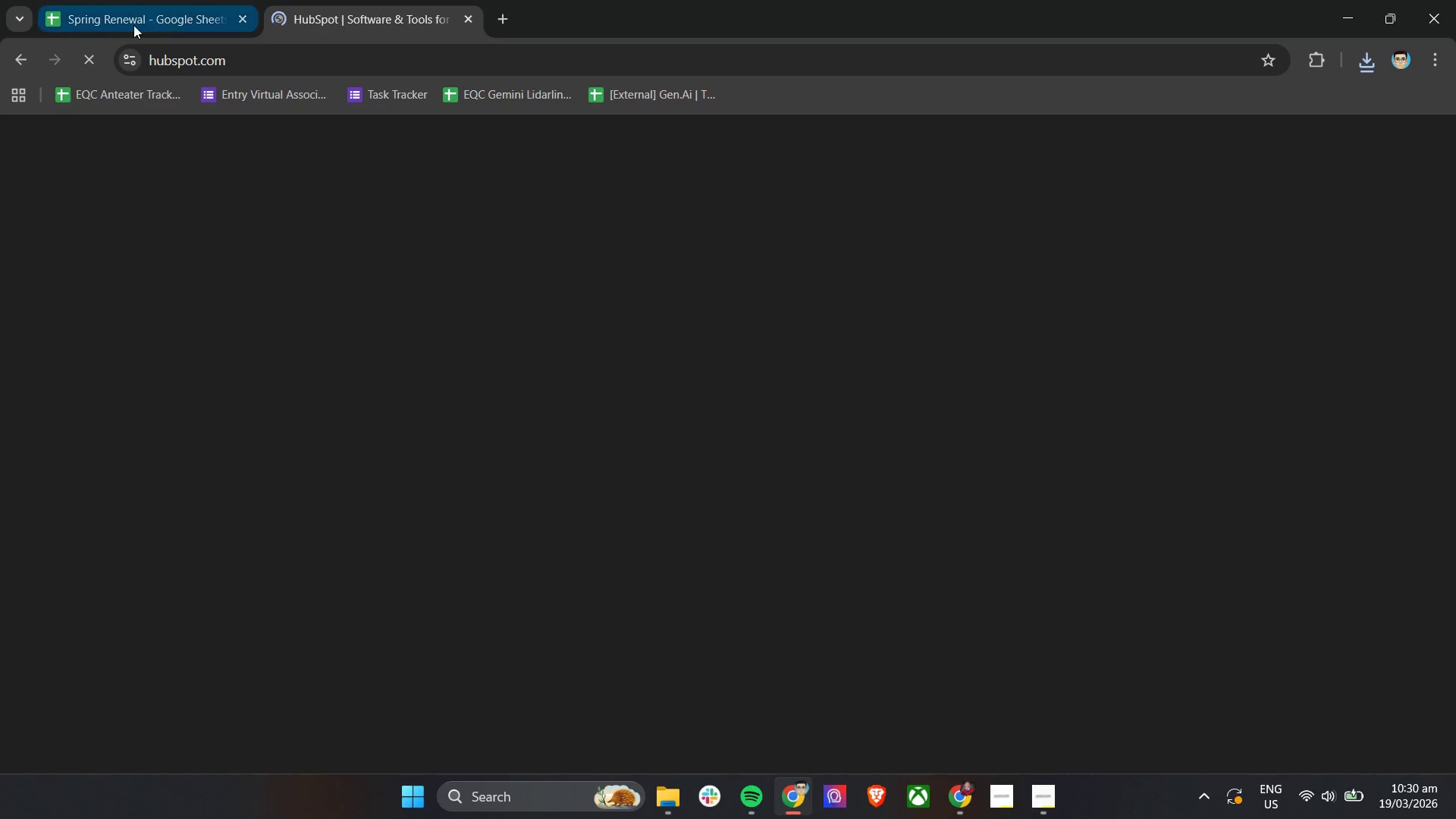 
mouse_move([282, 130])
 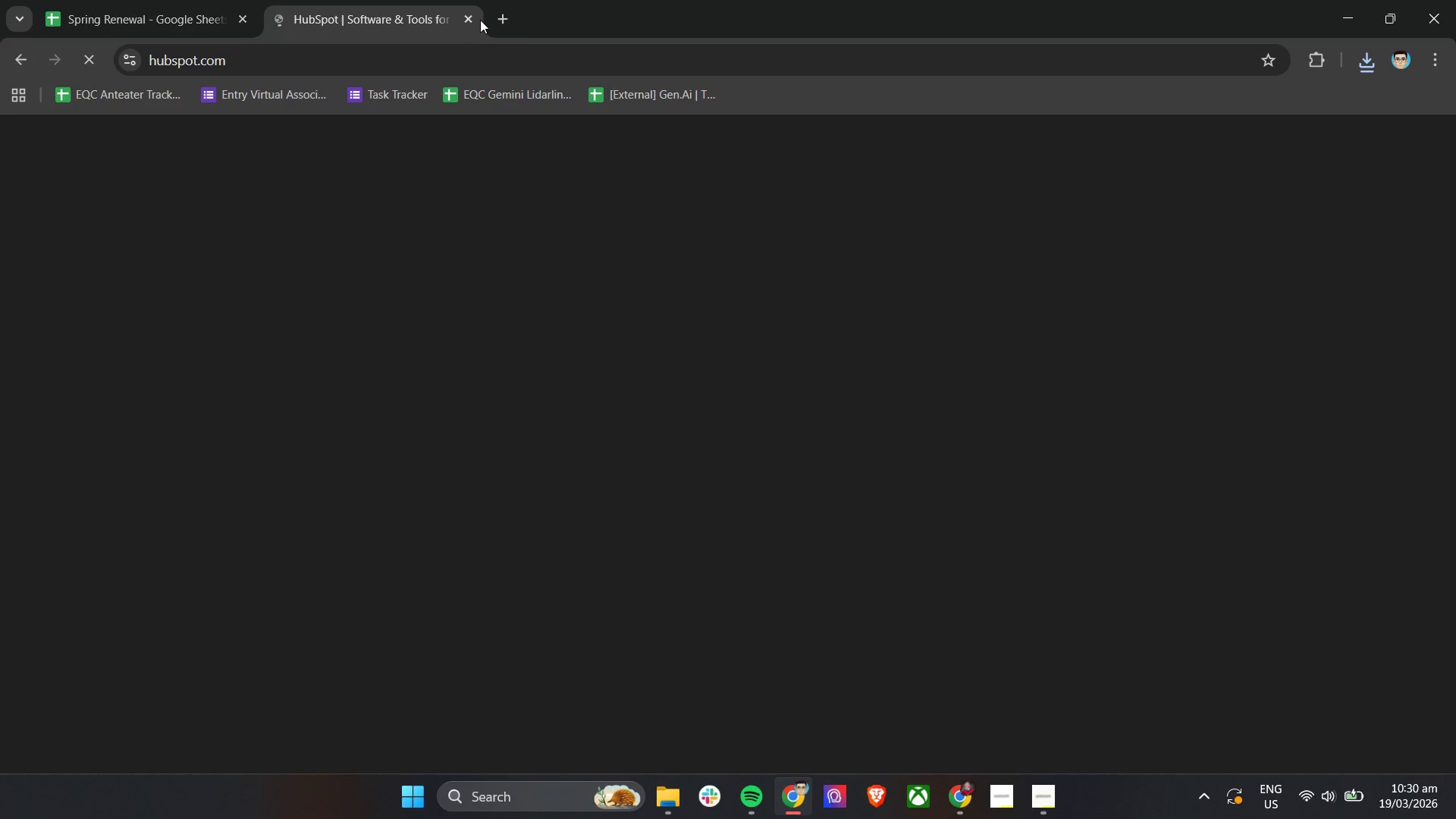 
left_click([510, 18])
 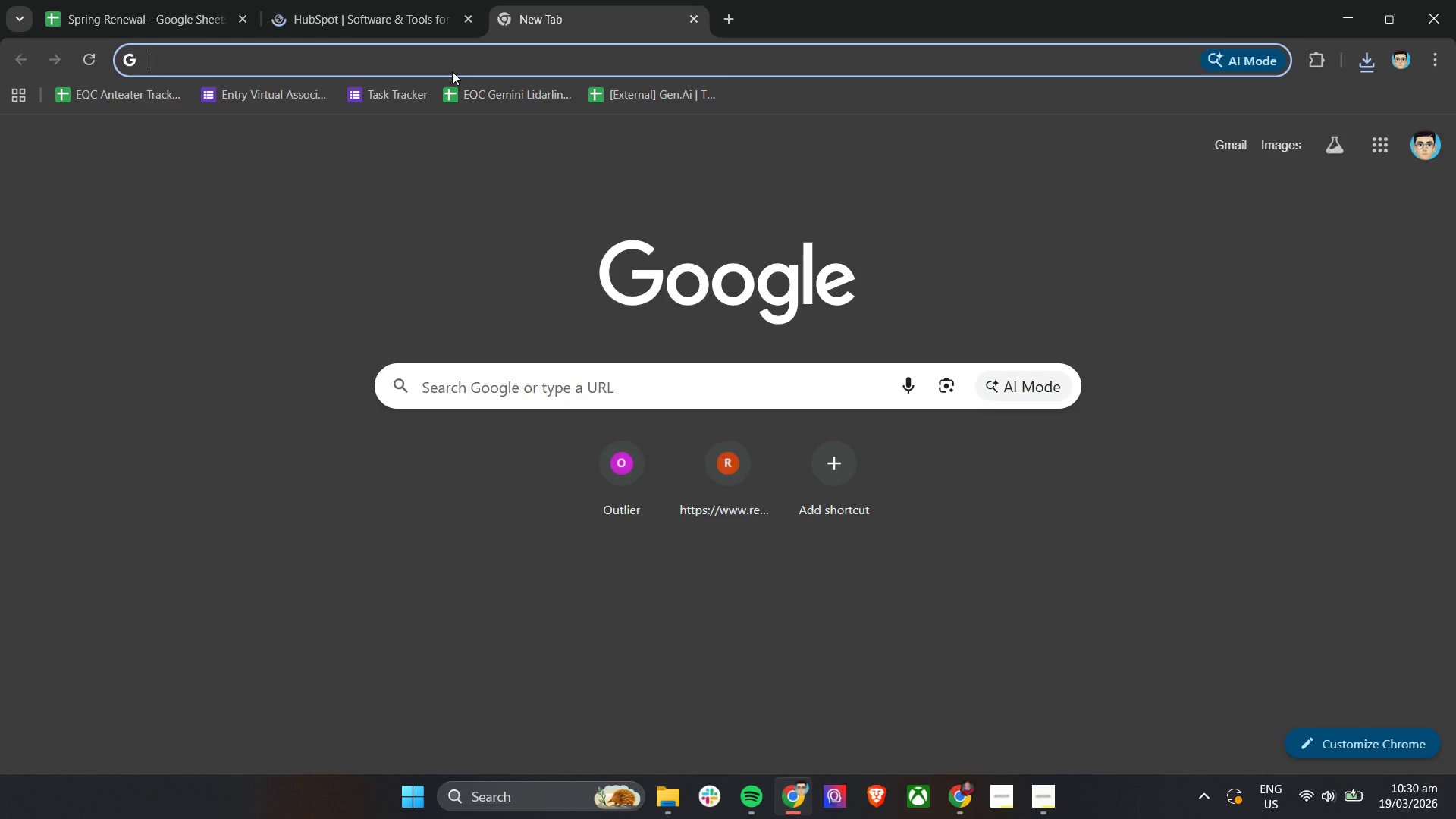 
double_click([452, 71])
 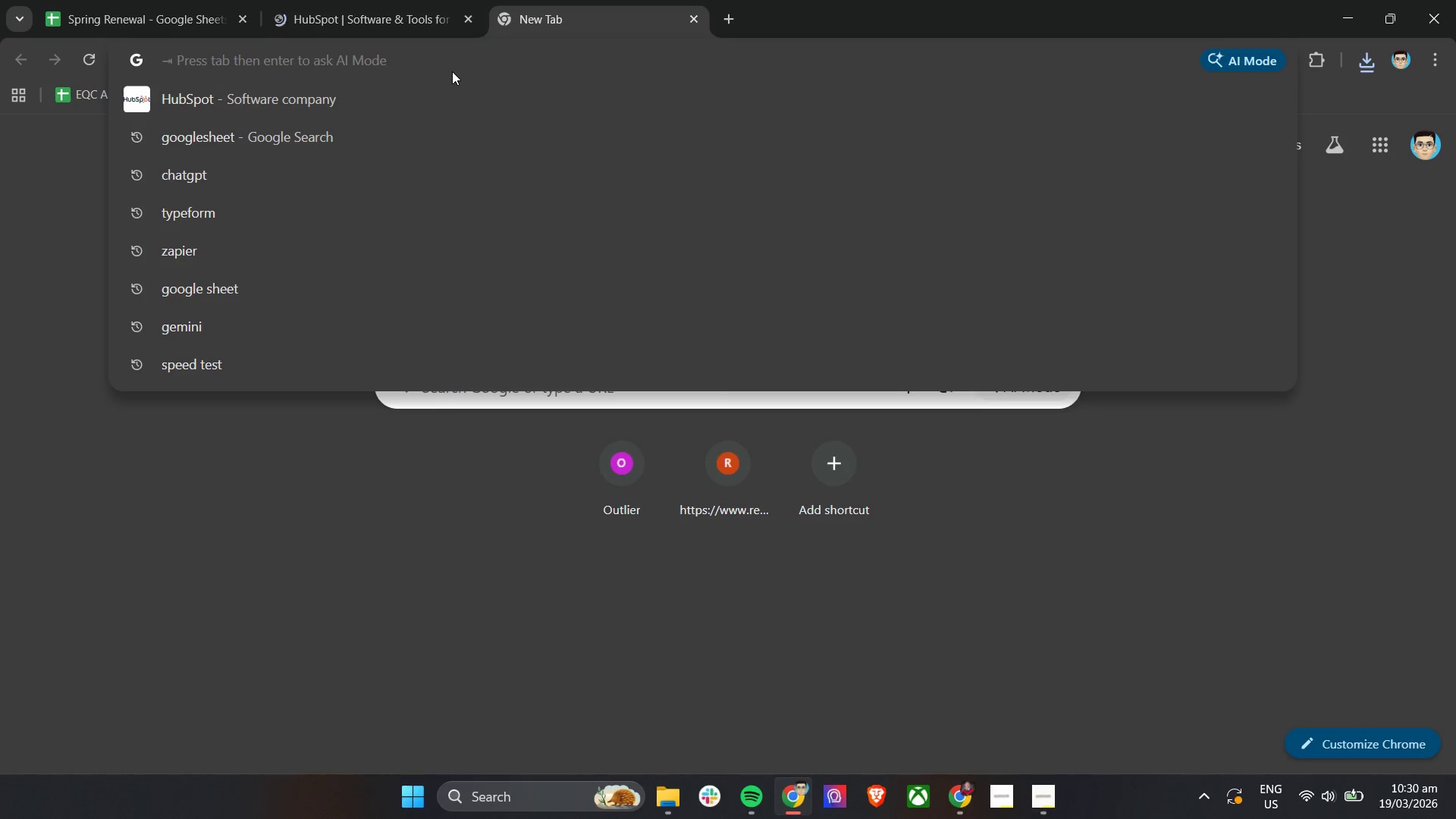 
type(hubspot.com)
 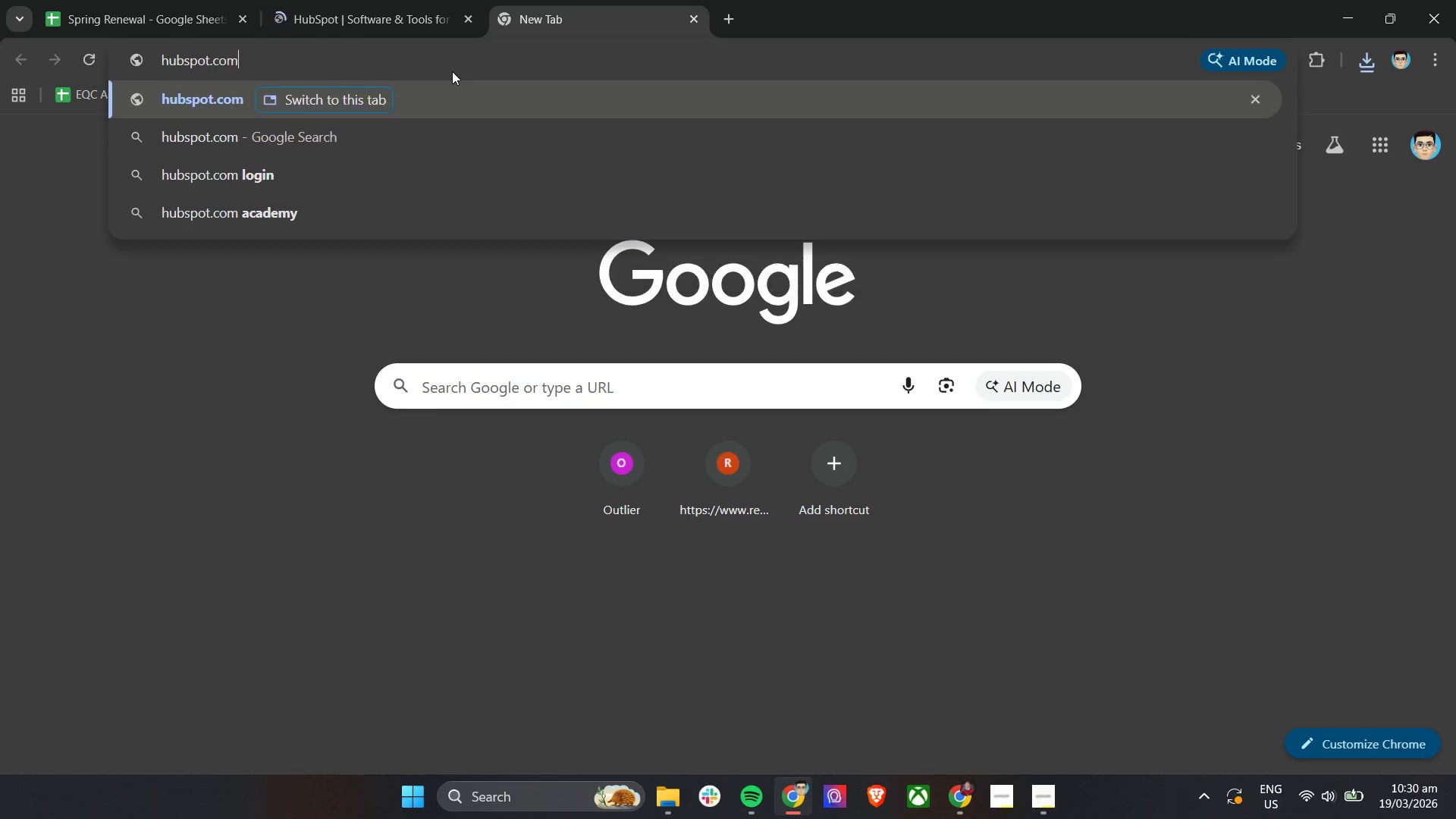 
key(Enter)
 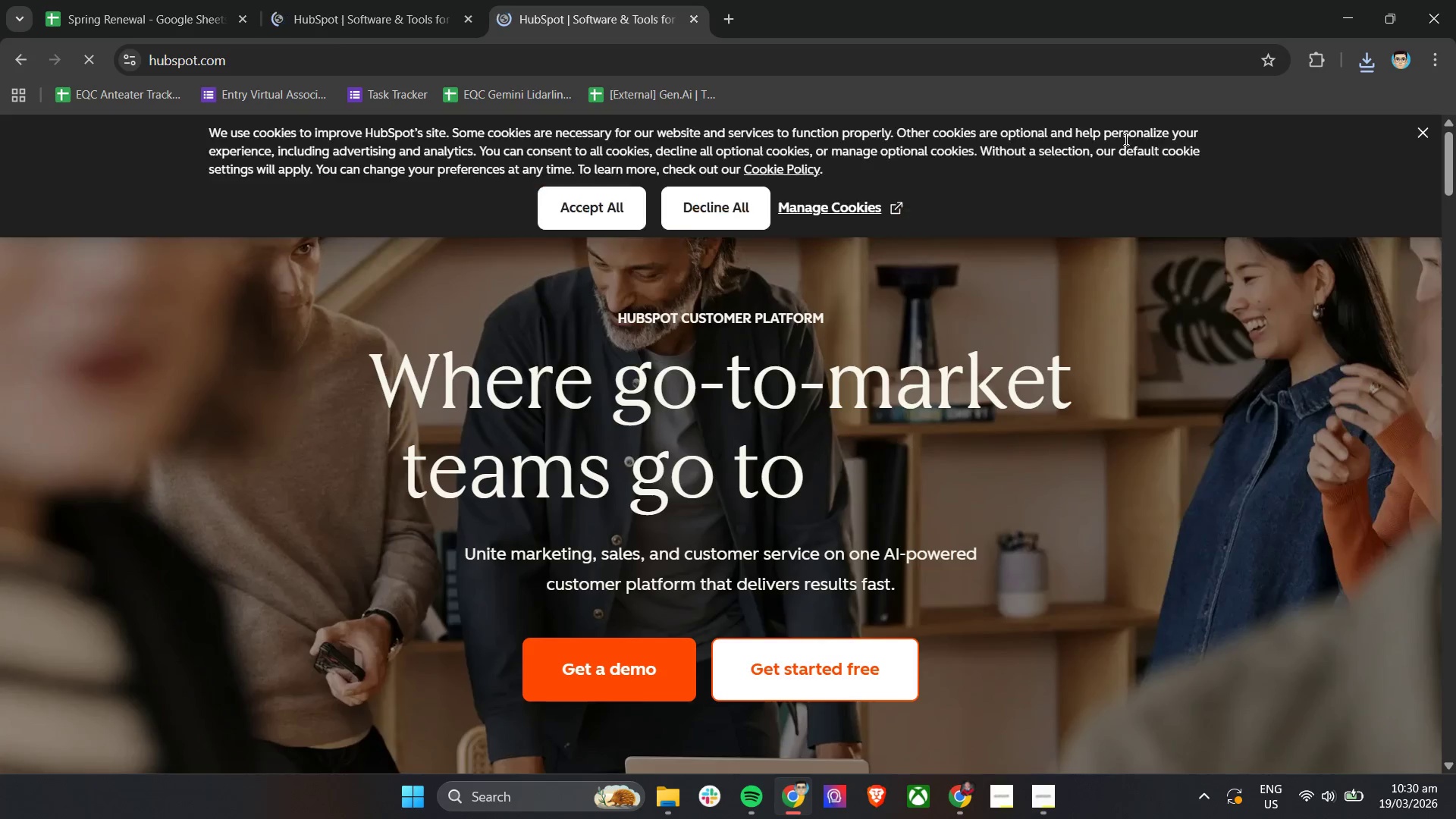 
wait(6.11)
 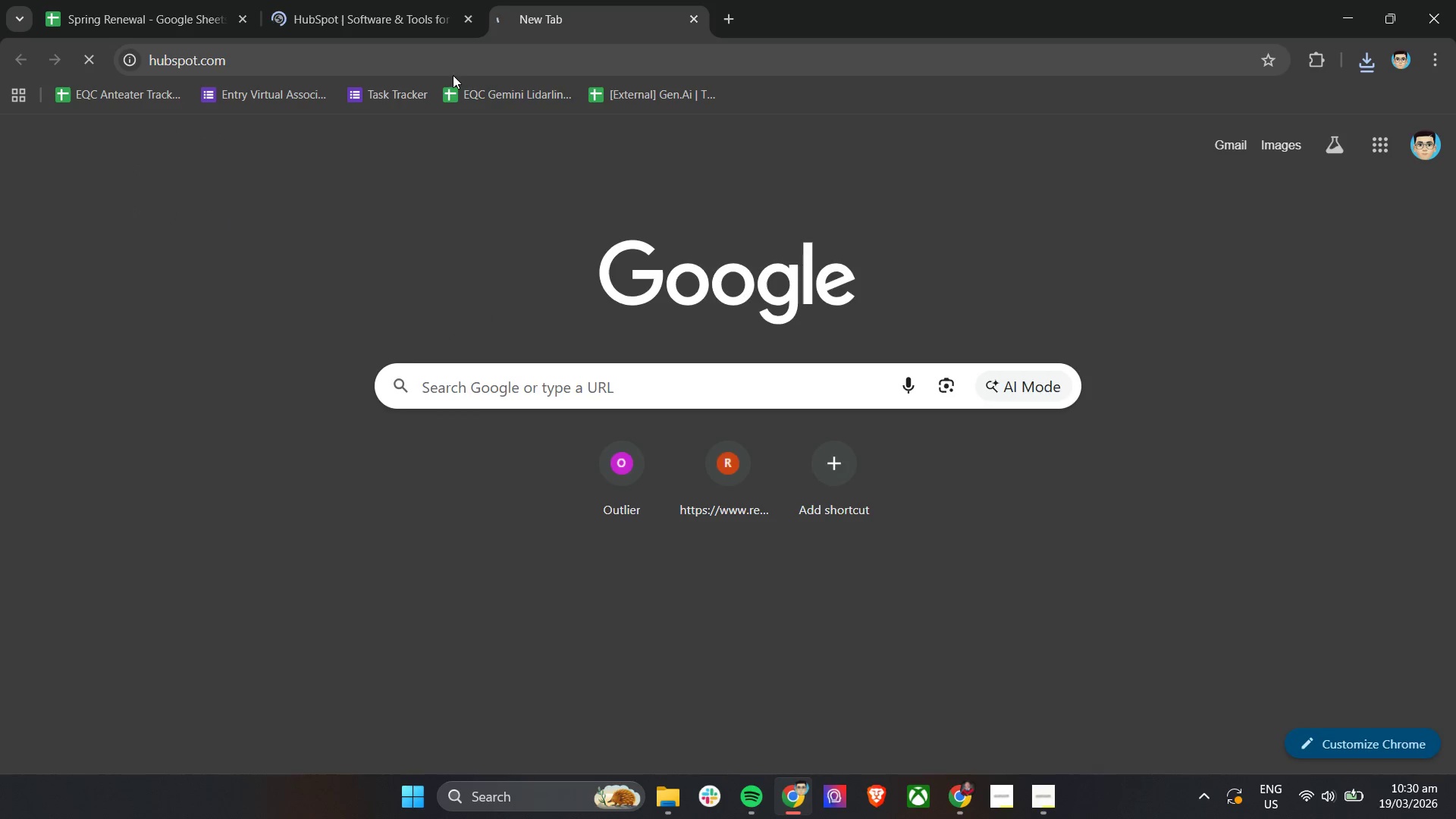 
left_click([460, 2])
 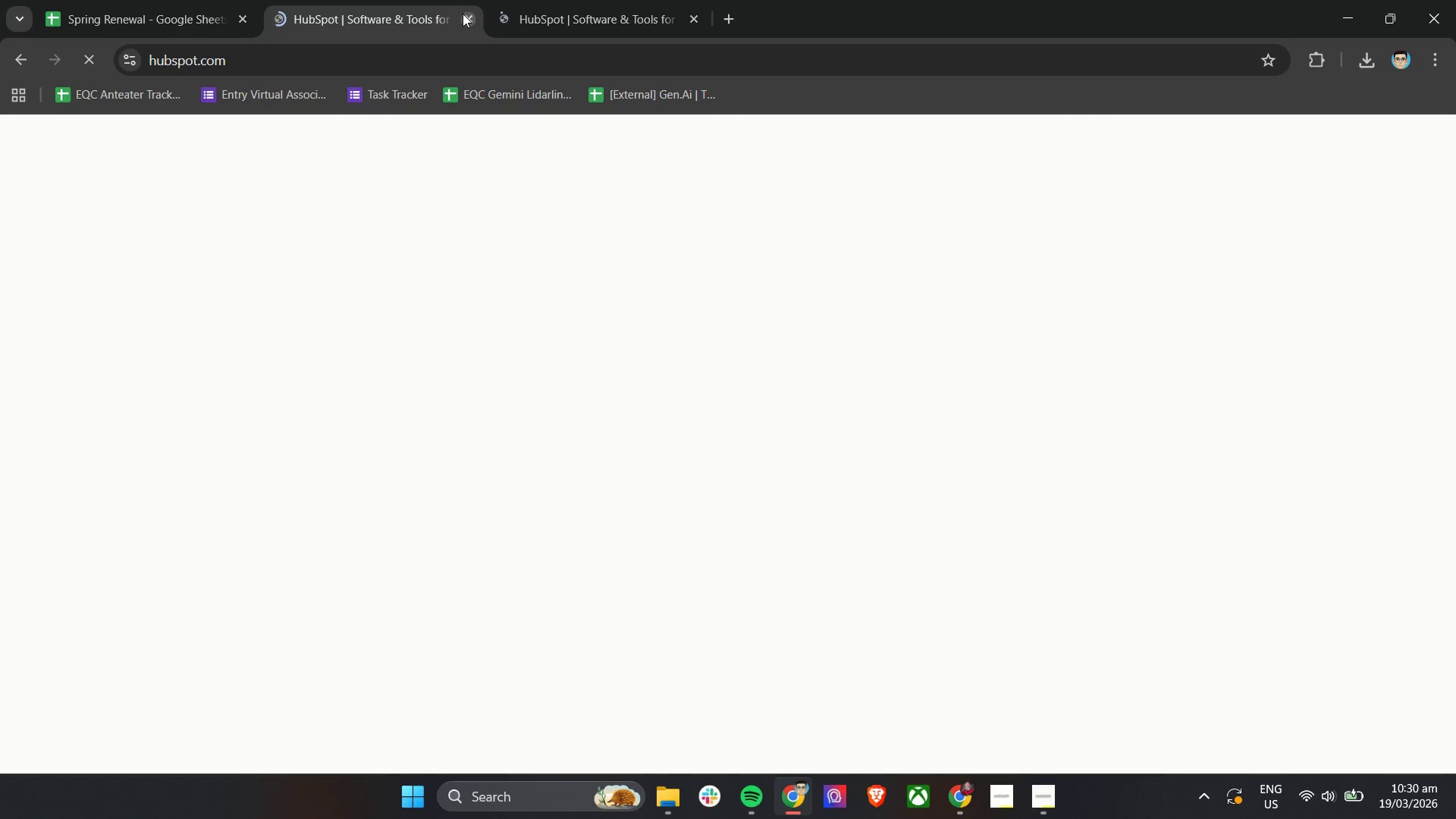 
left_click([468, 16])
 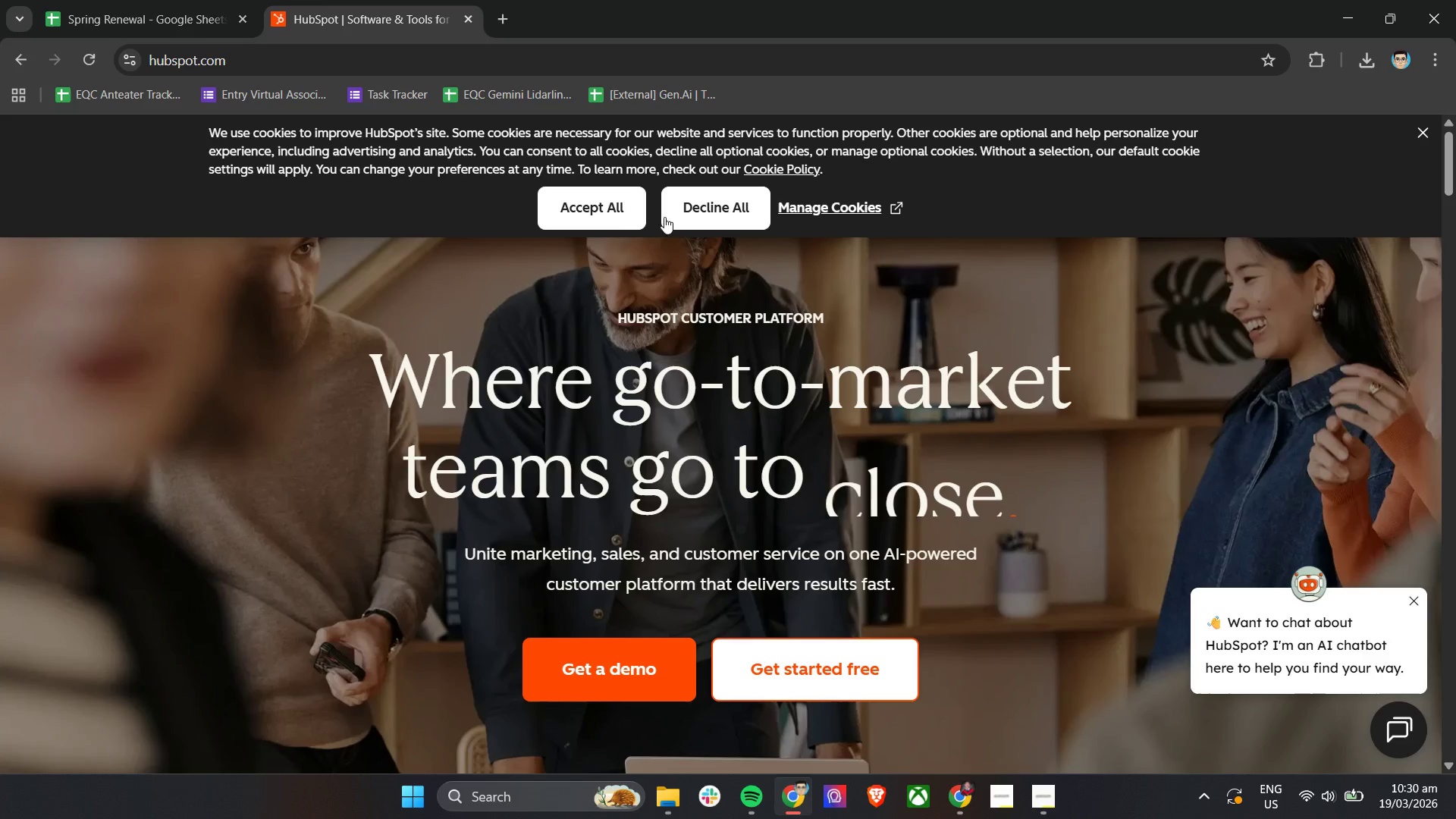 
left_click([607, 212])
 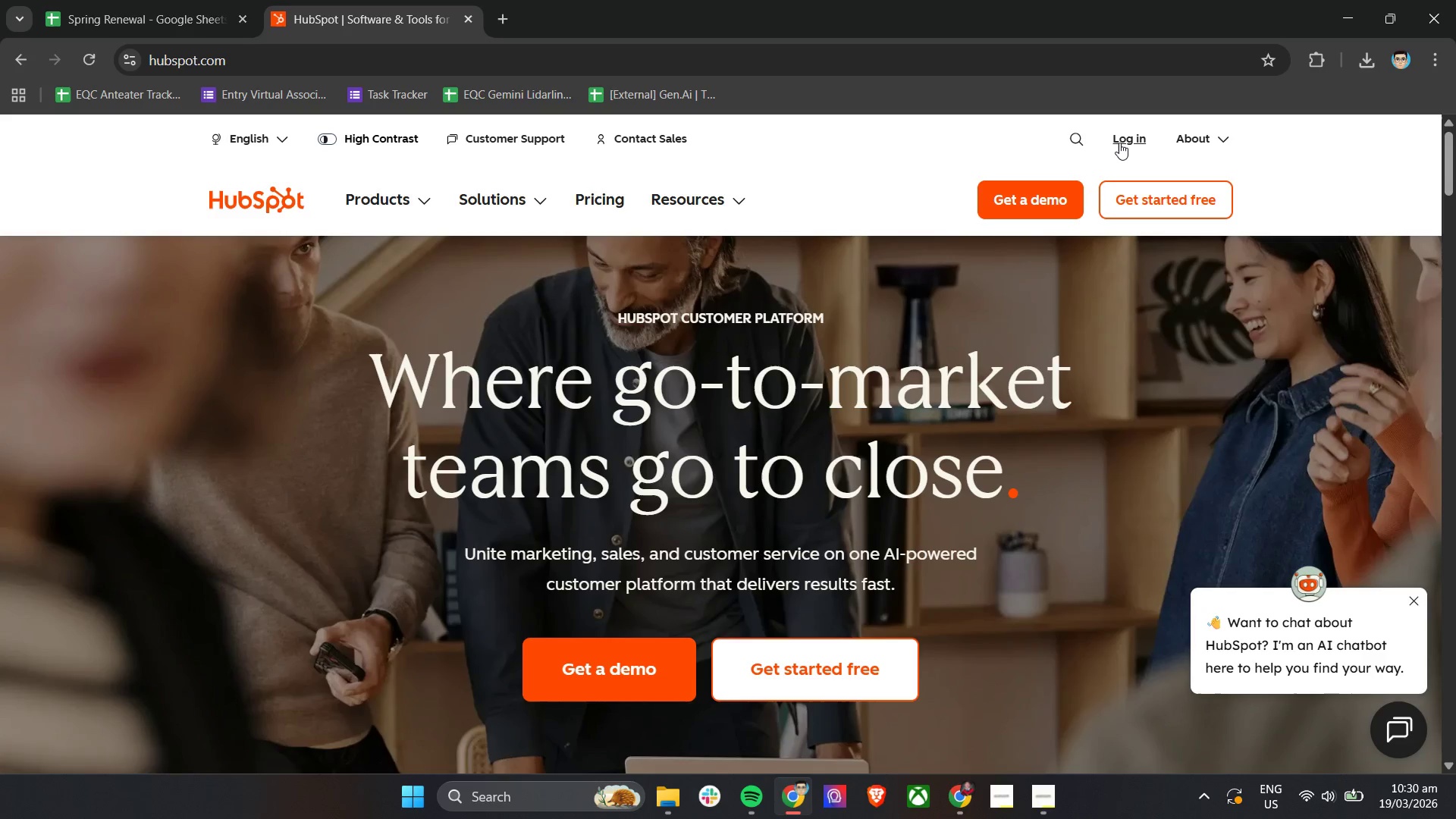 
left_click([1122, 140])
 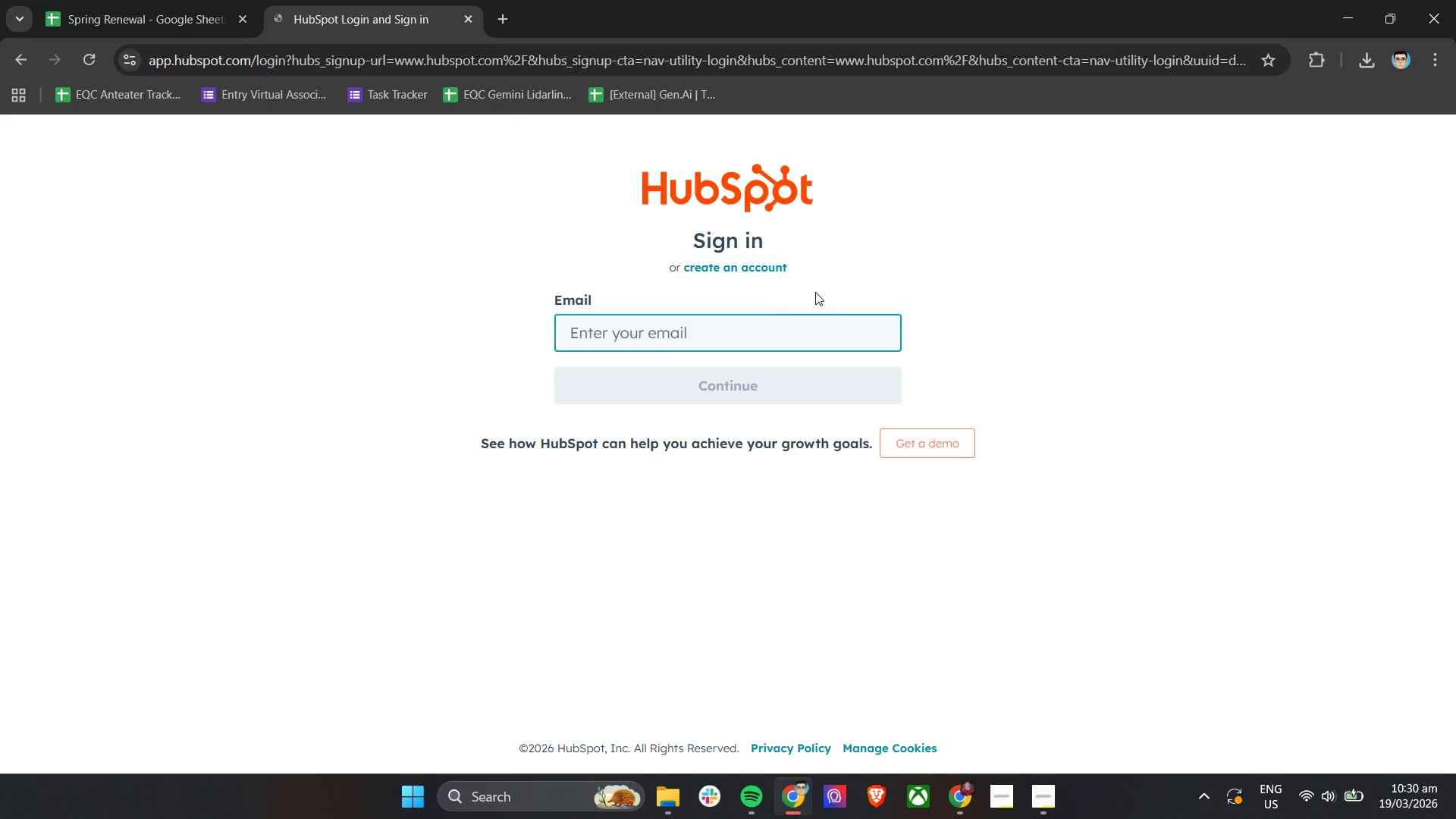 
left_click([739, 266])
 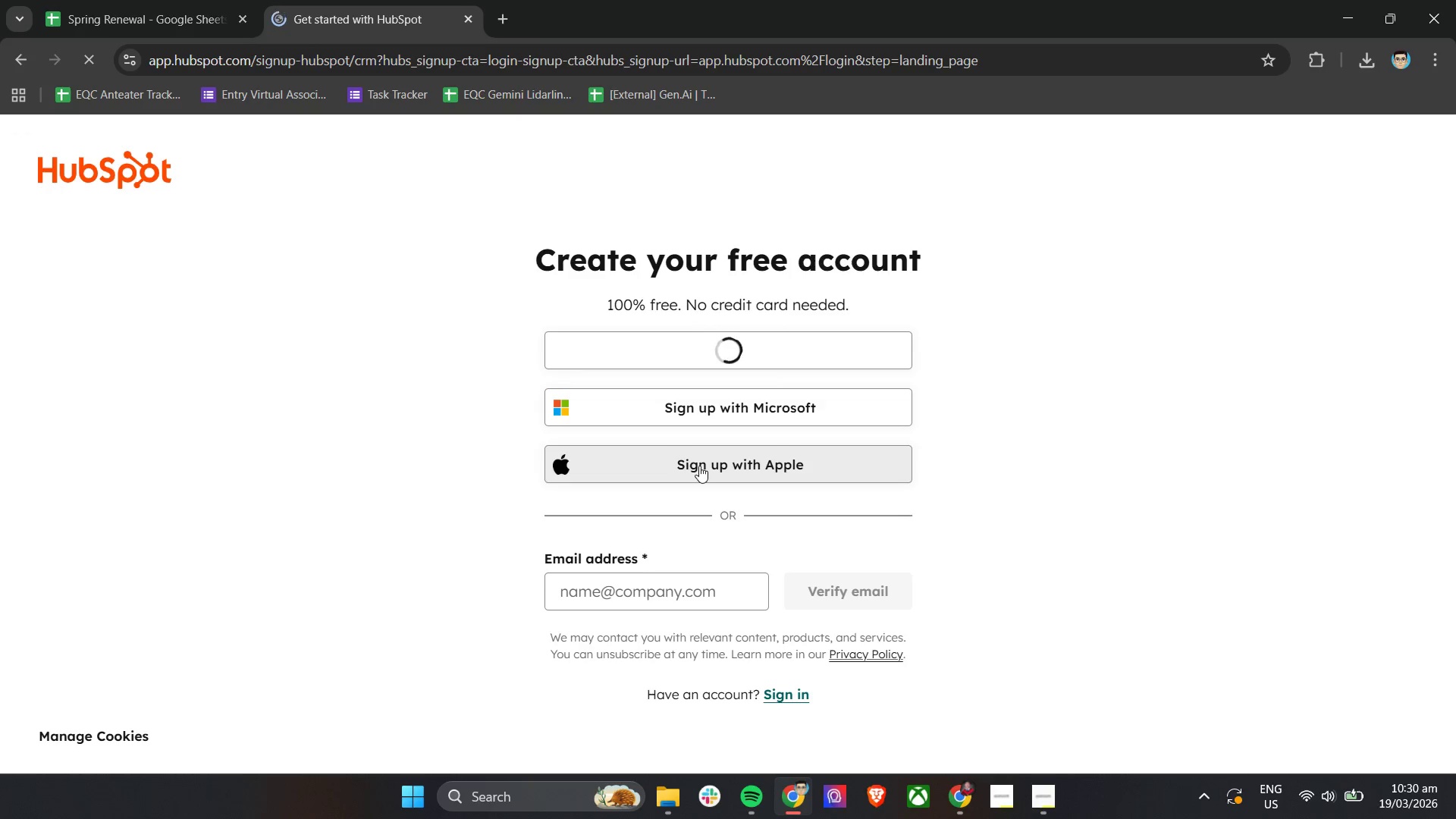 
wait(6.42)
 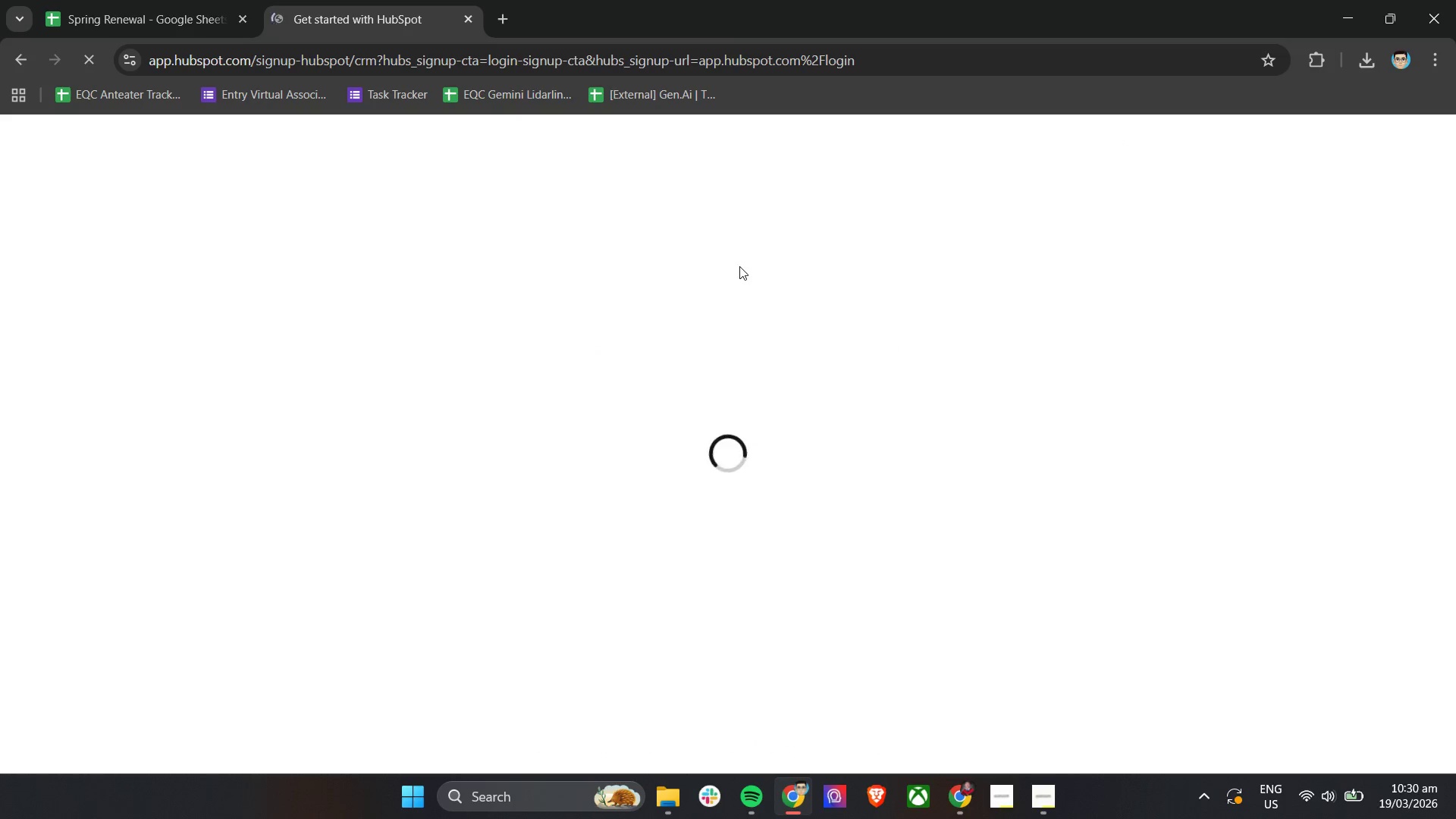 
left_click([843, 347])
 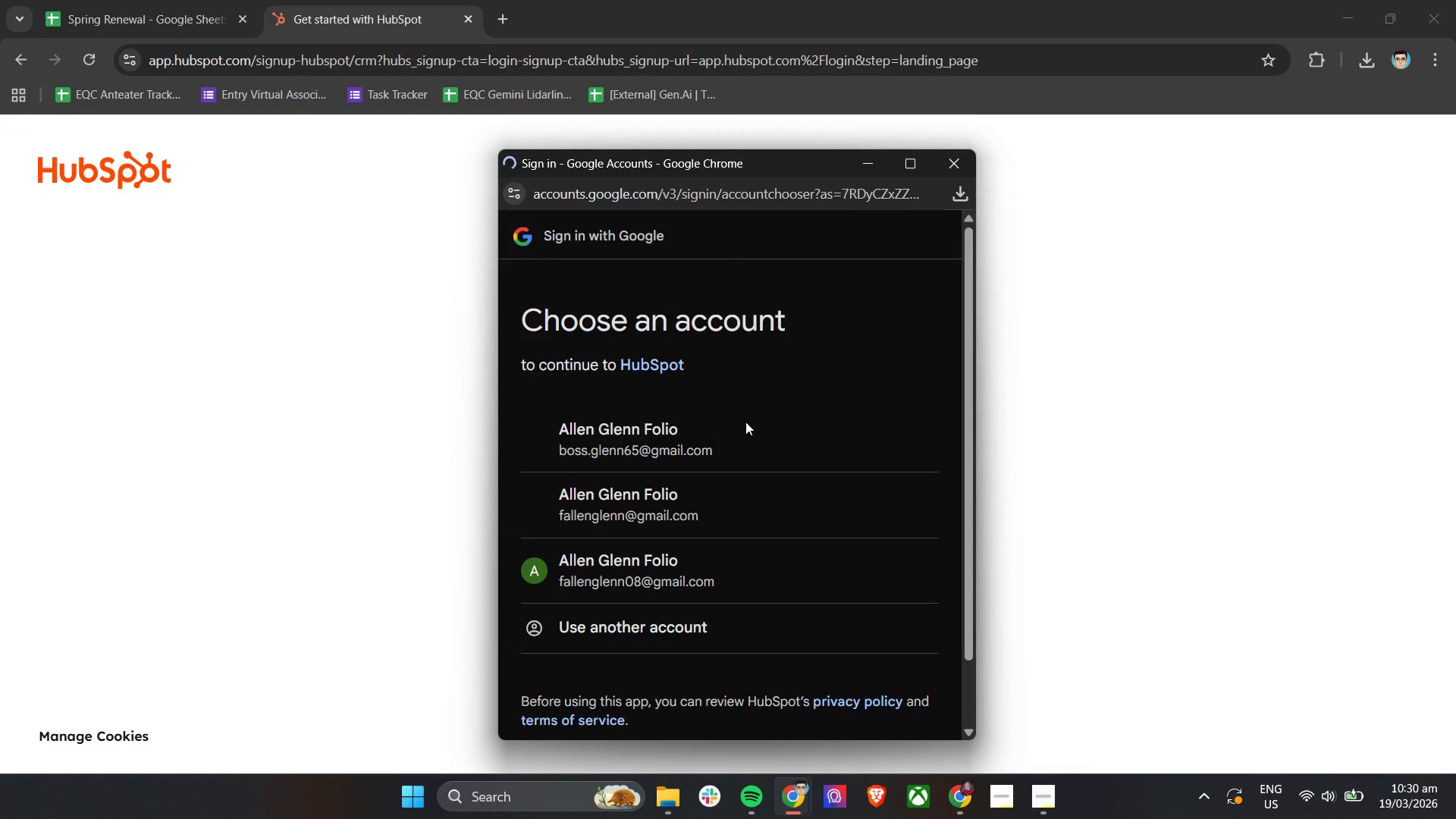 
left_click([709, 440])
 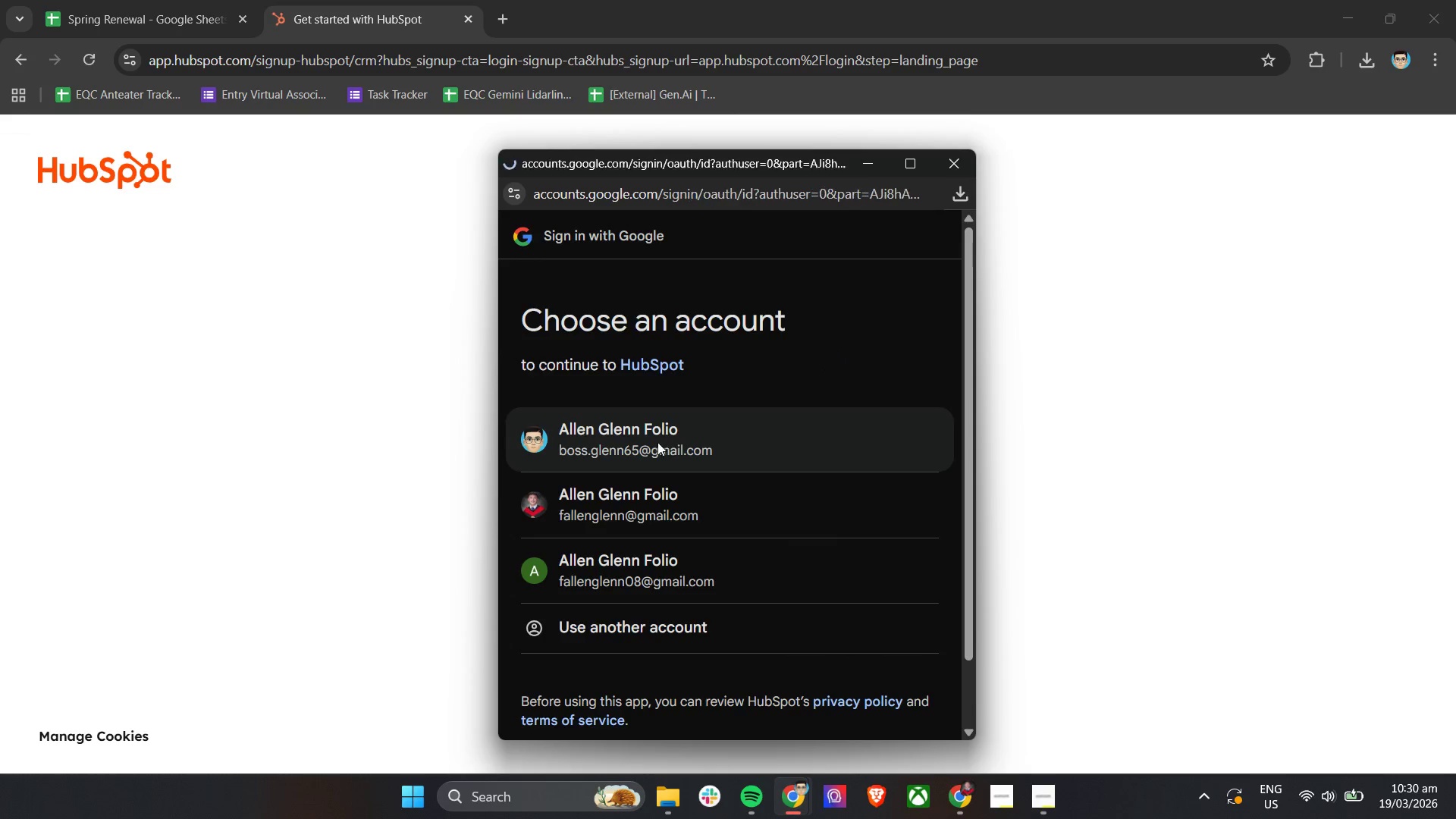 
scroll: coordinate [733, 450], scroll_direction: down, amount: 5.0
 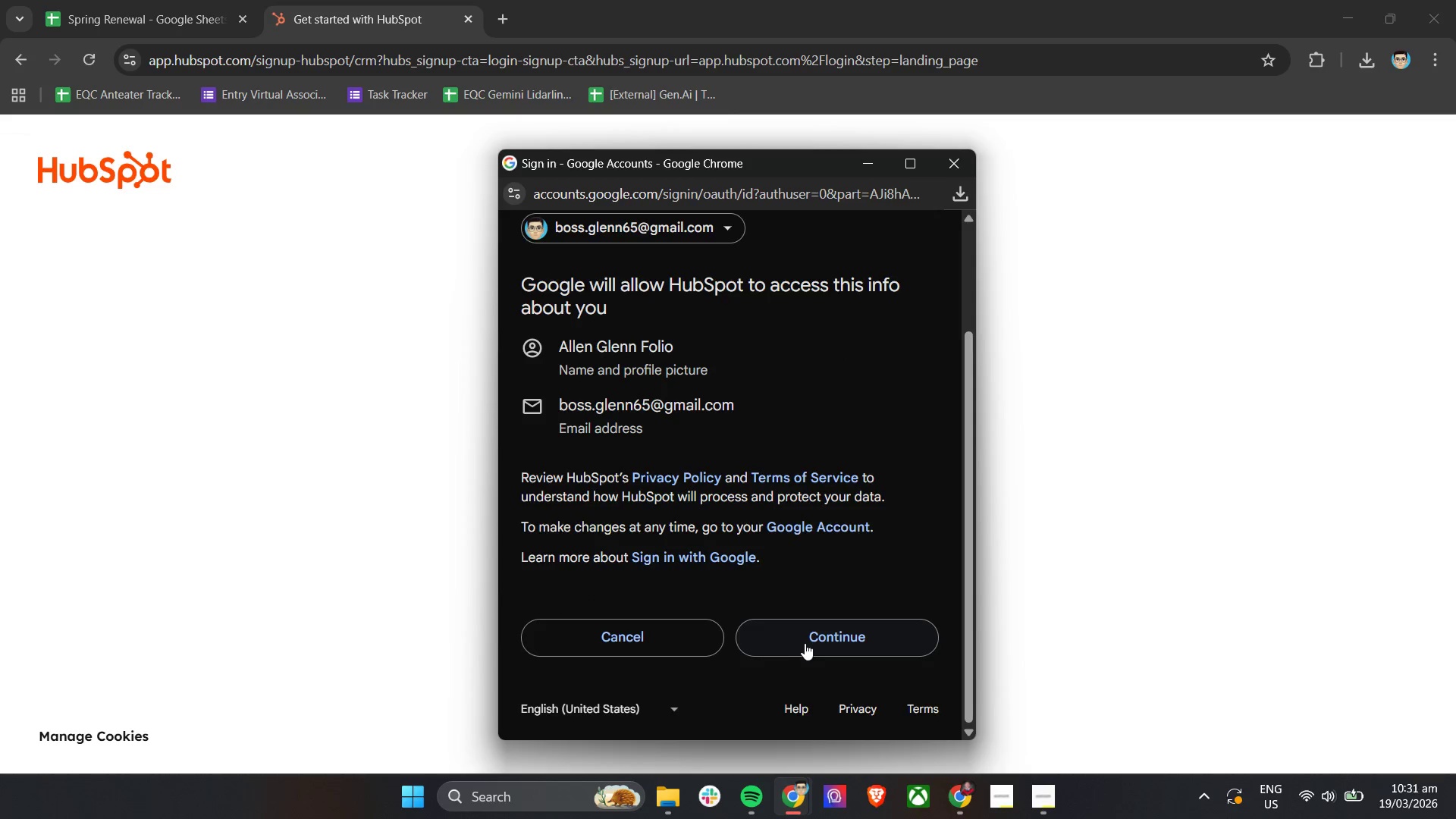 
left_click([806, 638])
 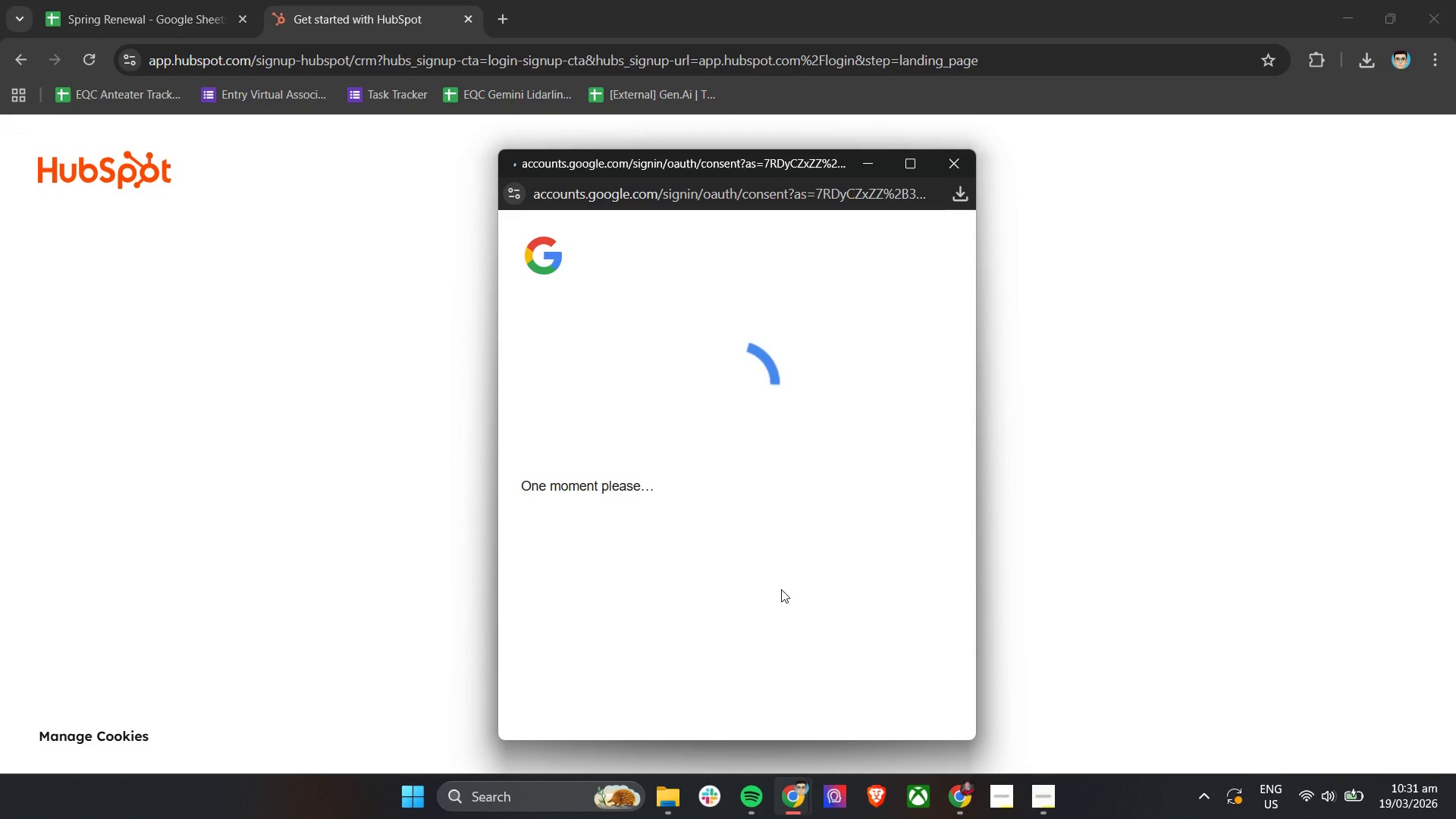 
mouse_move([795, 472])
 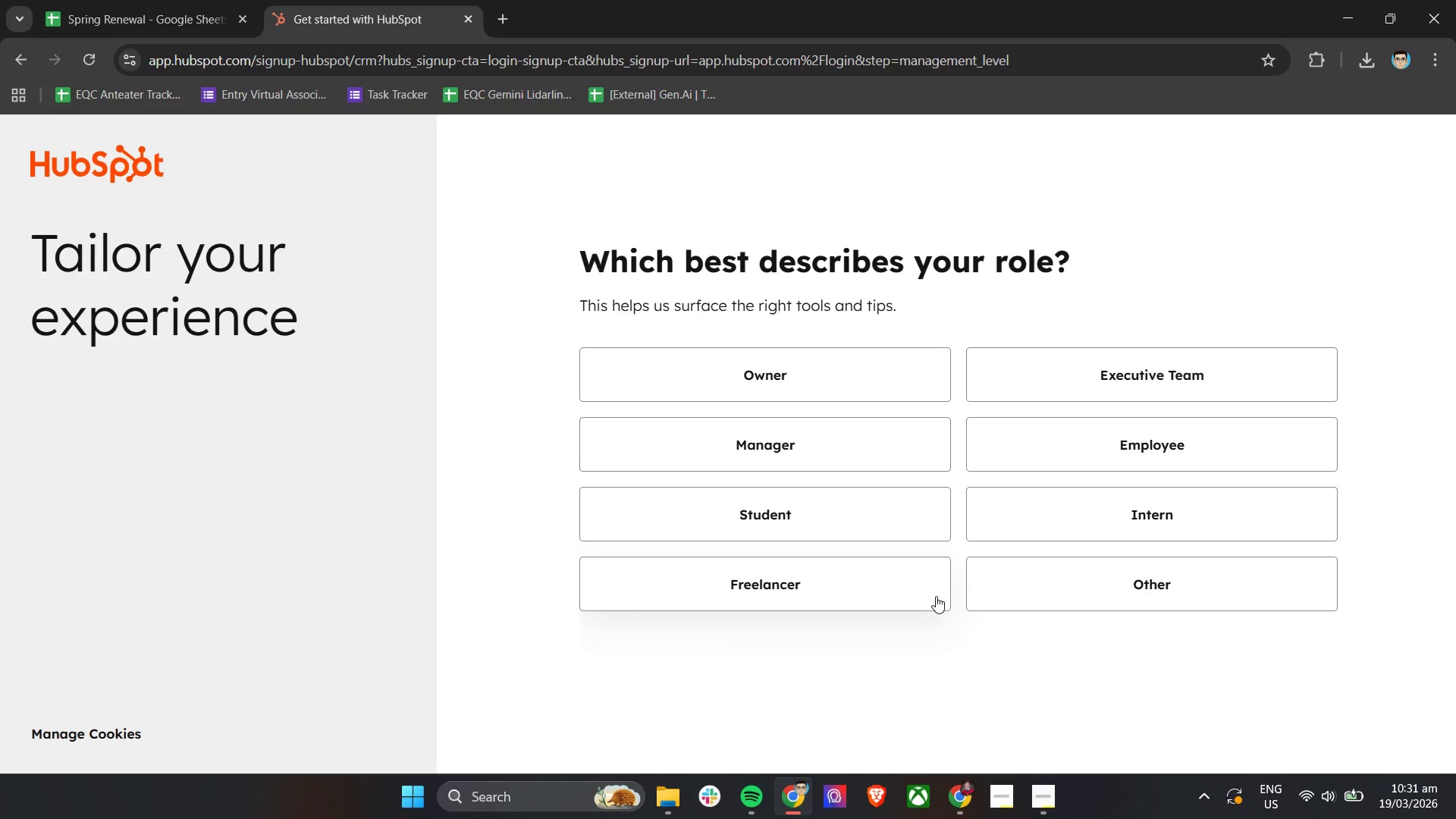 
left_click([910, 588])
 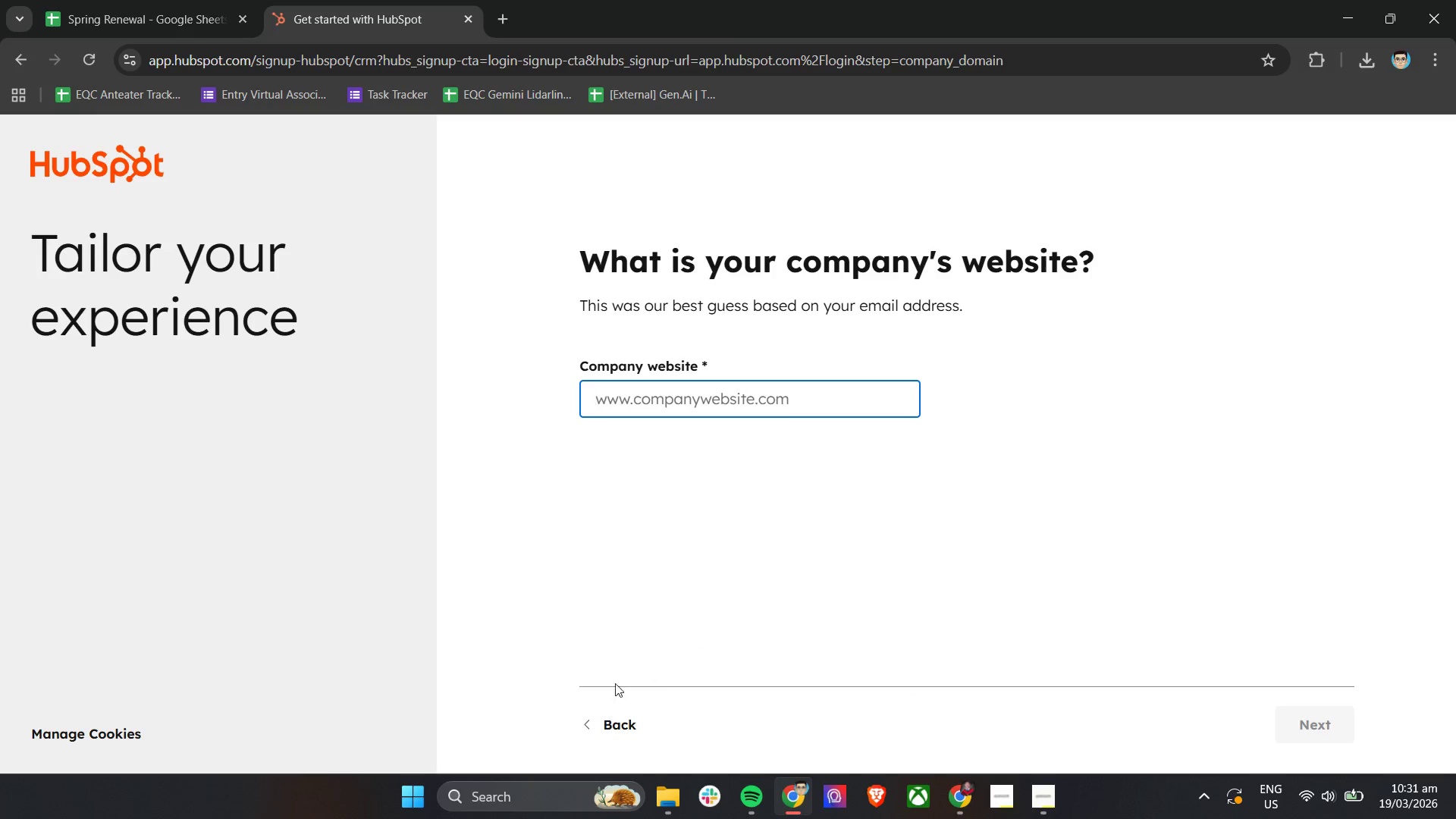 
left_click([624, 736])
 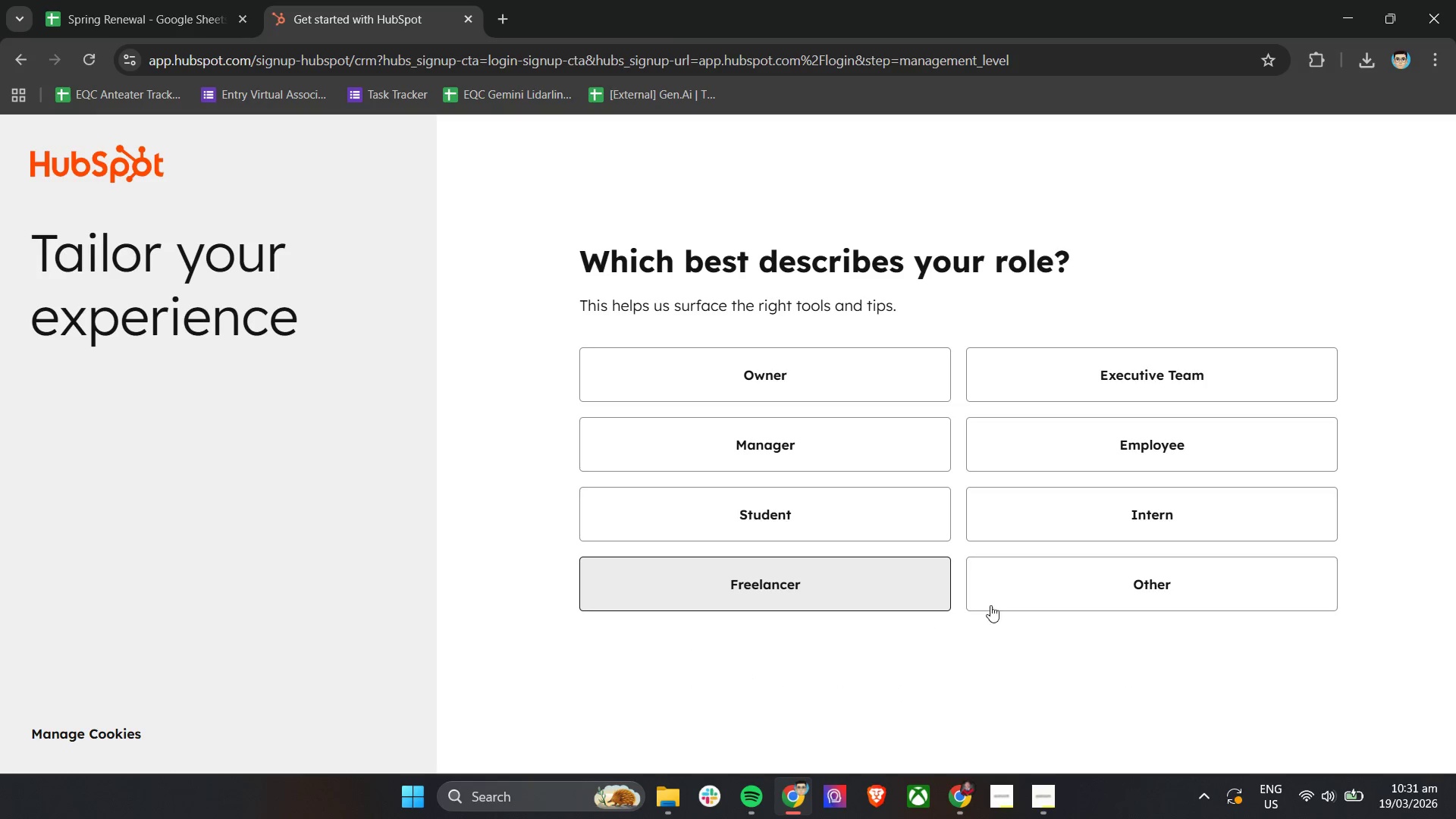 
left_click([1040, 594])
 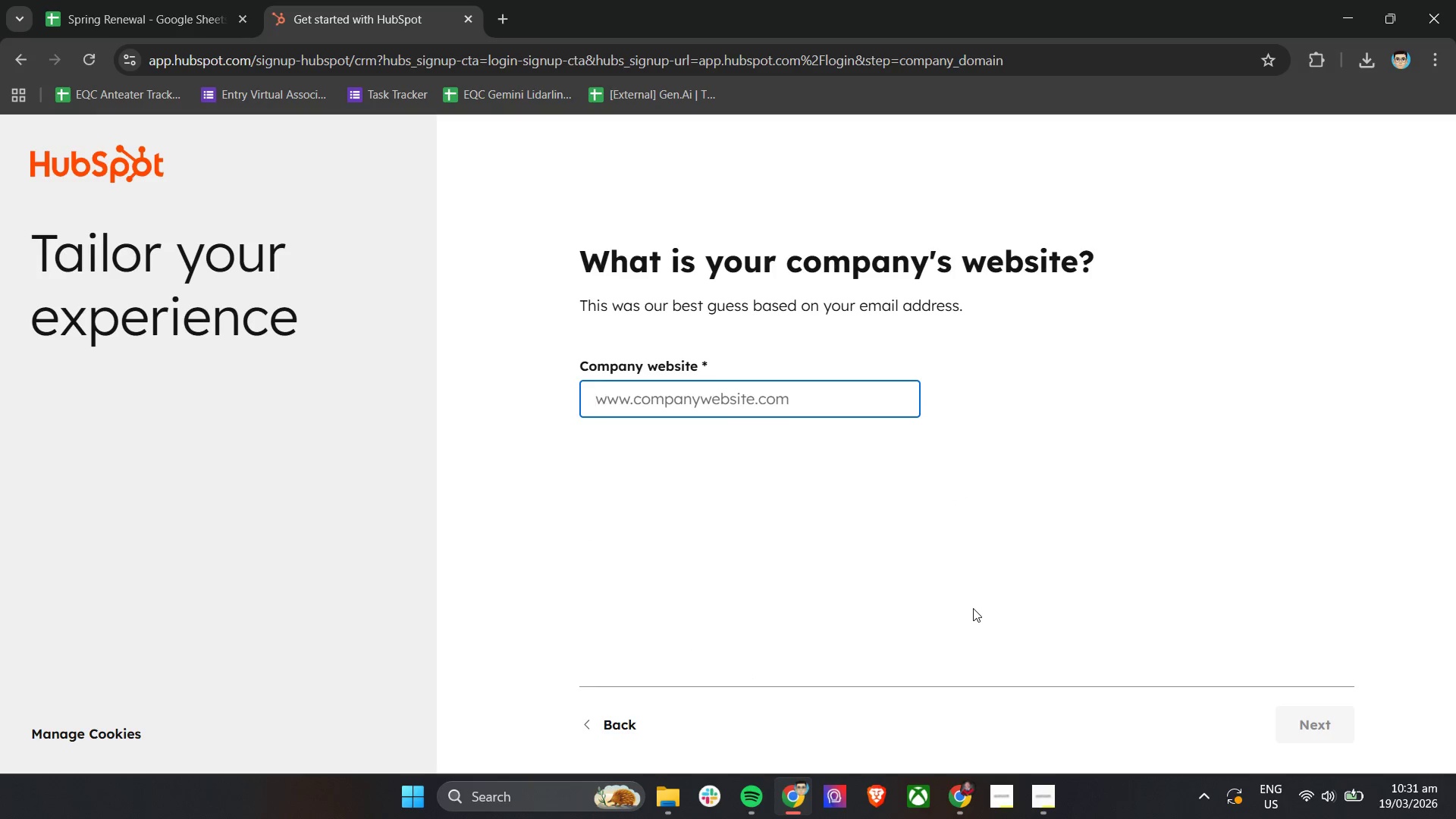 
wait(5.34)
 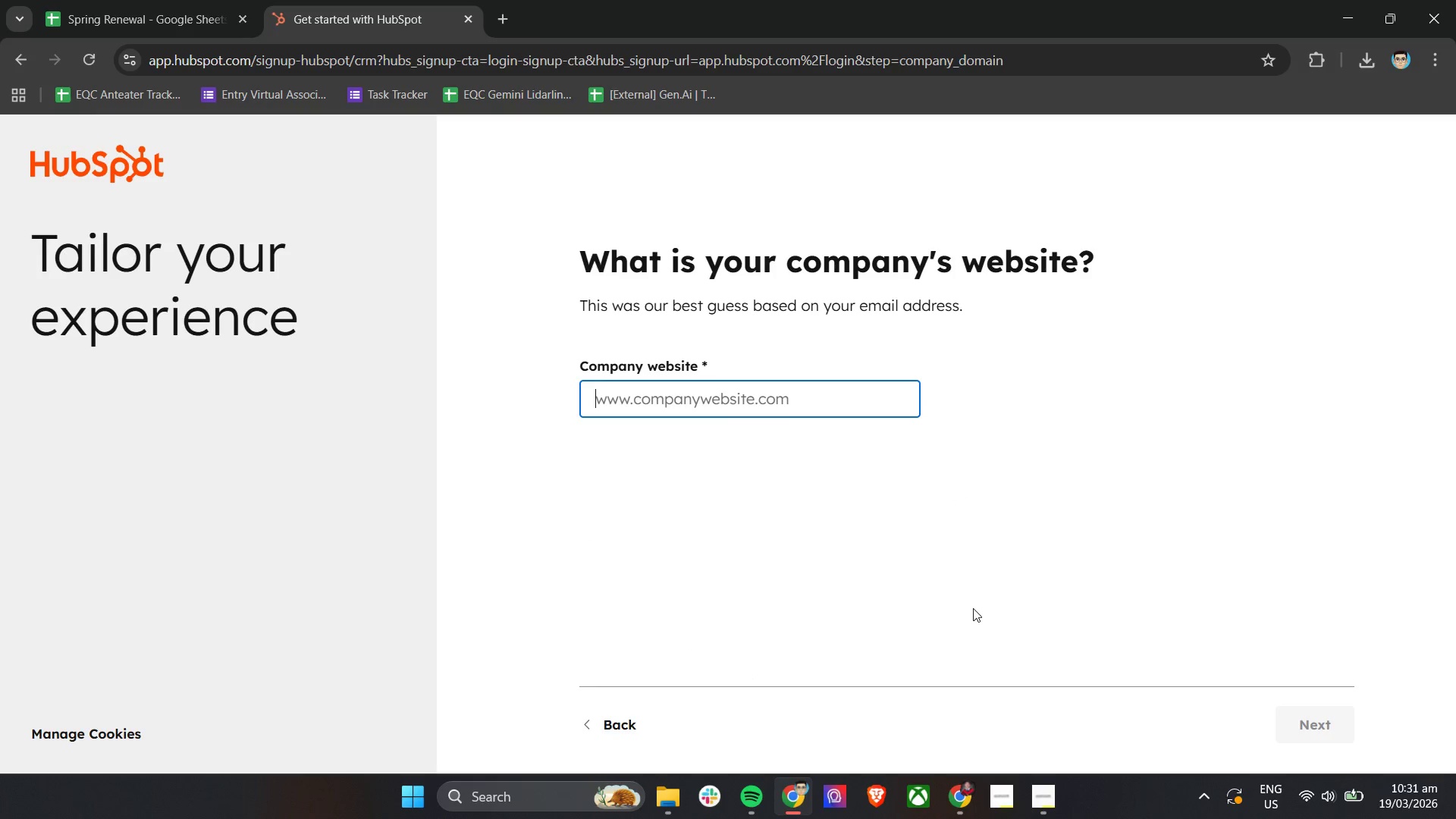 
type(bo.)
key(Backspace)
type(s.glenn65@gmail.com)
 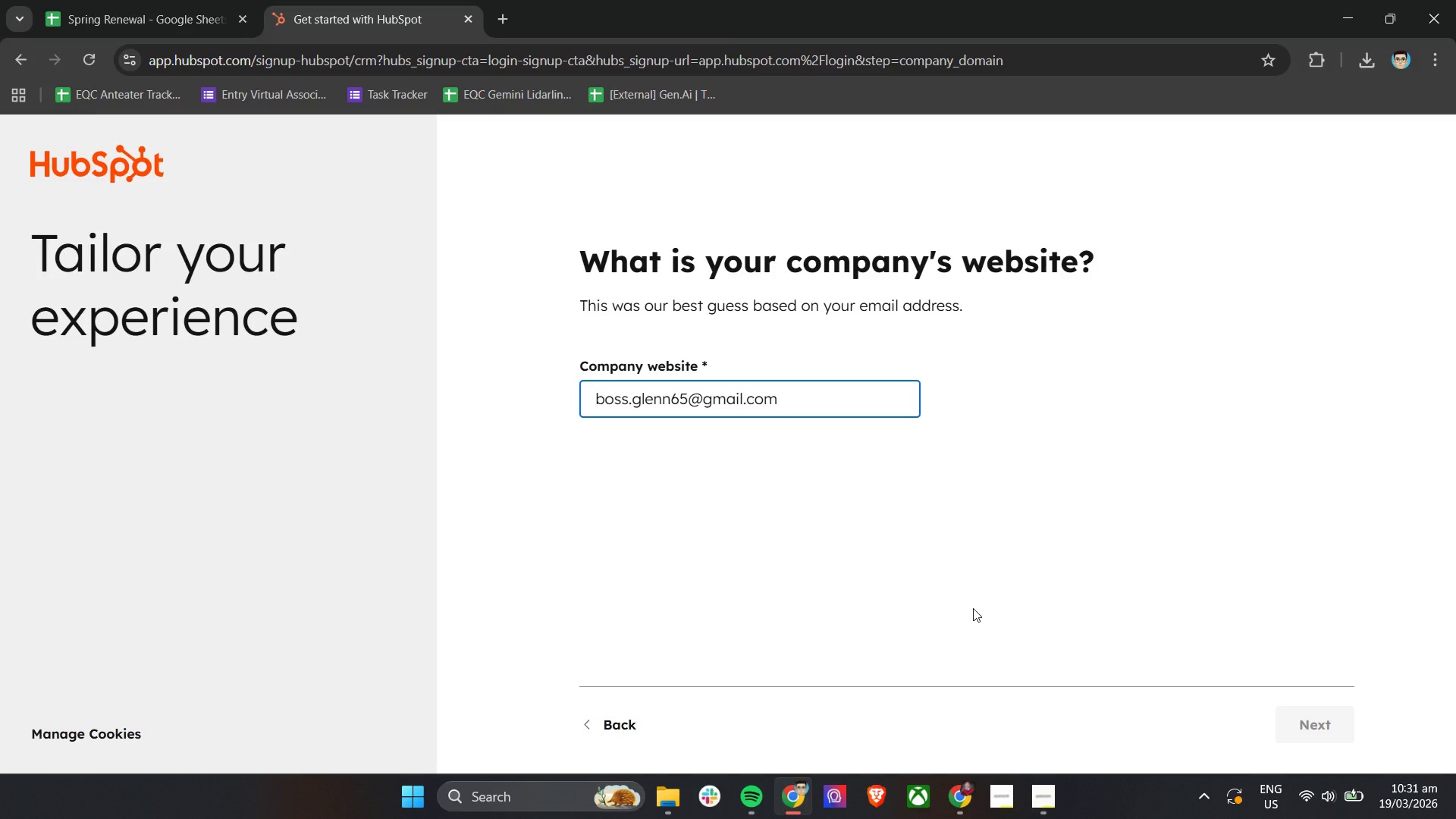 
left_click([973, 608])
 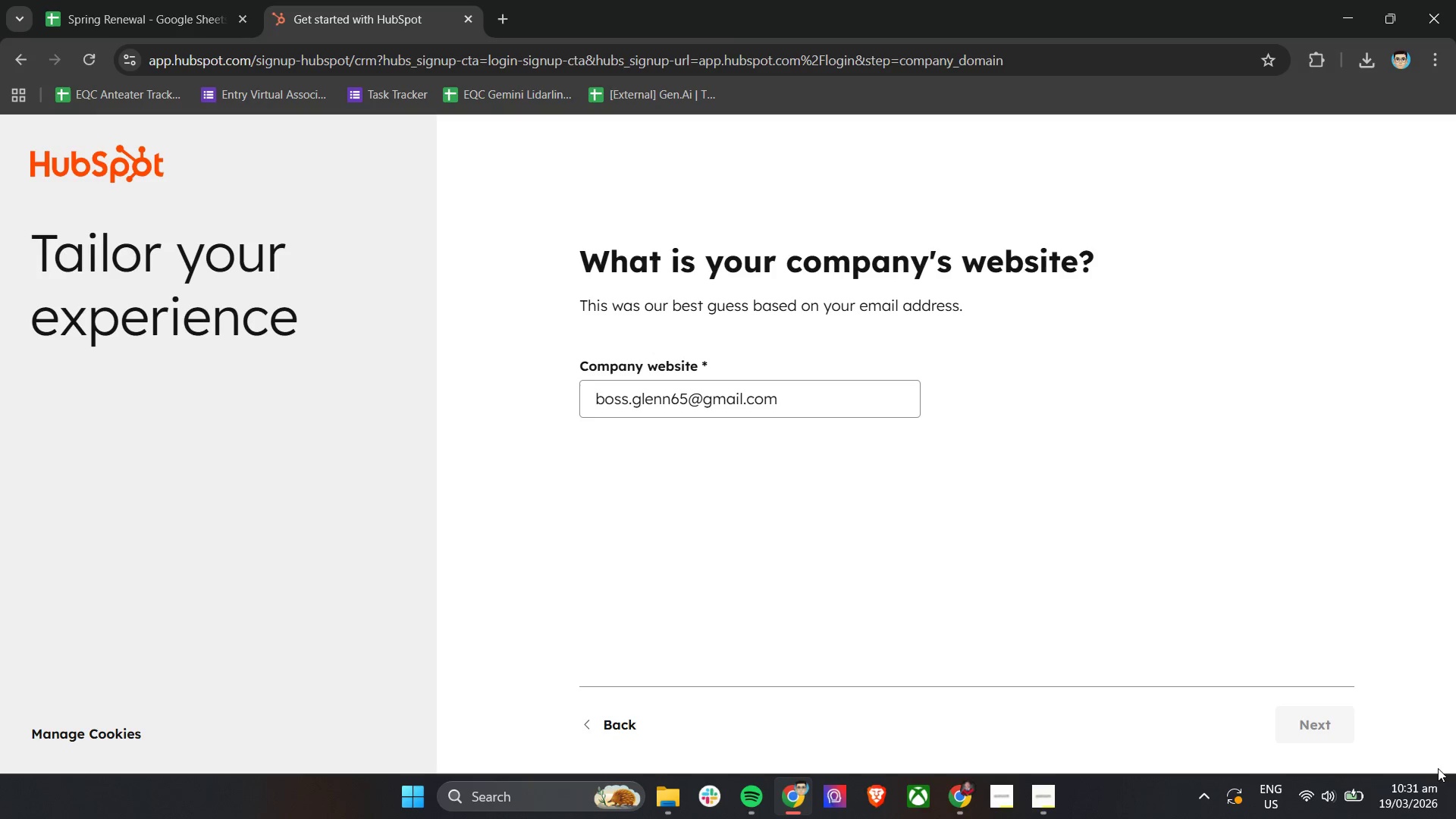 
left_click([1335, 729])
 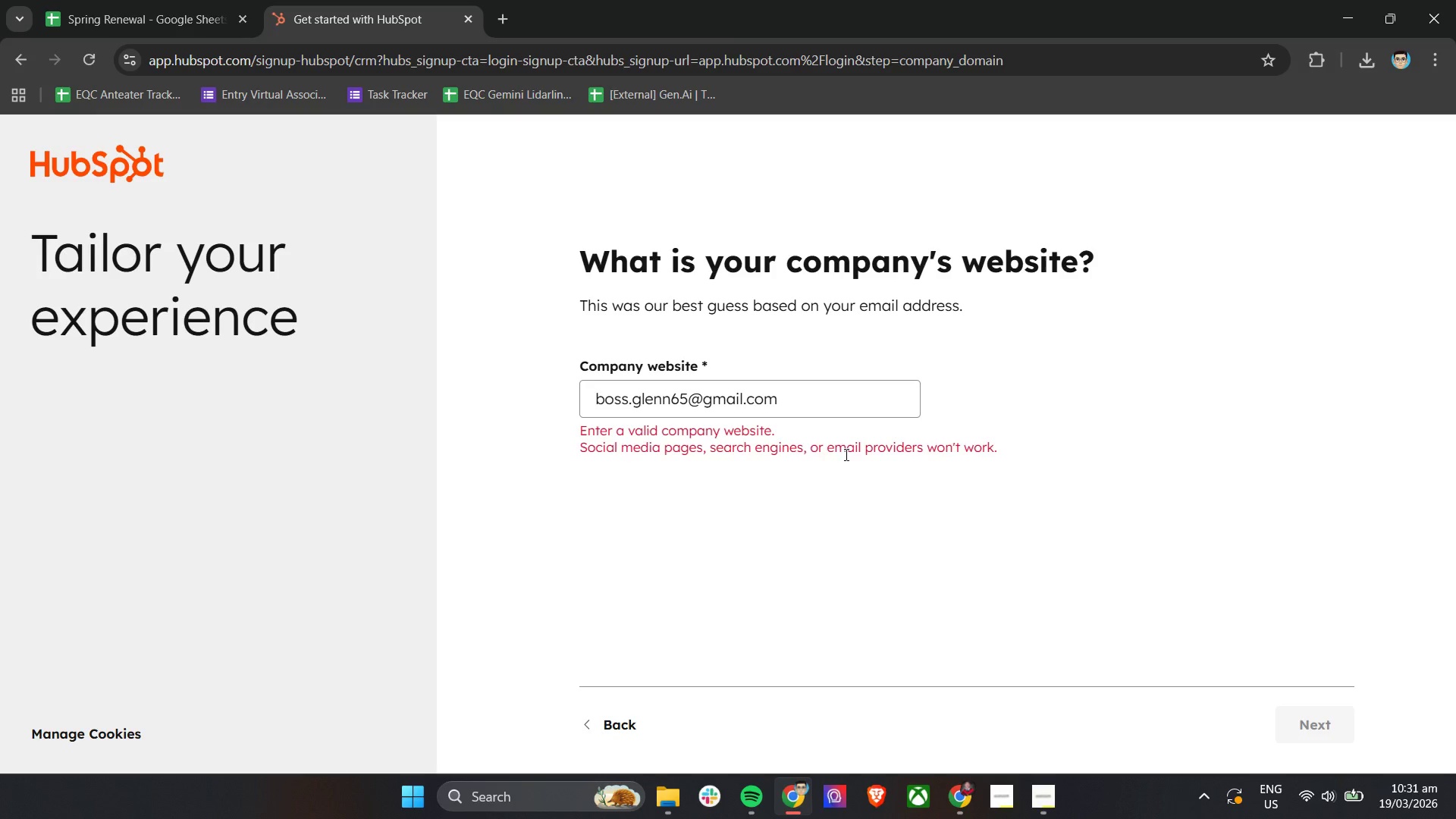 
wait(5.64)
 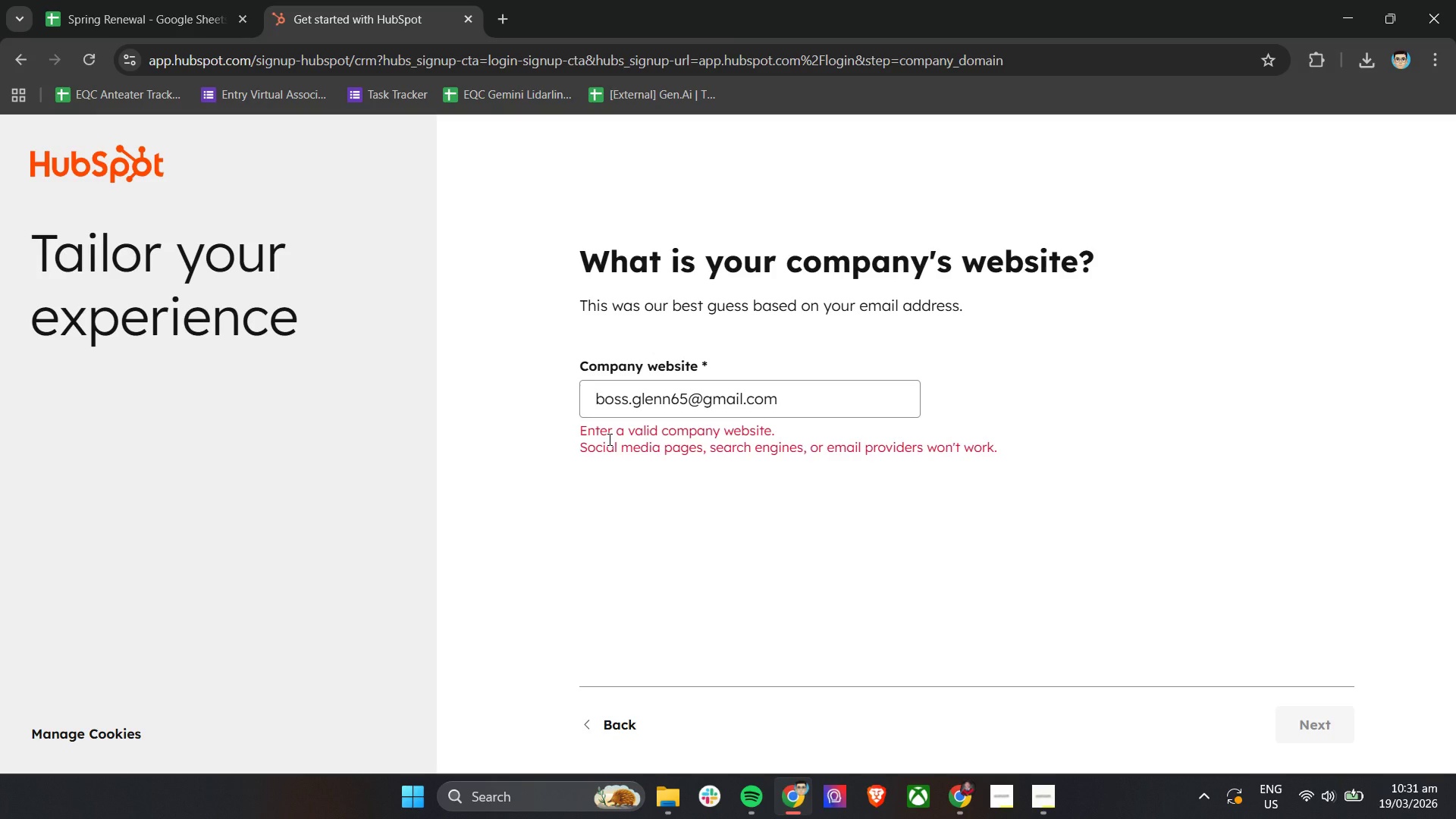 
left_click_drag(start_coordinate=[821, 396], to_coordinate=[544, 398])
 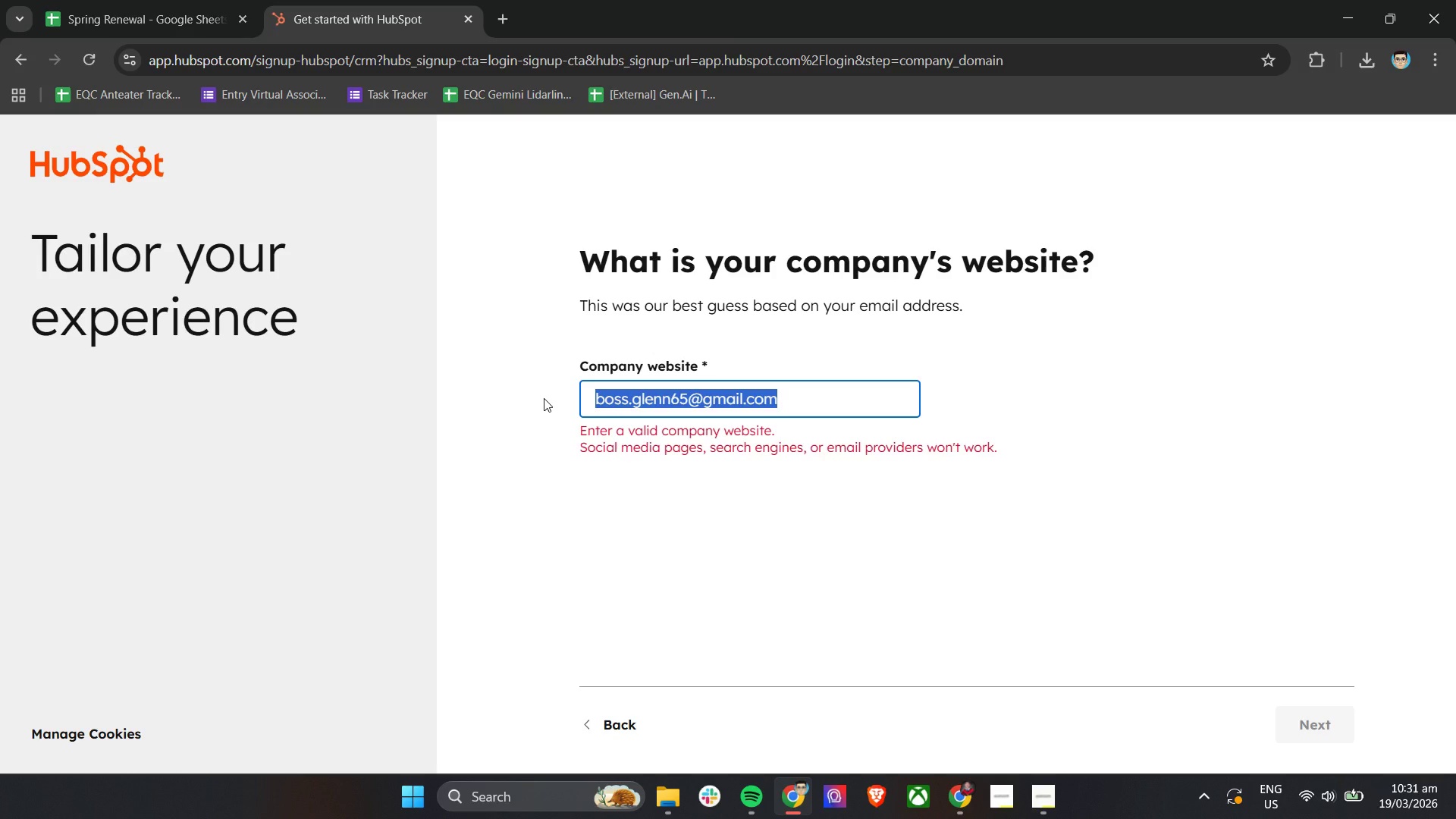 
key(Backspace)
 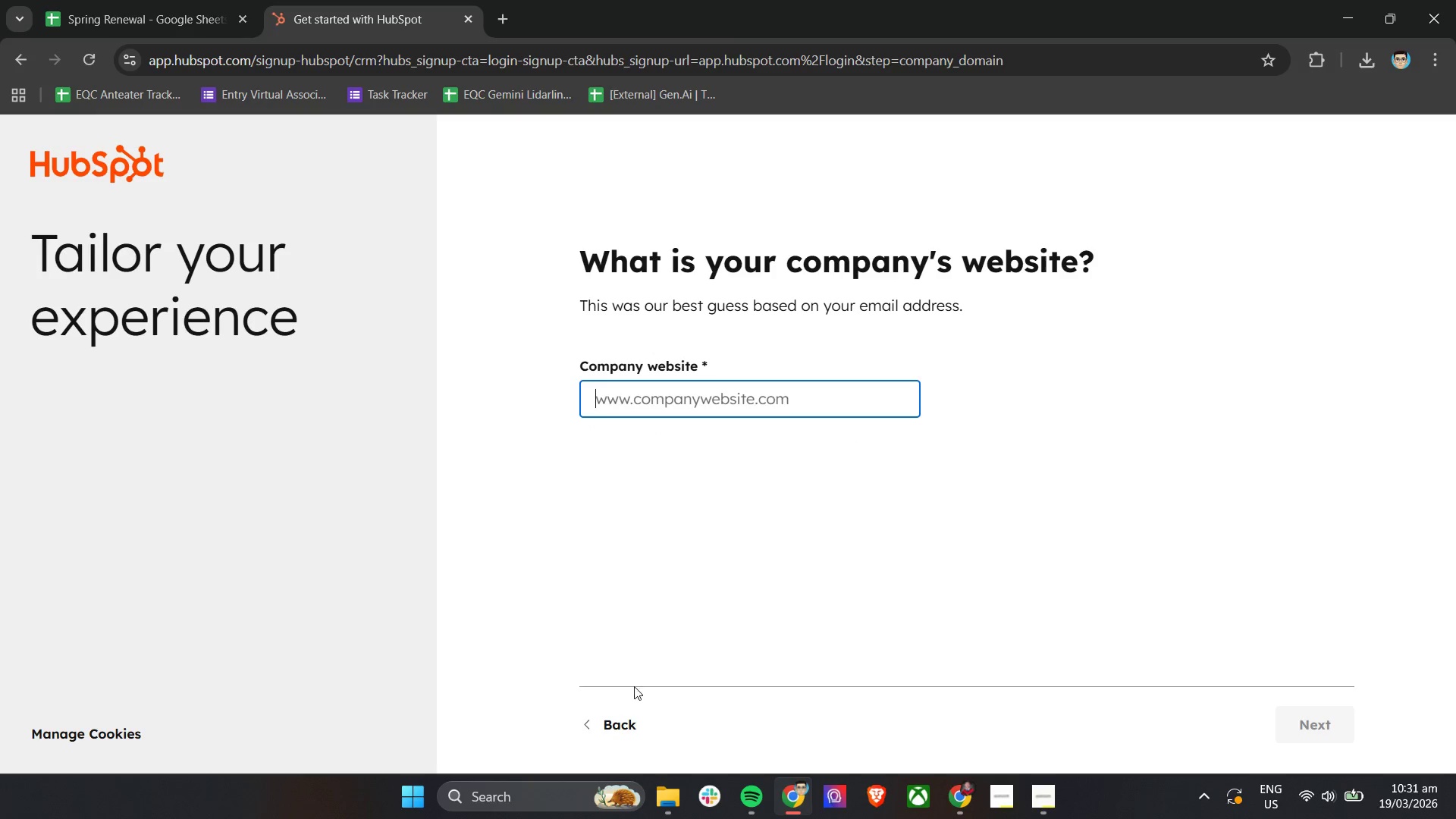 
left_click([620, 722])
 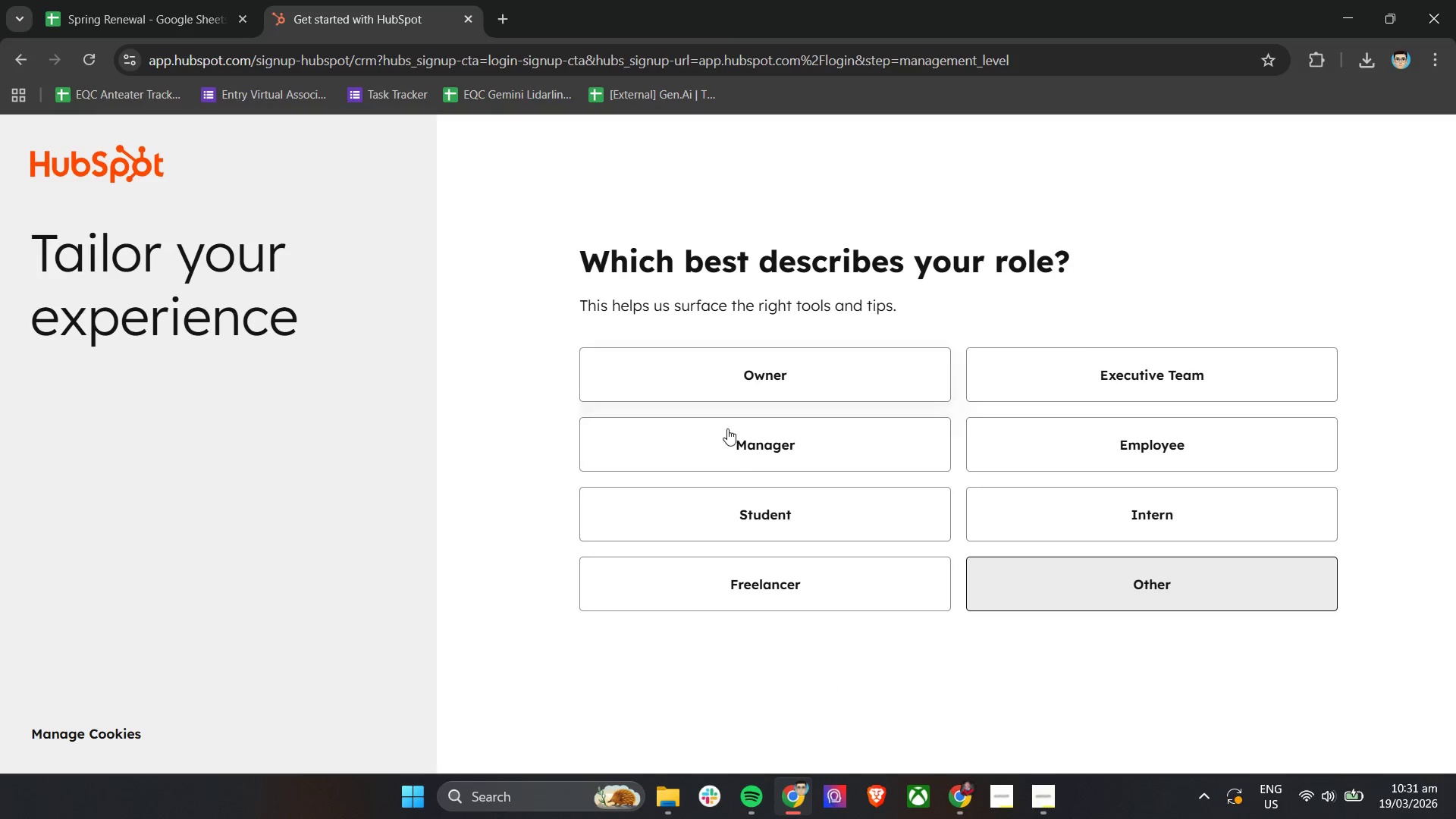 
left_click([743, 507])
 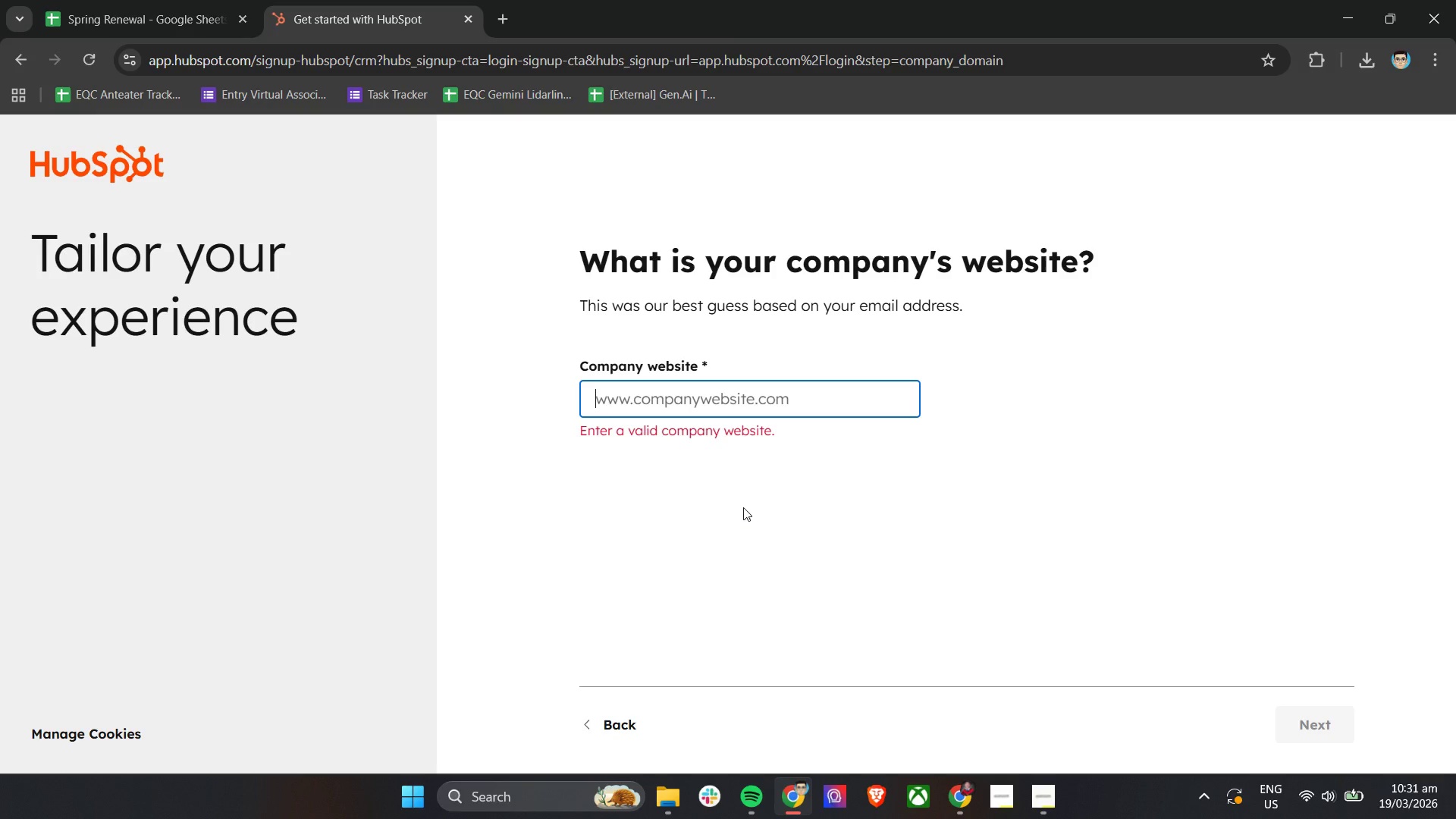 
wait(11.78)
 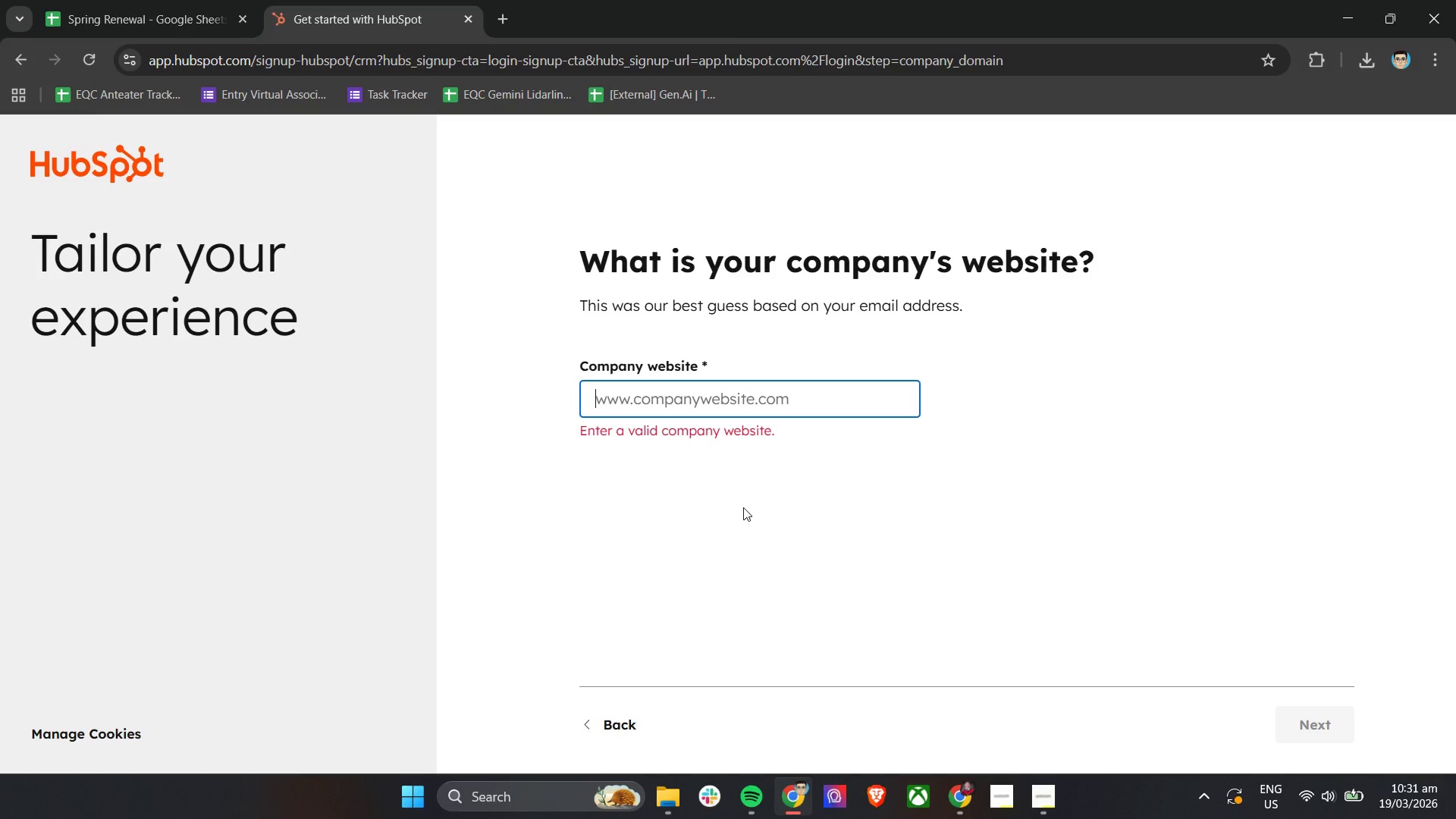 
type(ww.)
key(Backspace)
type(w.boss.g)
 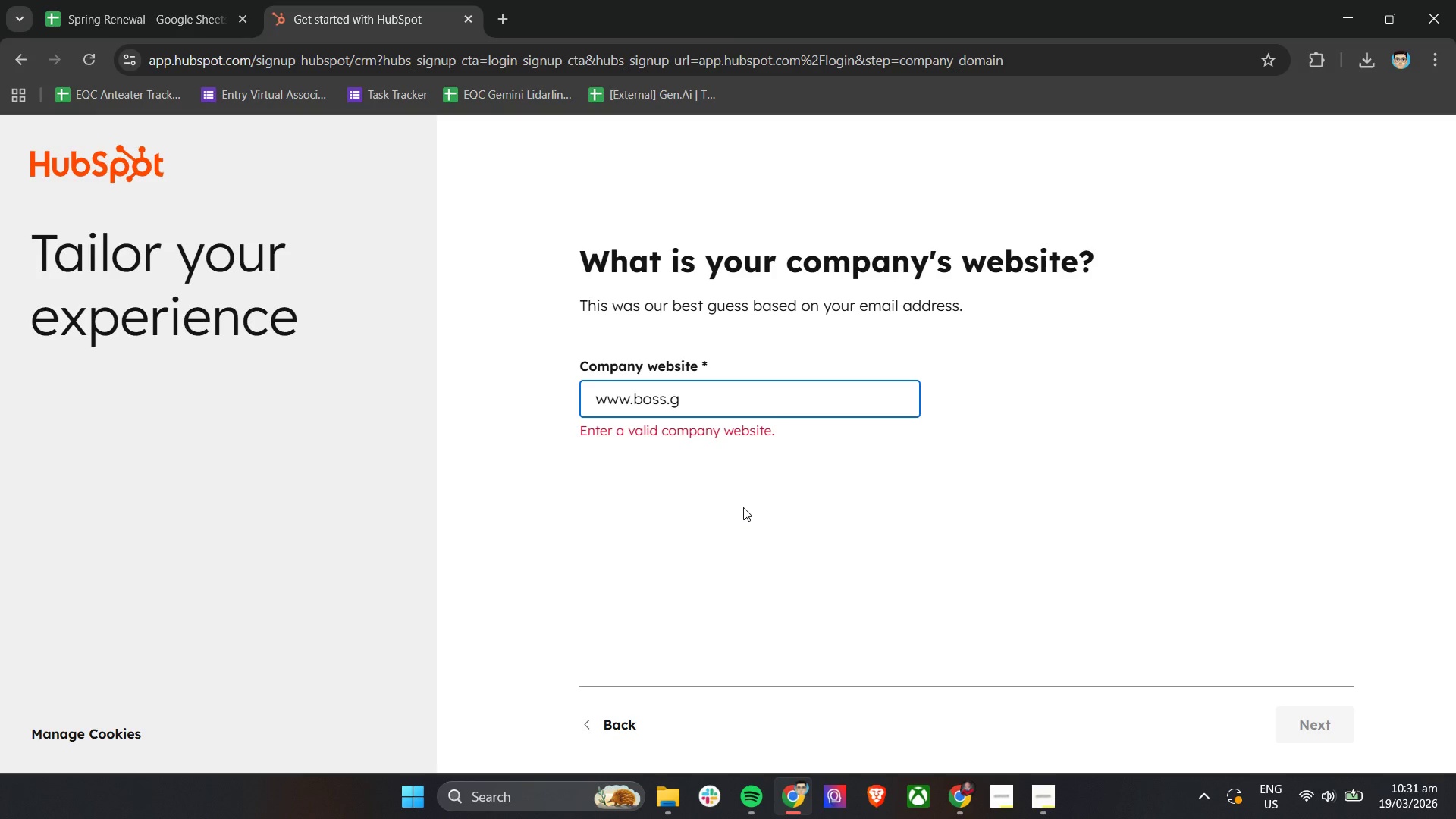 
type(.com)
 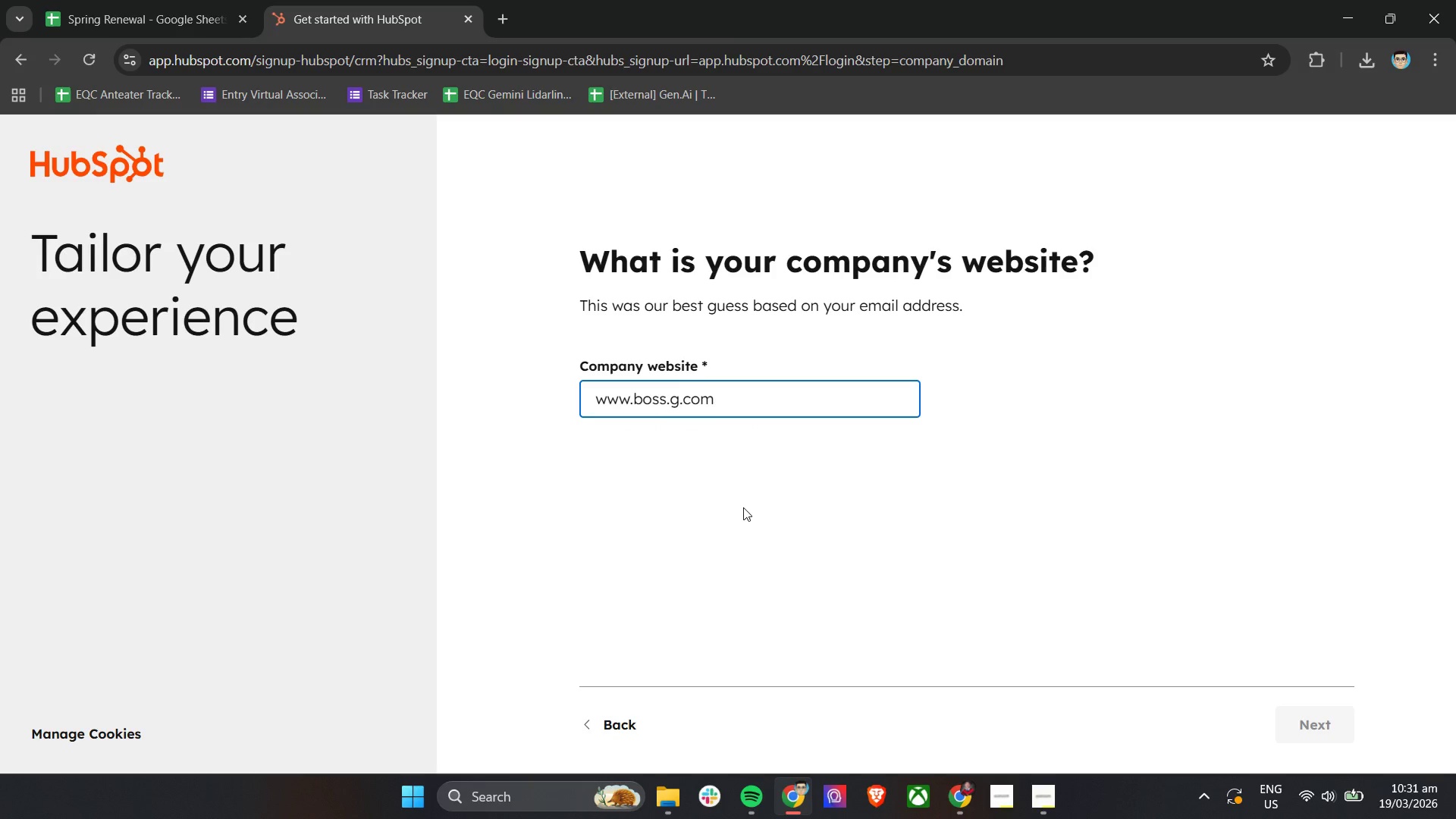 
left_click([743, 507])
 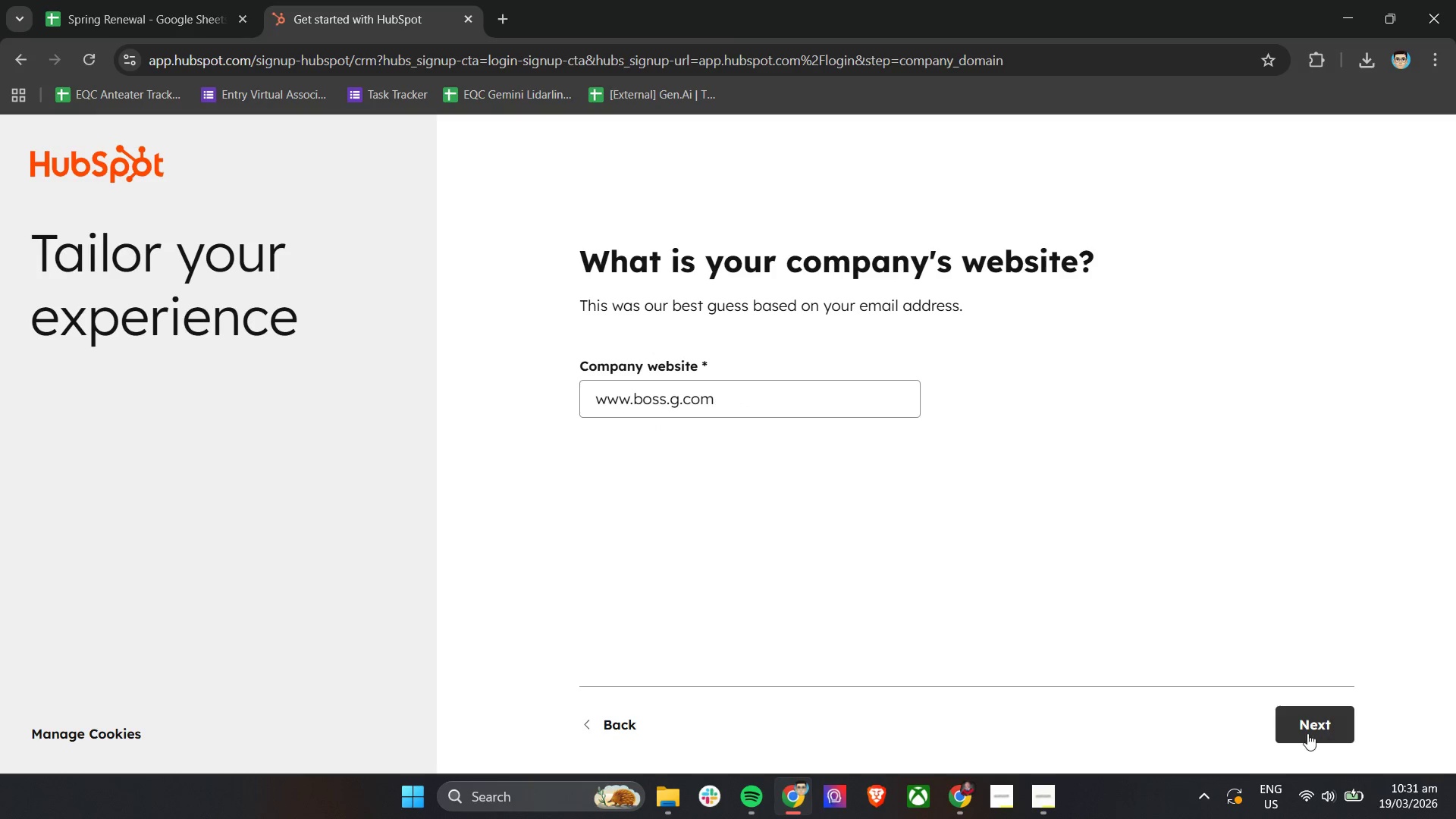 
left_click([1298, 735])
 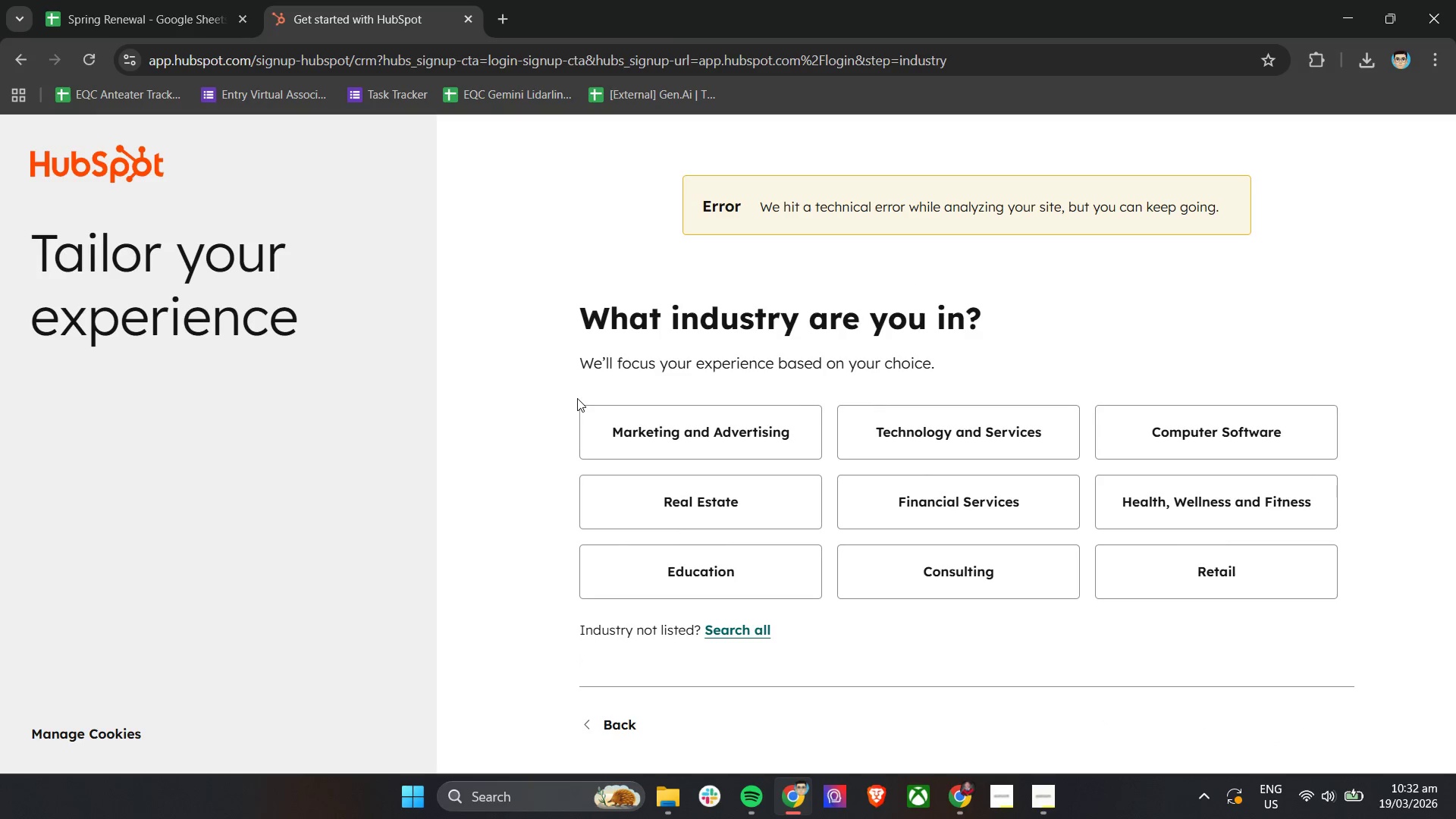 
wait(9.0)
 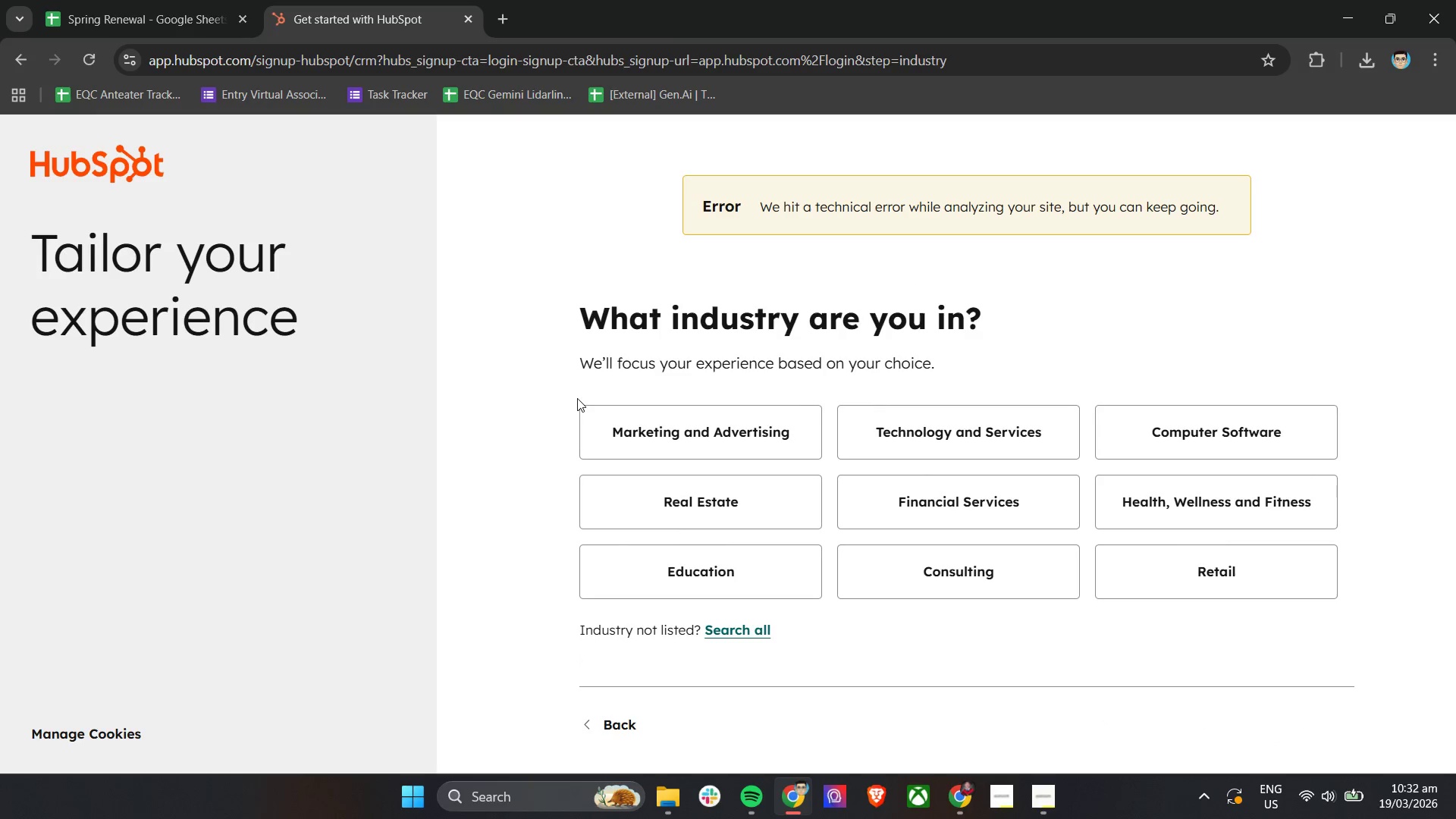 
left_click([635, 436])
 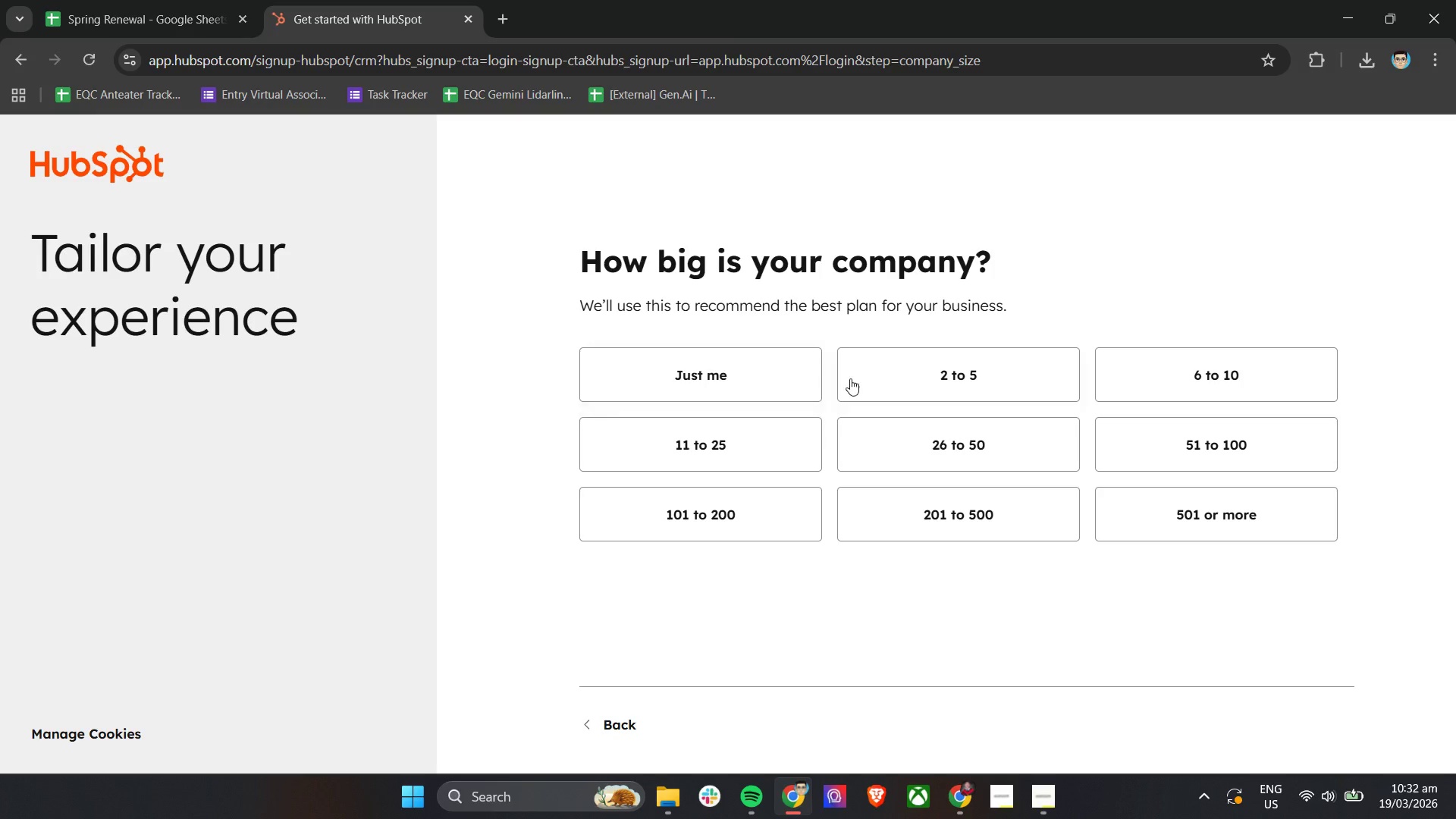 
left_click([754, 379])
 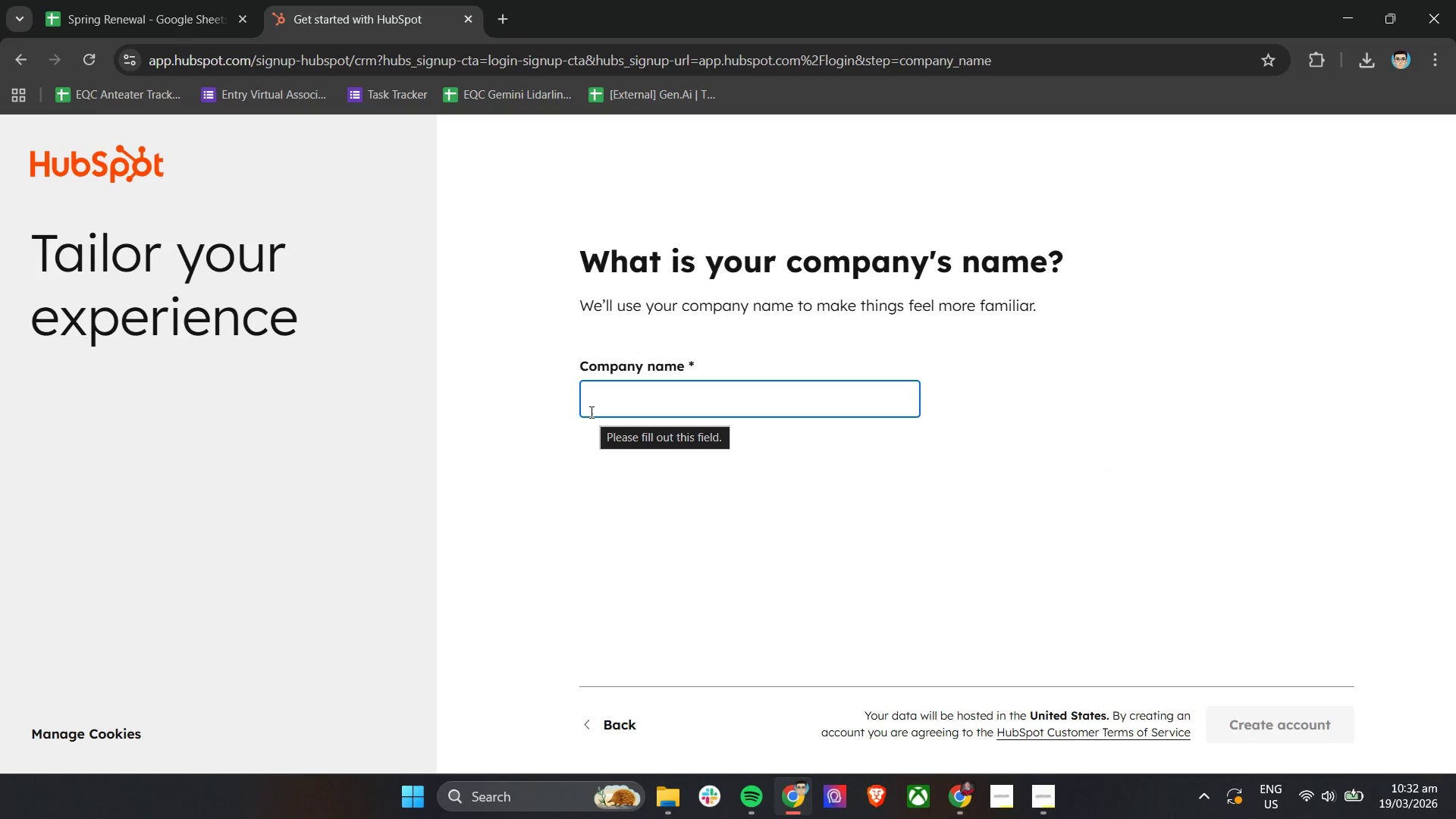 
wait(5.58)
 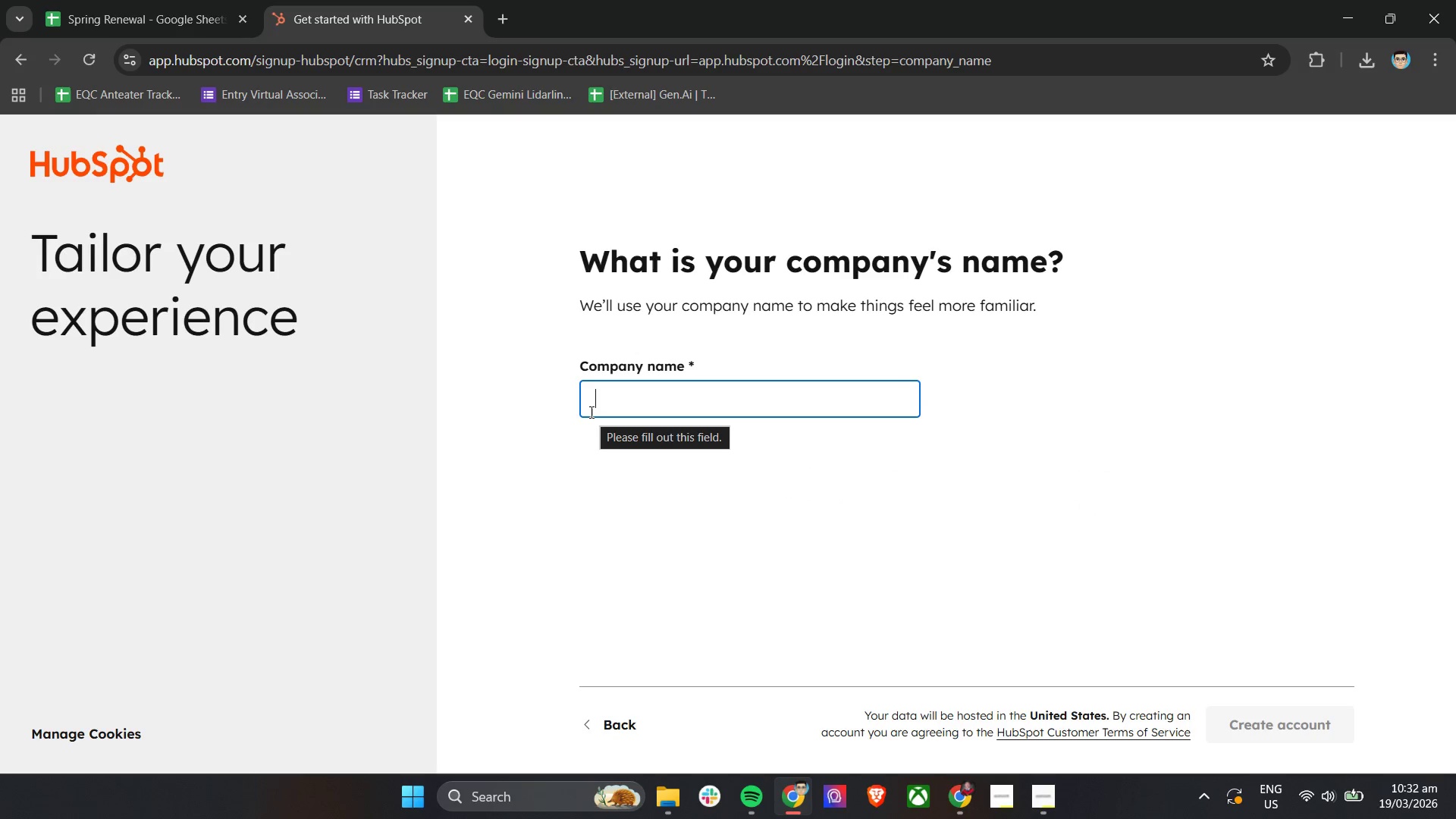 
type(Allens)
key(Backspace)
type('s)
 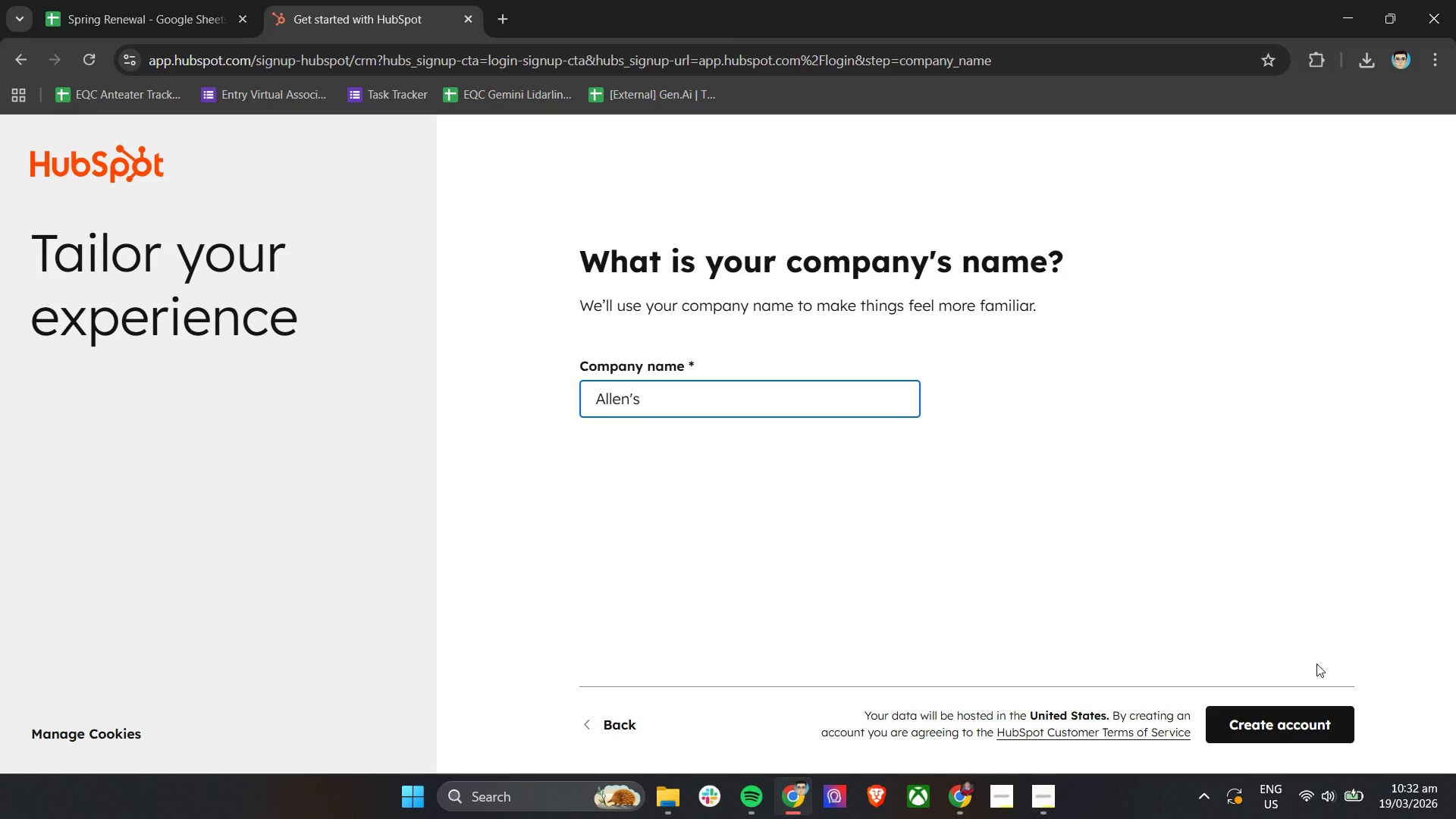 
left_click([1316, 738])
 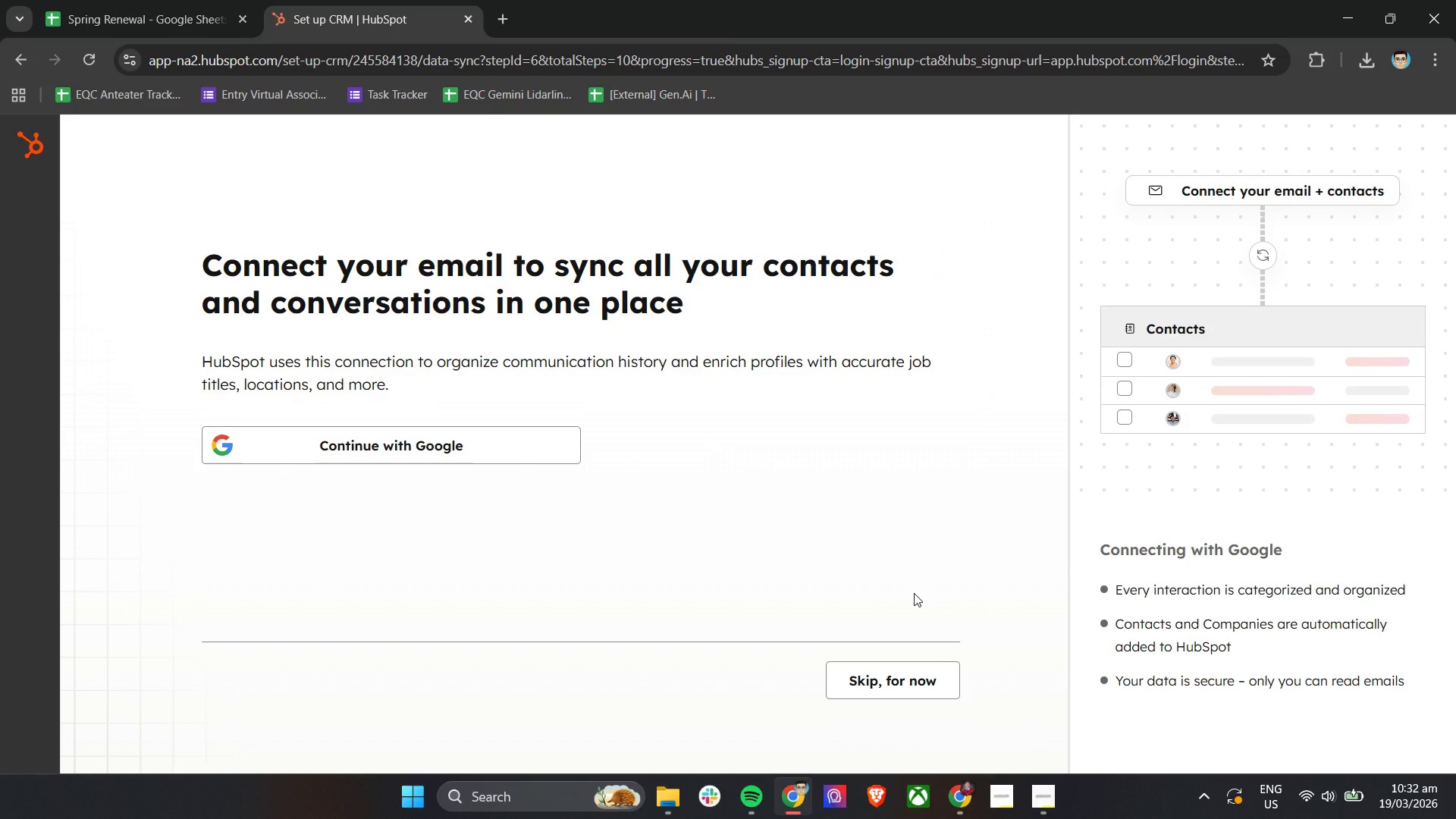 
wait(13.81)
 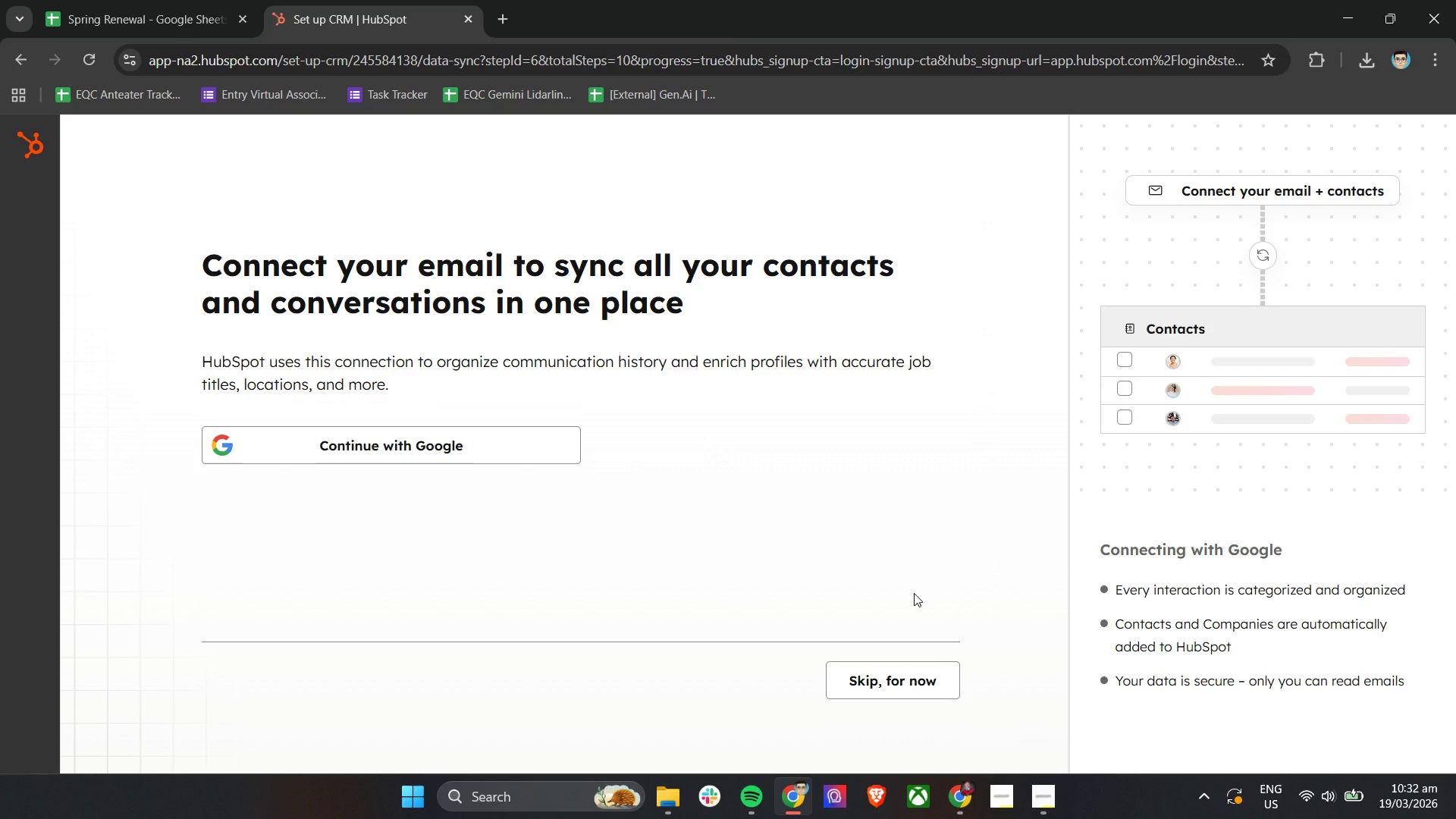 
left_click([868, 681])
 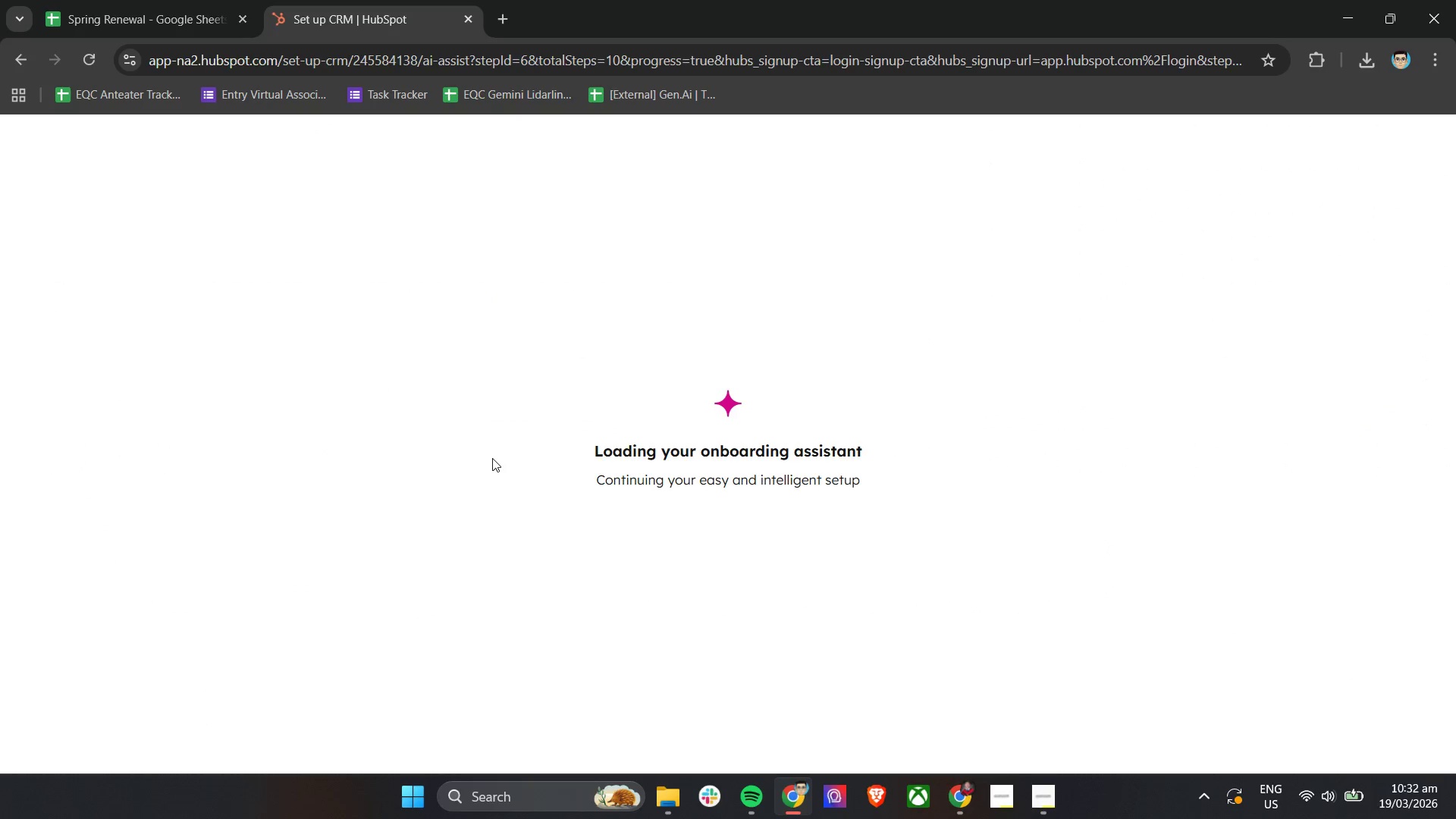 
wait(8.02)
 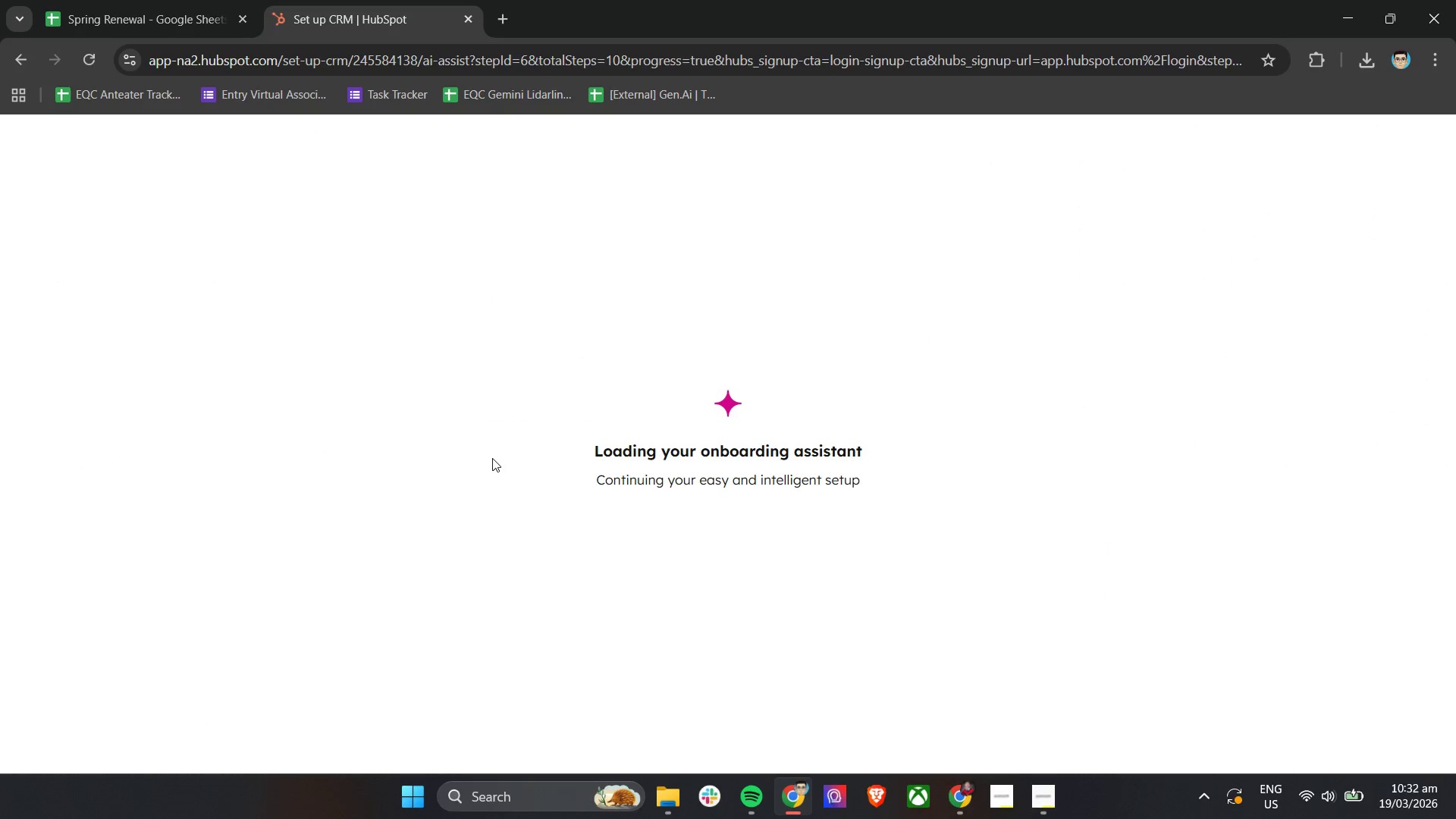 
left_click([1023, 149])
 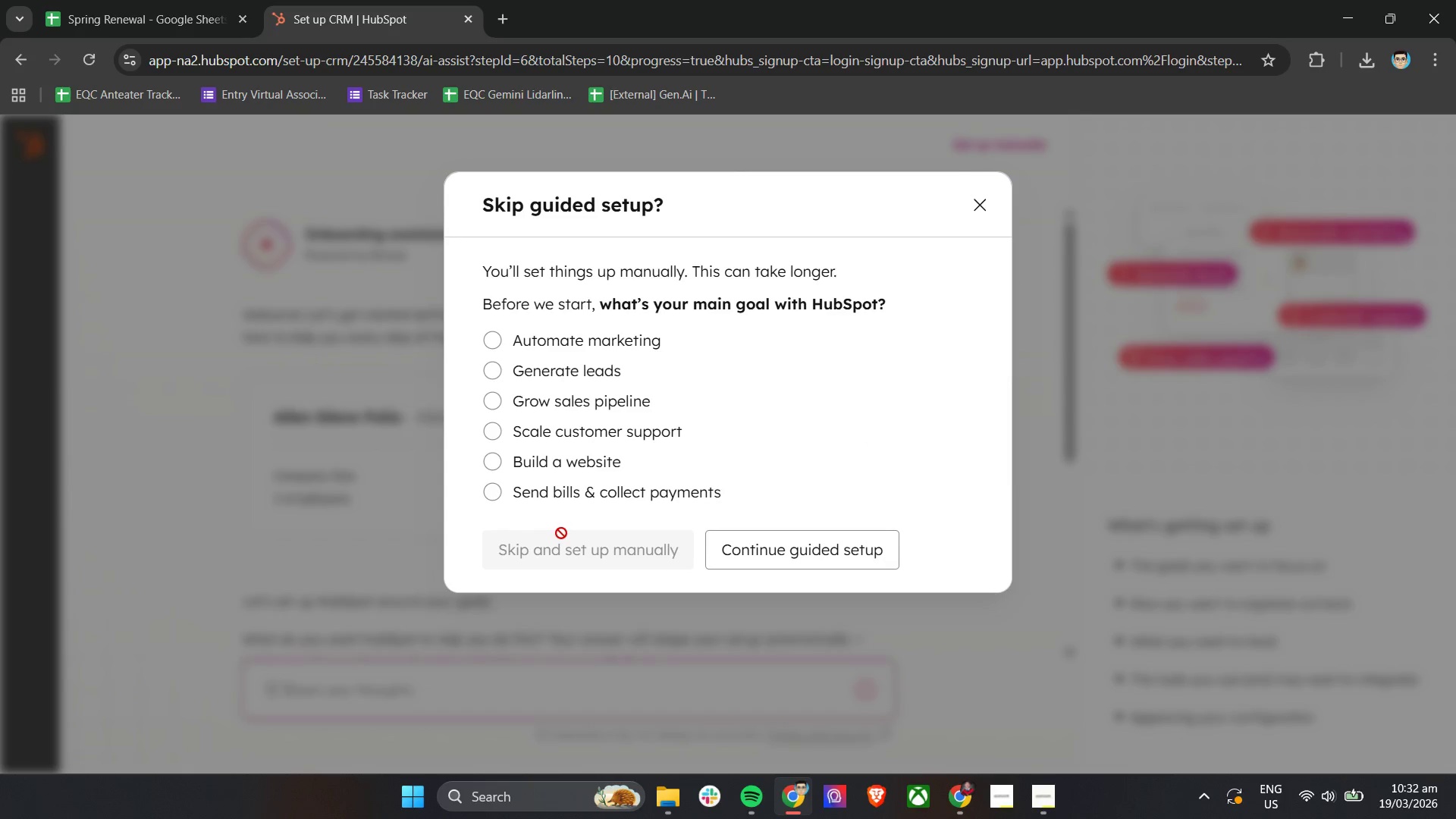 
wait(9.14)
 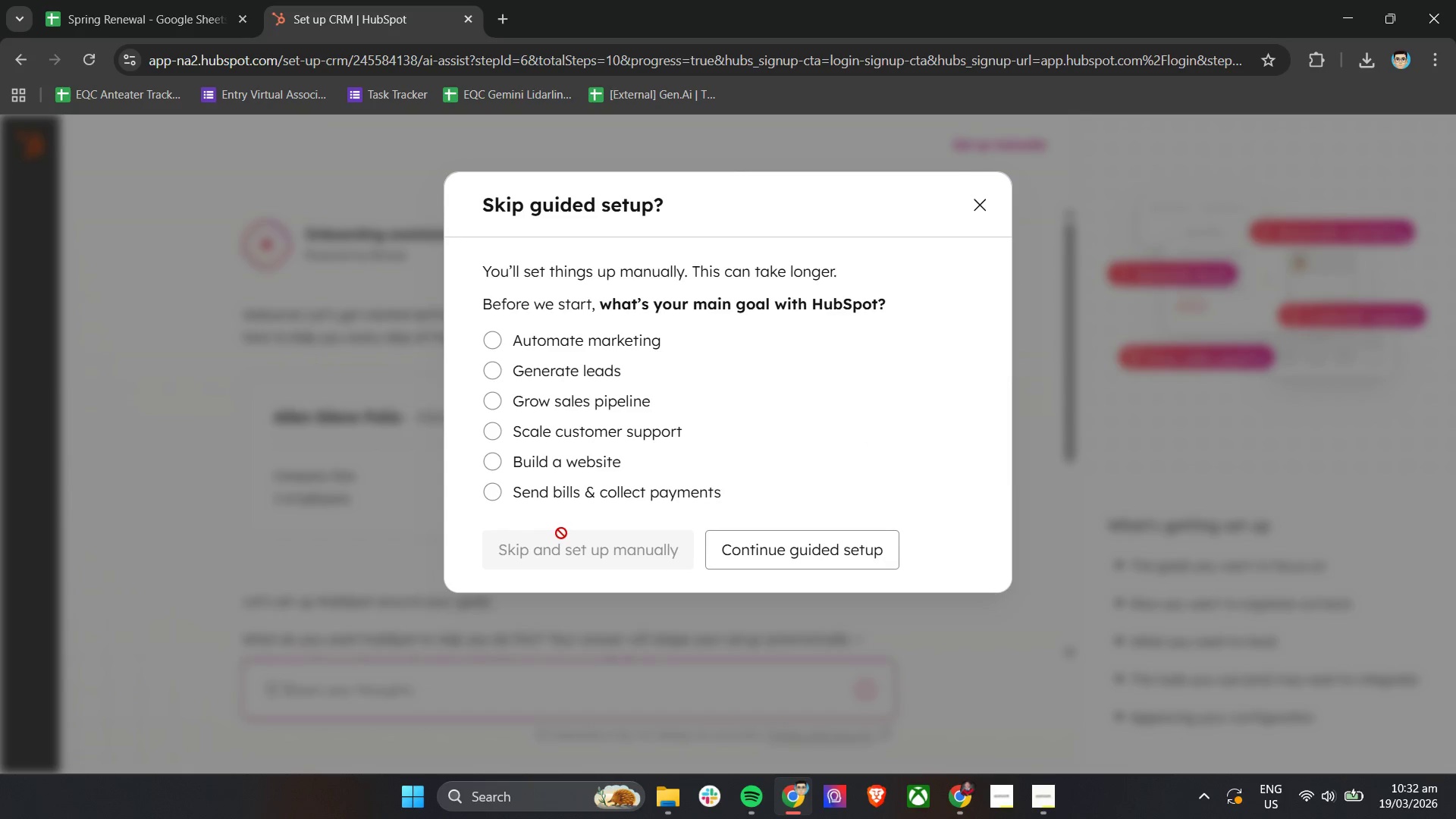 
left_click([550, 343])
 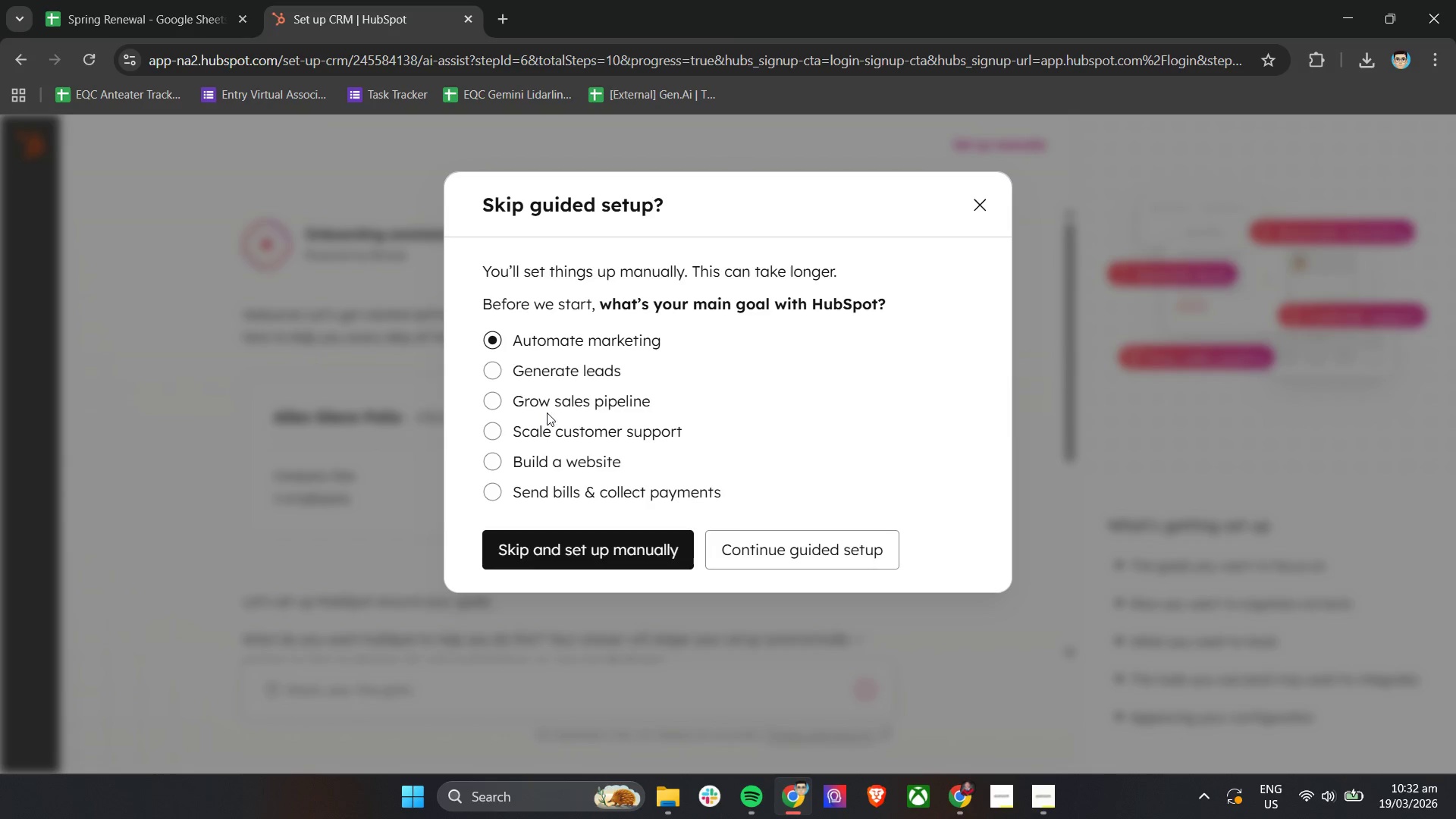 
left_click([545, 368])
 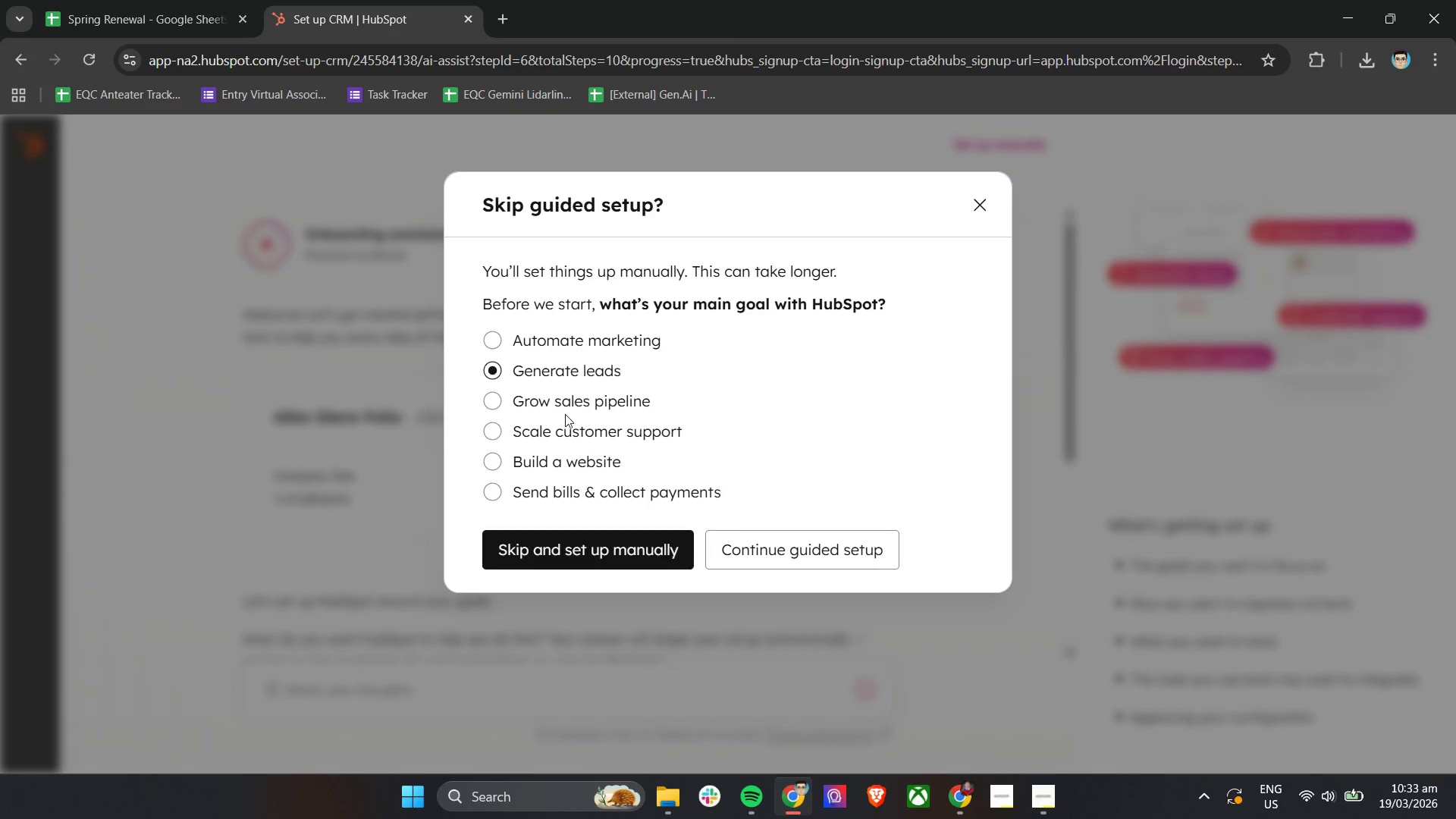 
wait(6.17)
 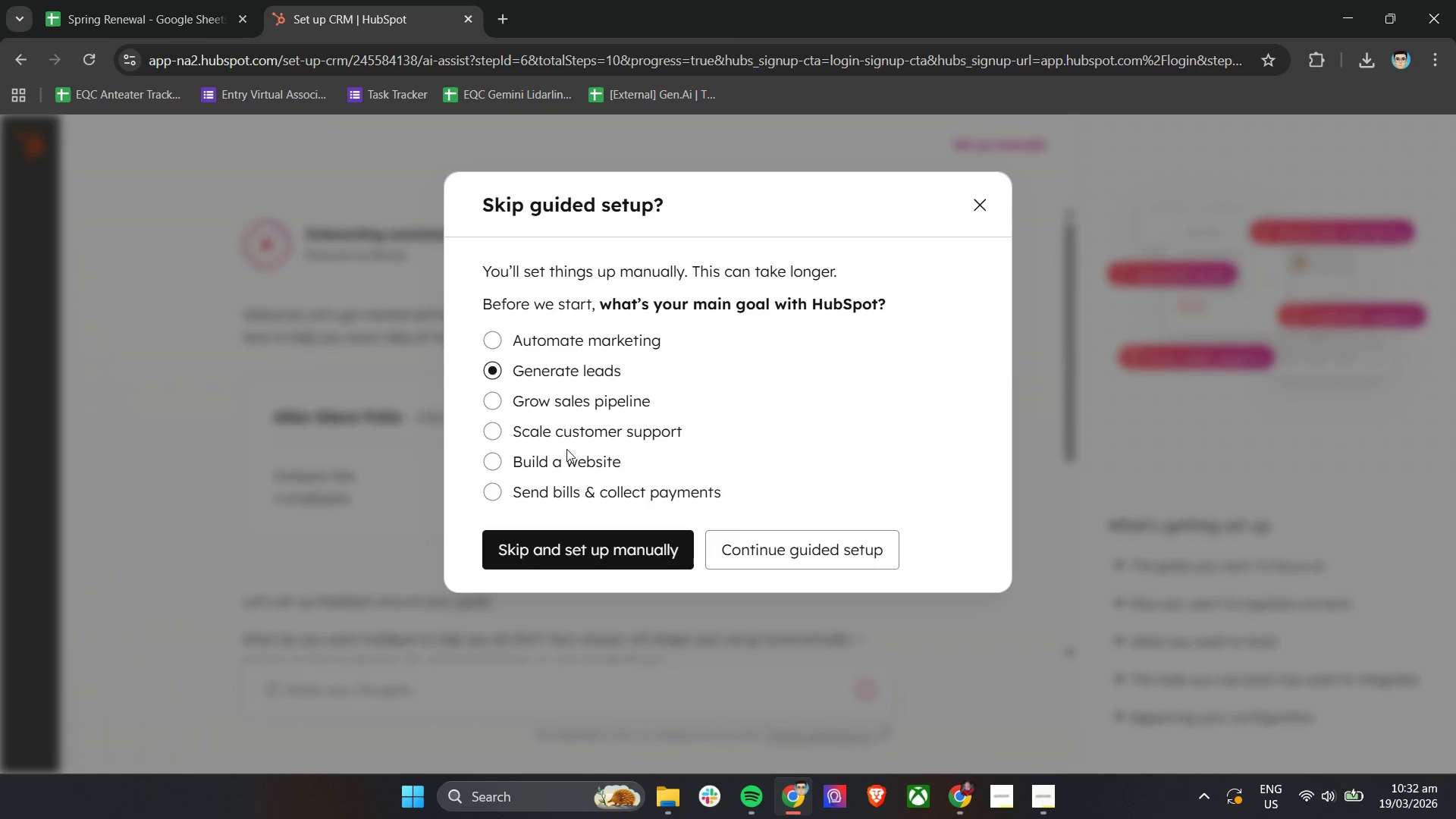 
left_click([550, 344])
 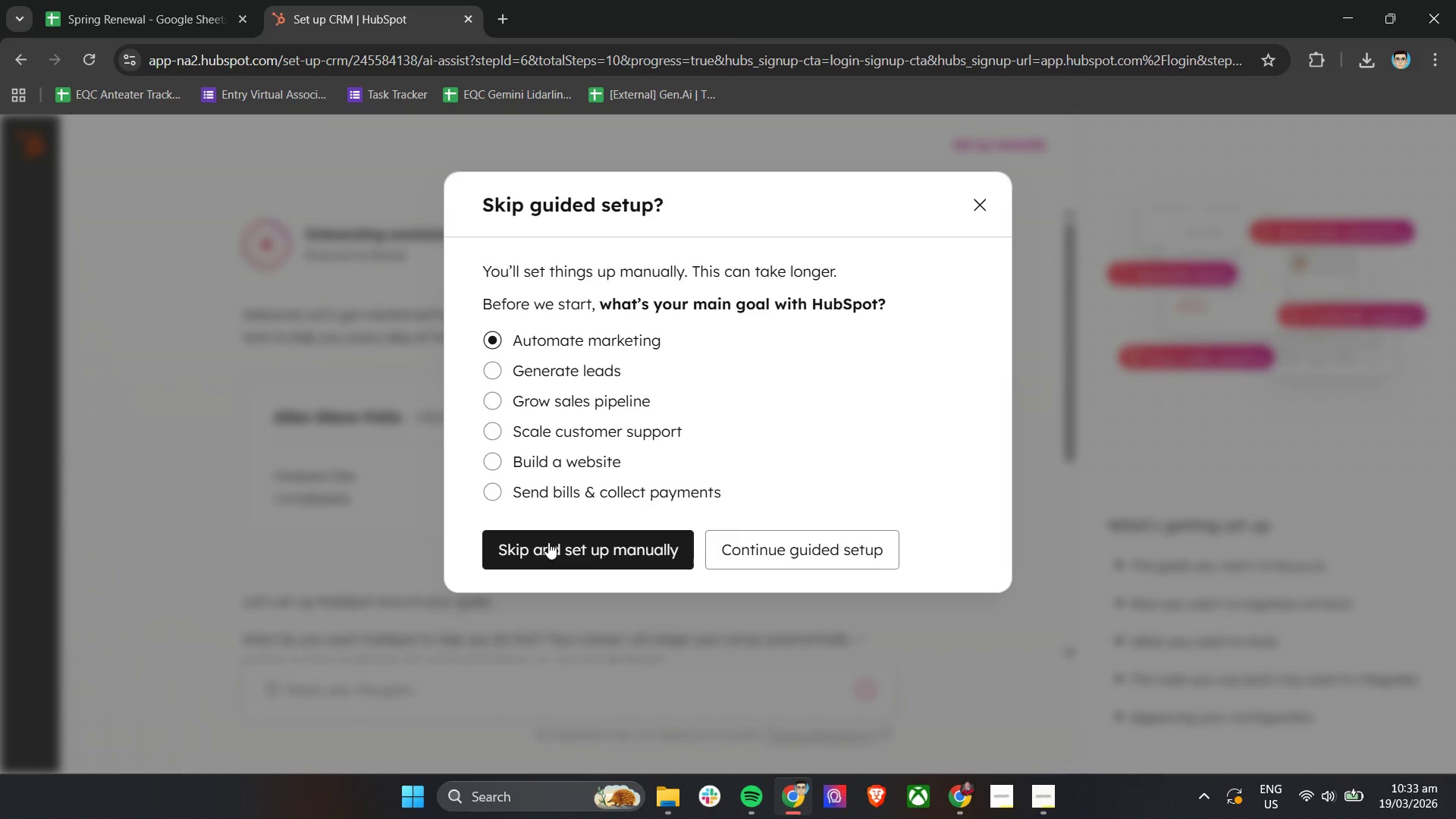 
left_click([545, 548])
 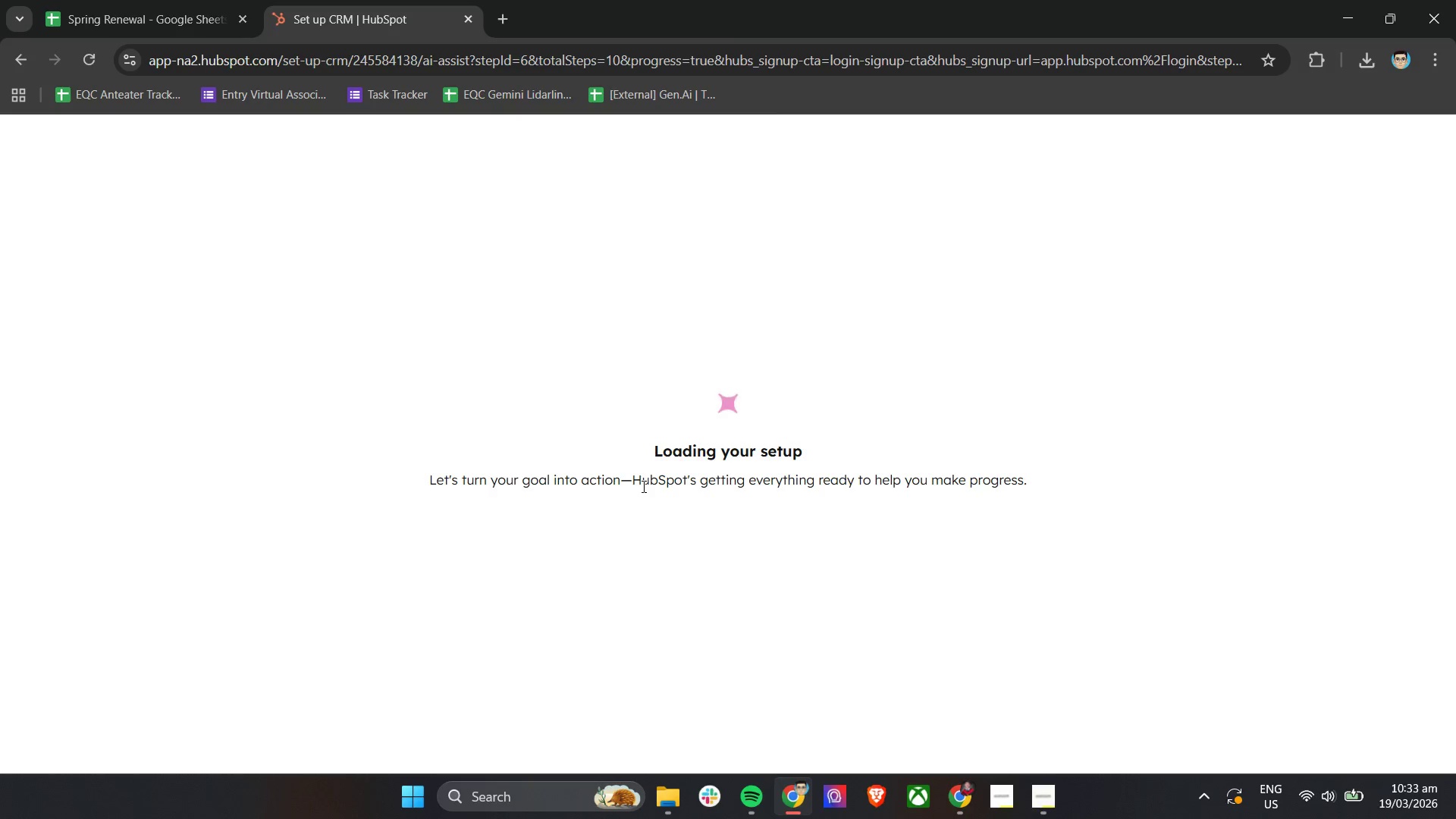 
scroll: coordinate [642, 486], scroll_direction: down, amount: 4.0
 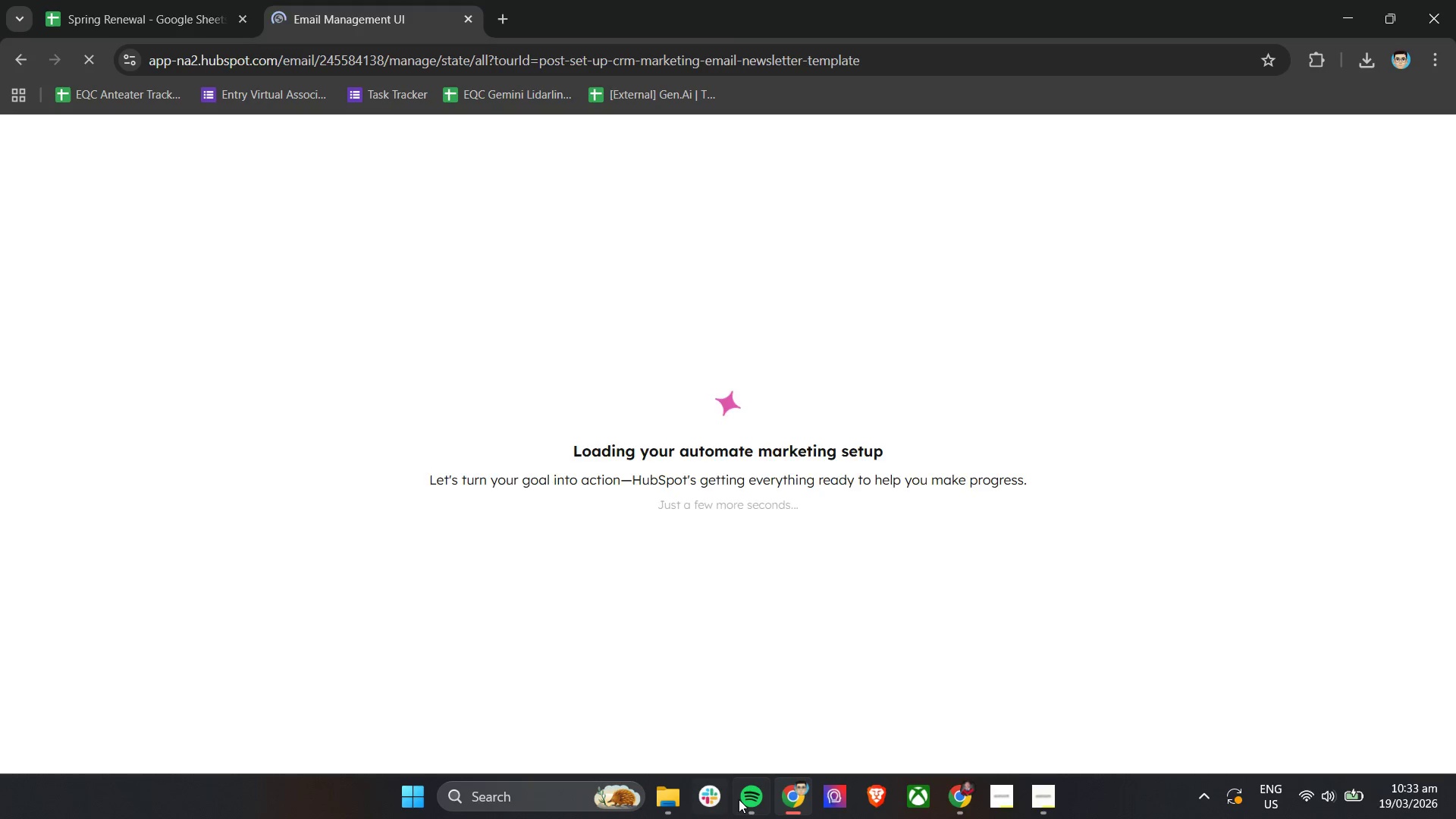 
left_click([741, 799])
 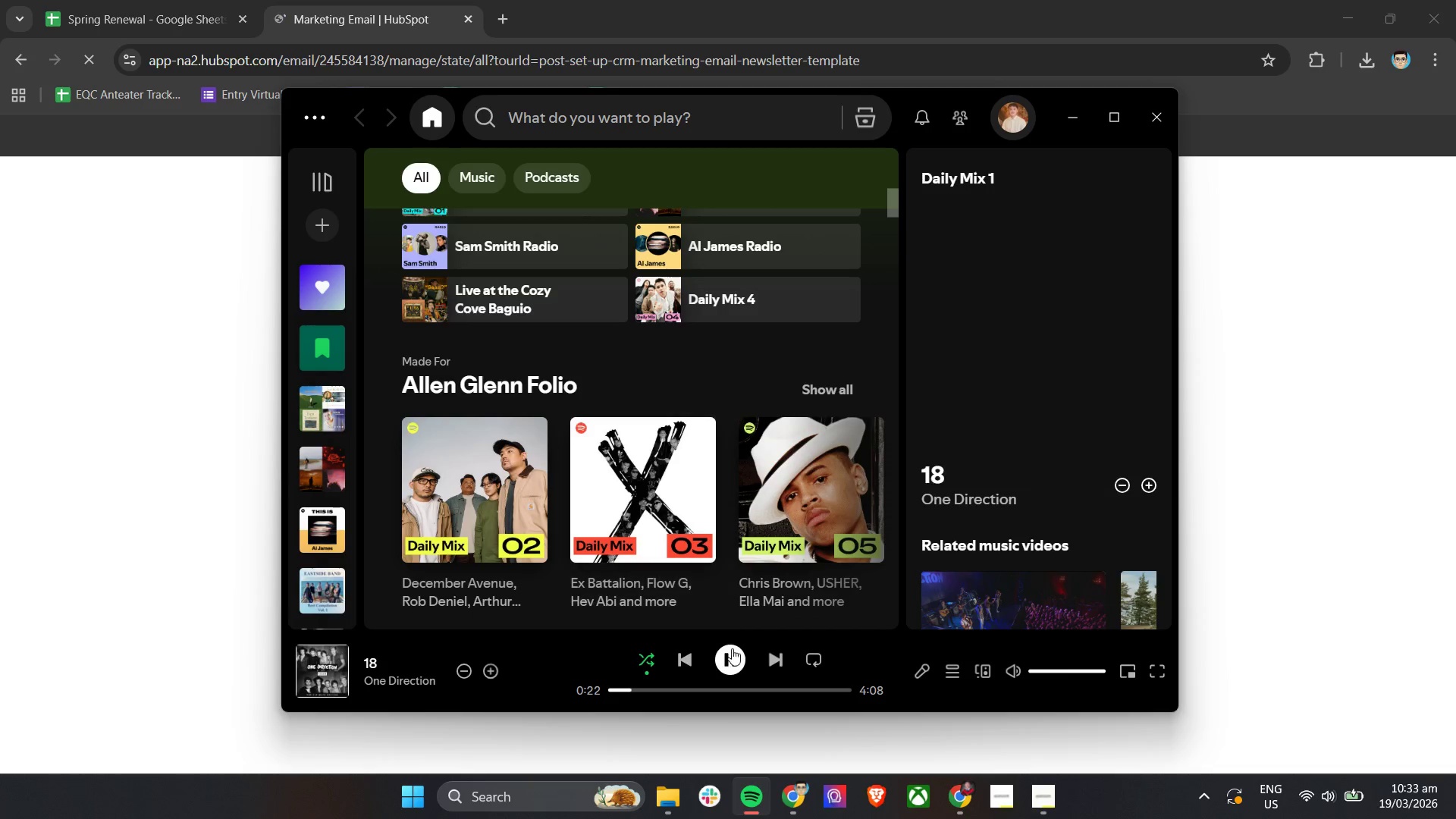 
left_click([778, 661])
 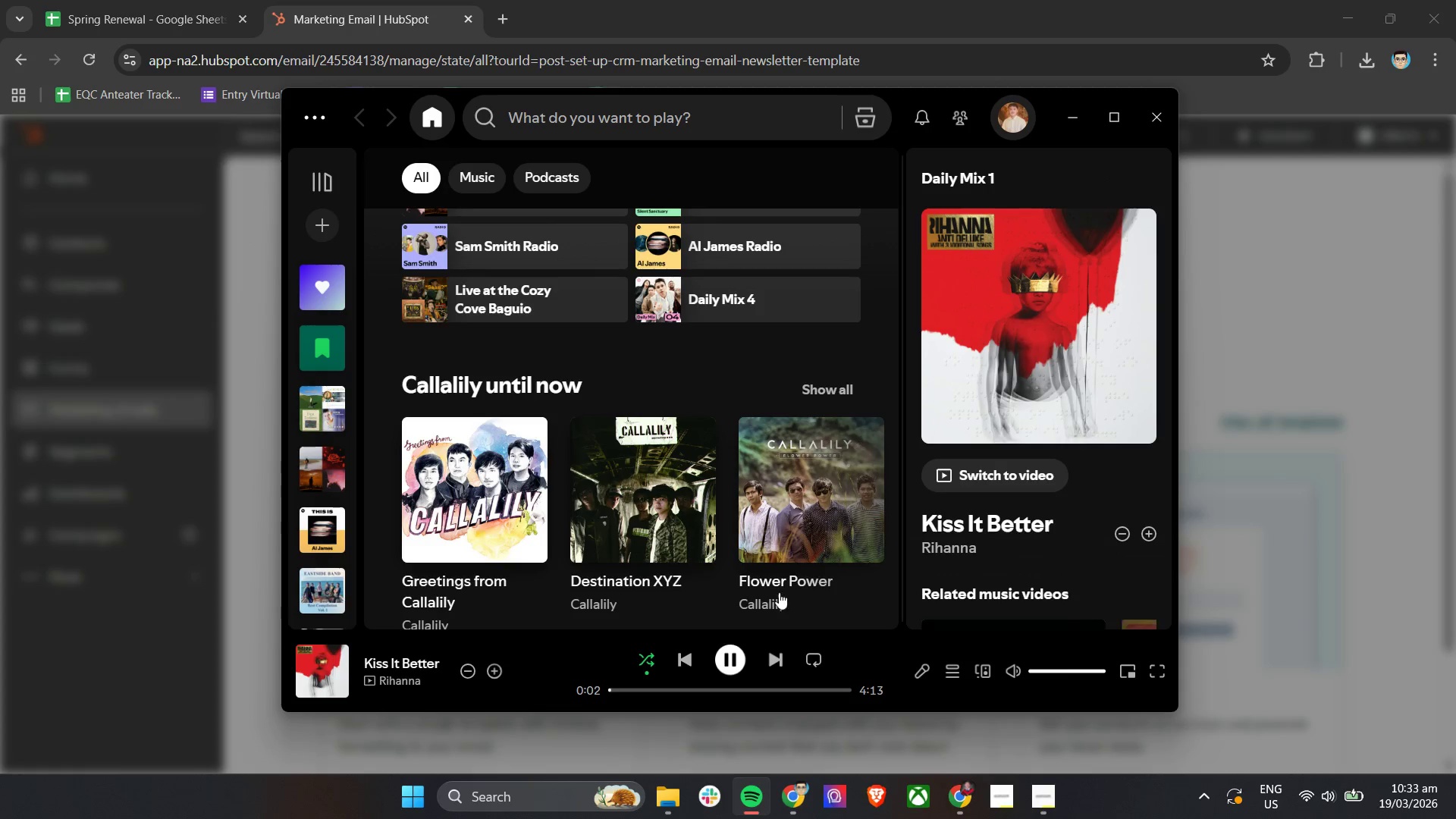 
left_click([1072, 126])
 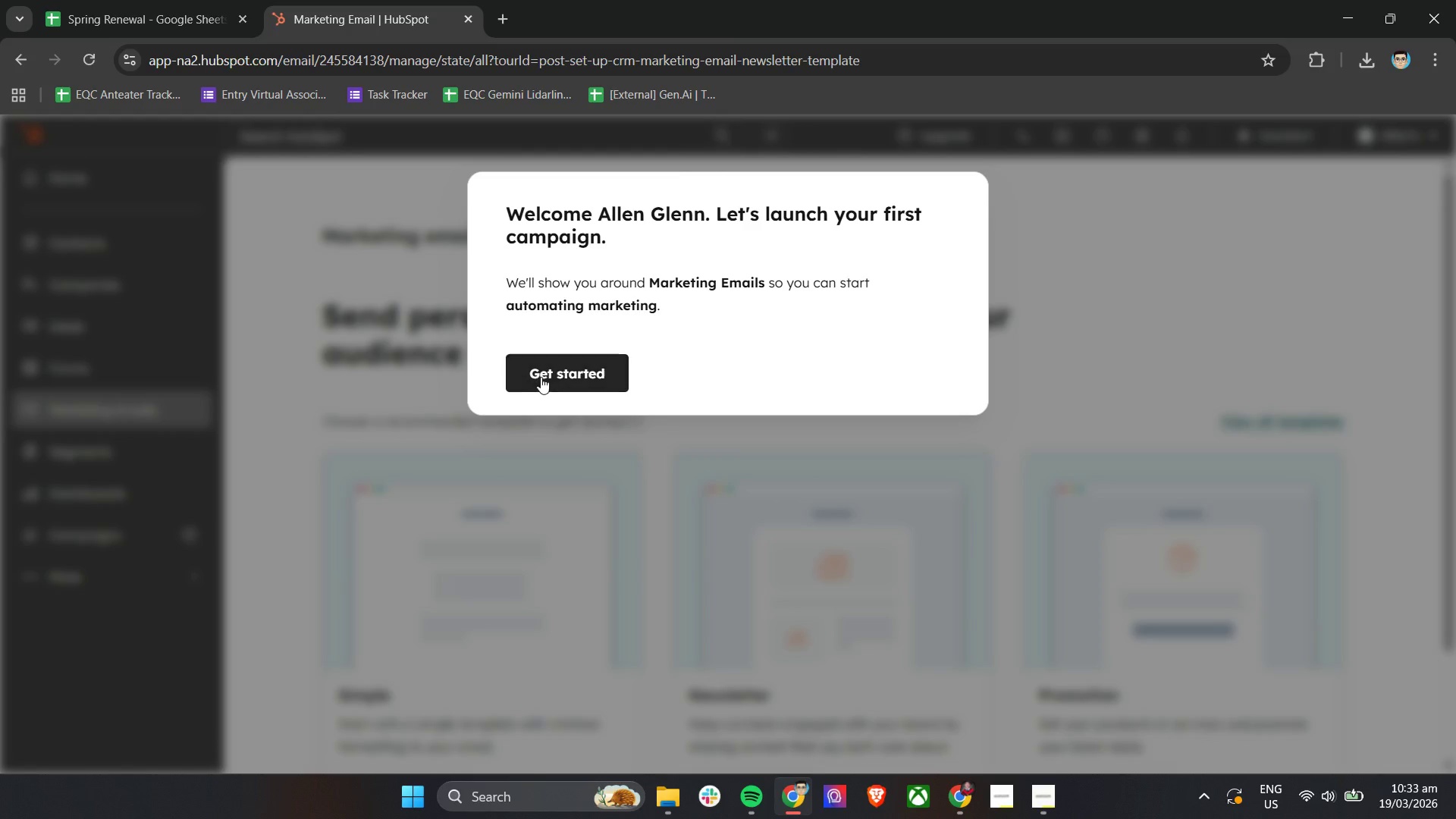 
left_click([541, 376])
 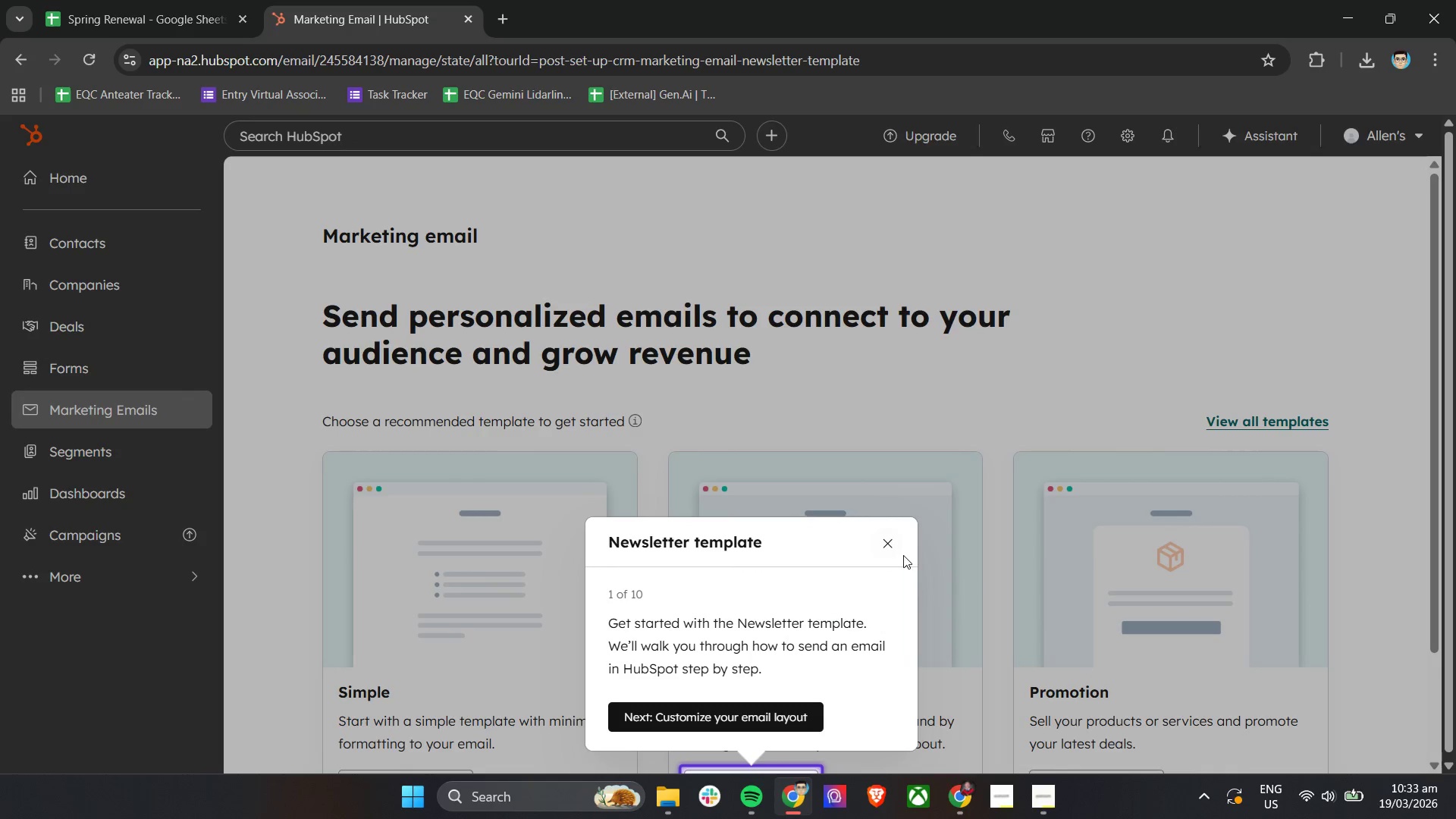 
left_click([892, 548])
 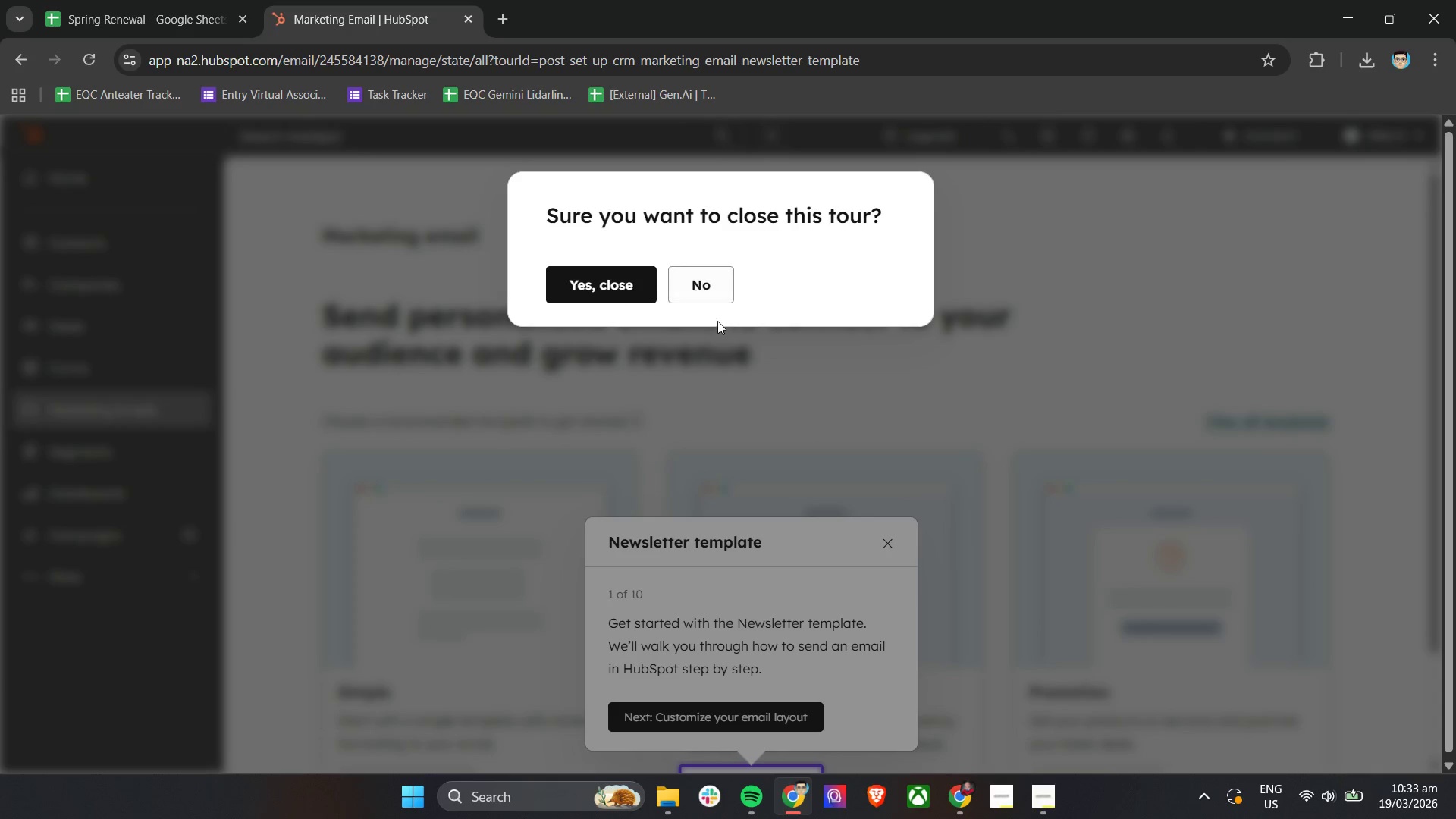 
left_click([880, 551])
 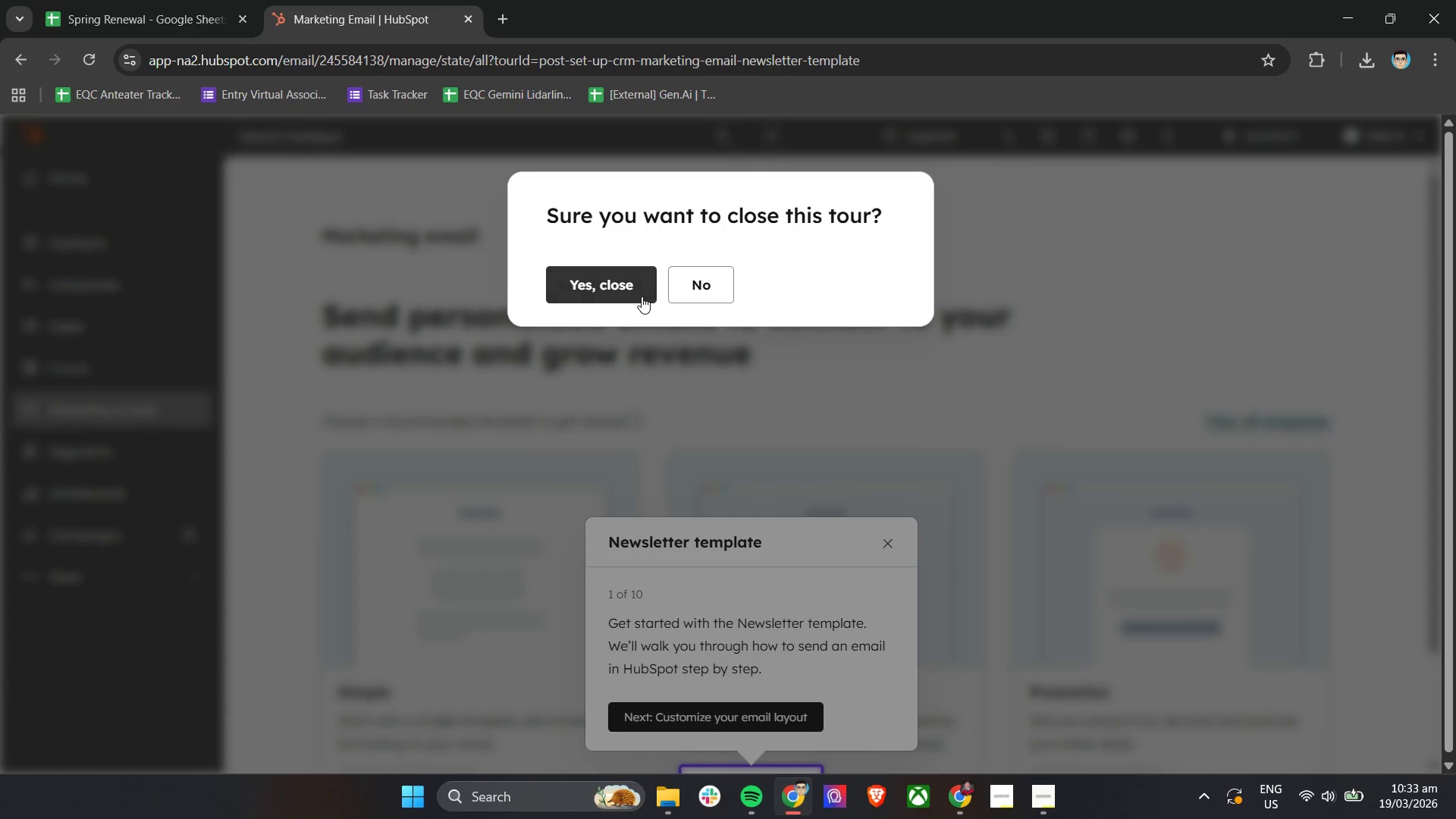 
left_click([630, 293])
 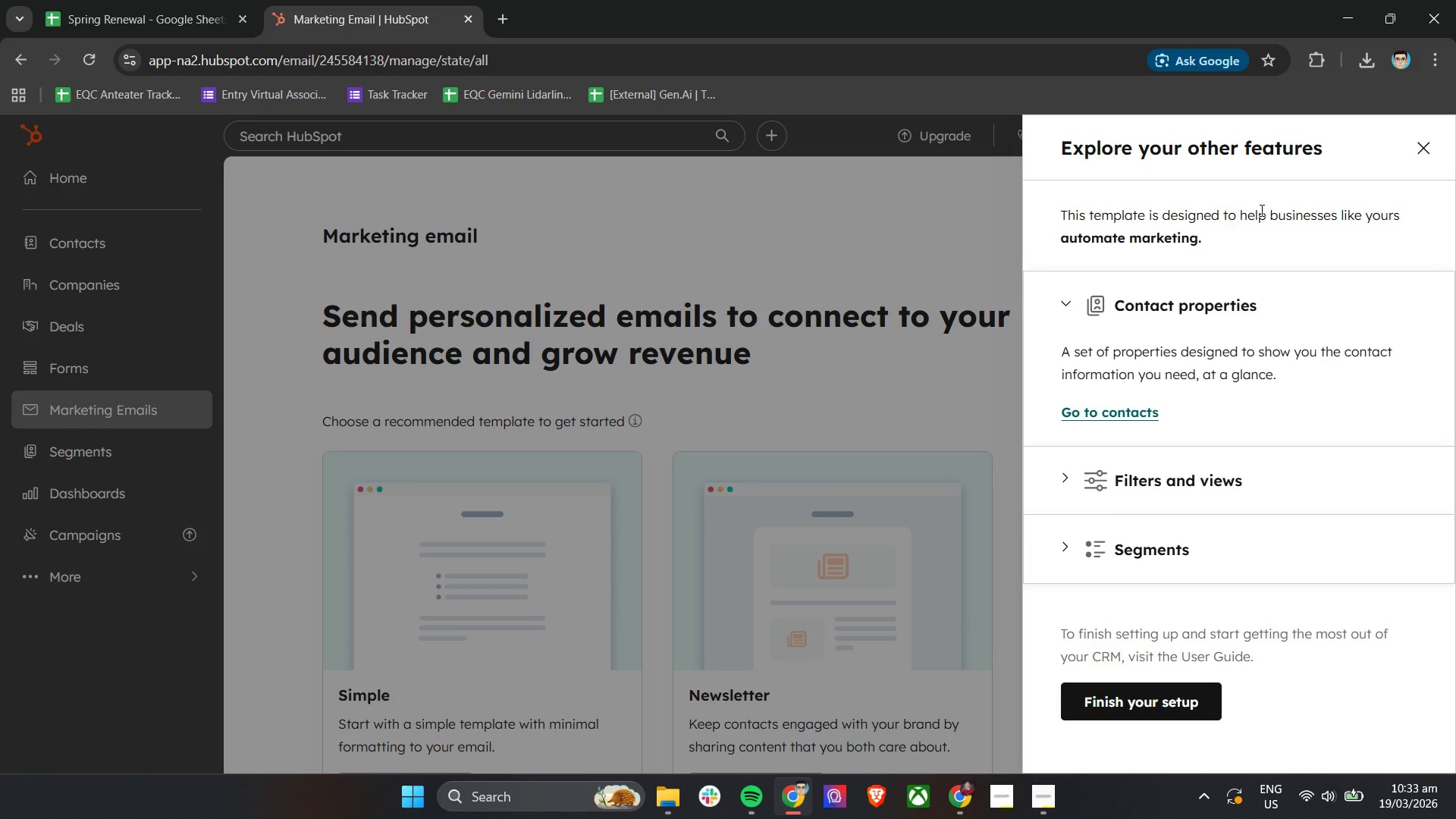 
left_click([1429, 151])
 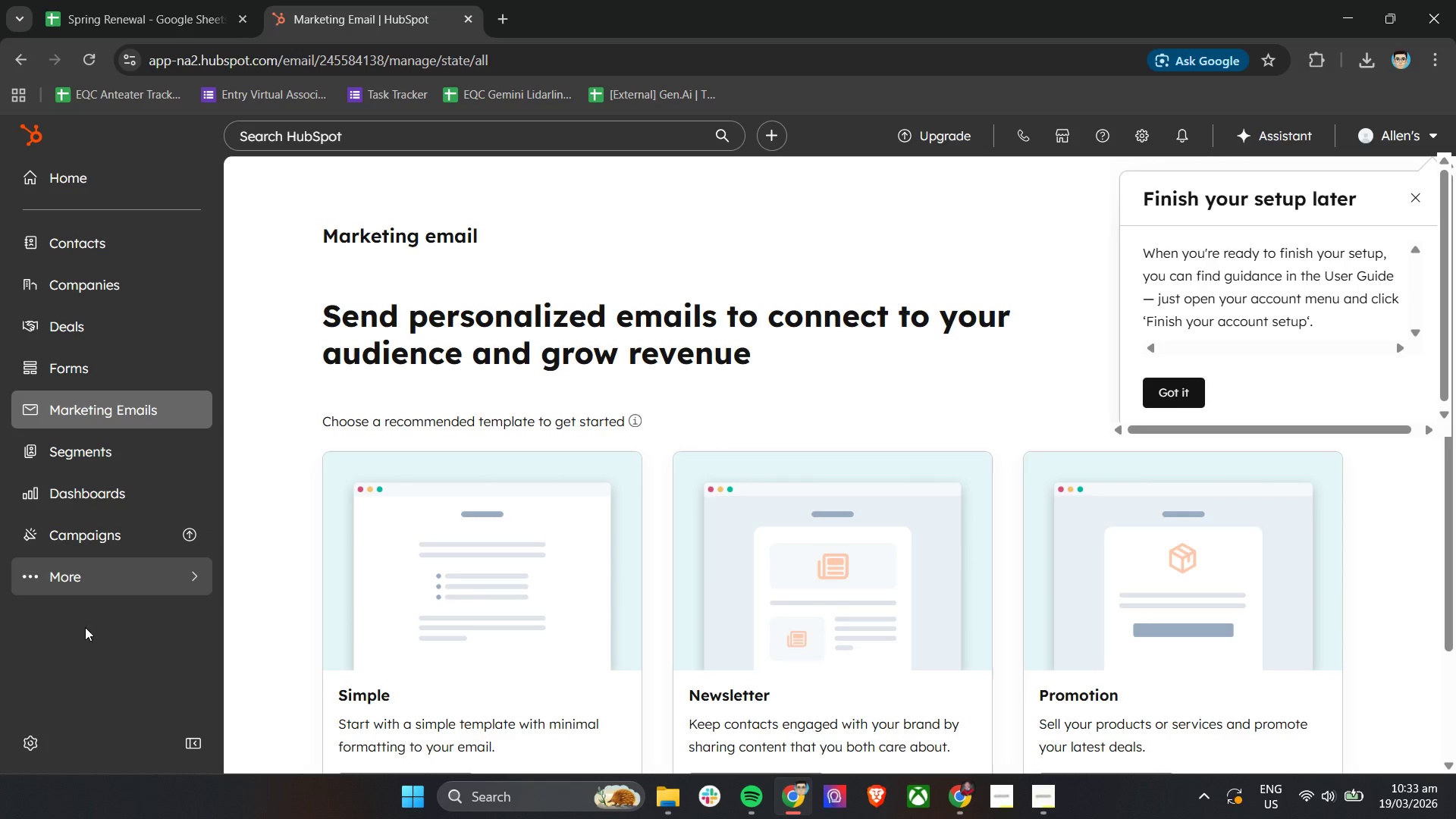 
left_click([30, 748])
 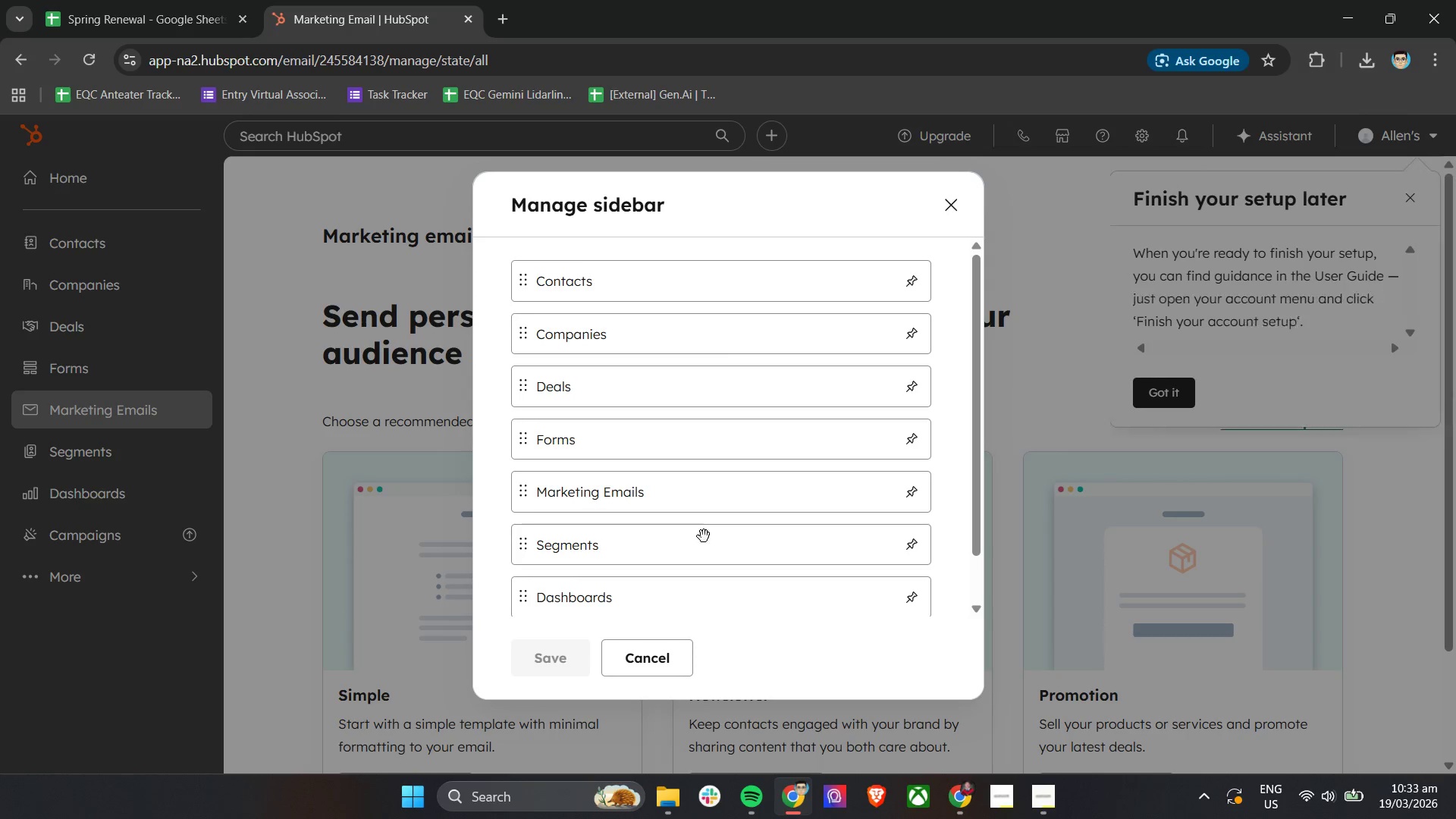 
wait(6.19)
 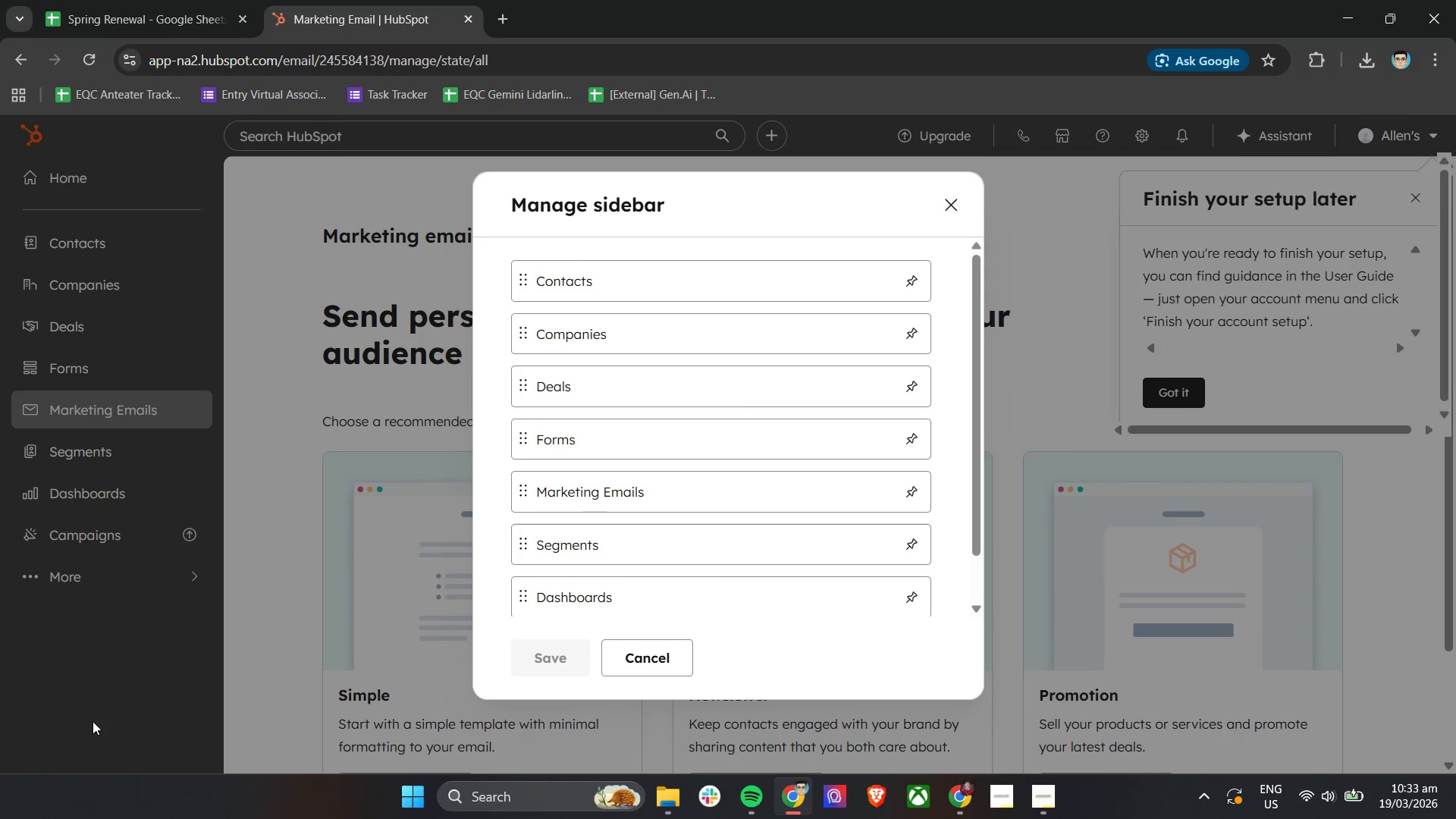 
scroll: coordinate [705, 532], scroll_direction: down, amount: 5.0
 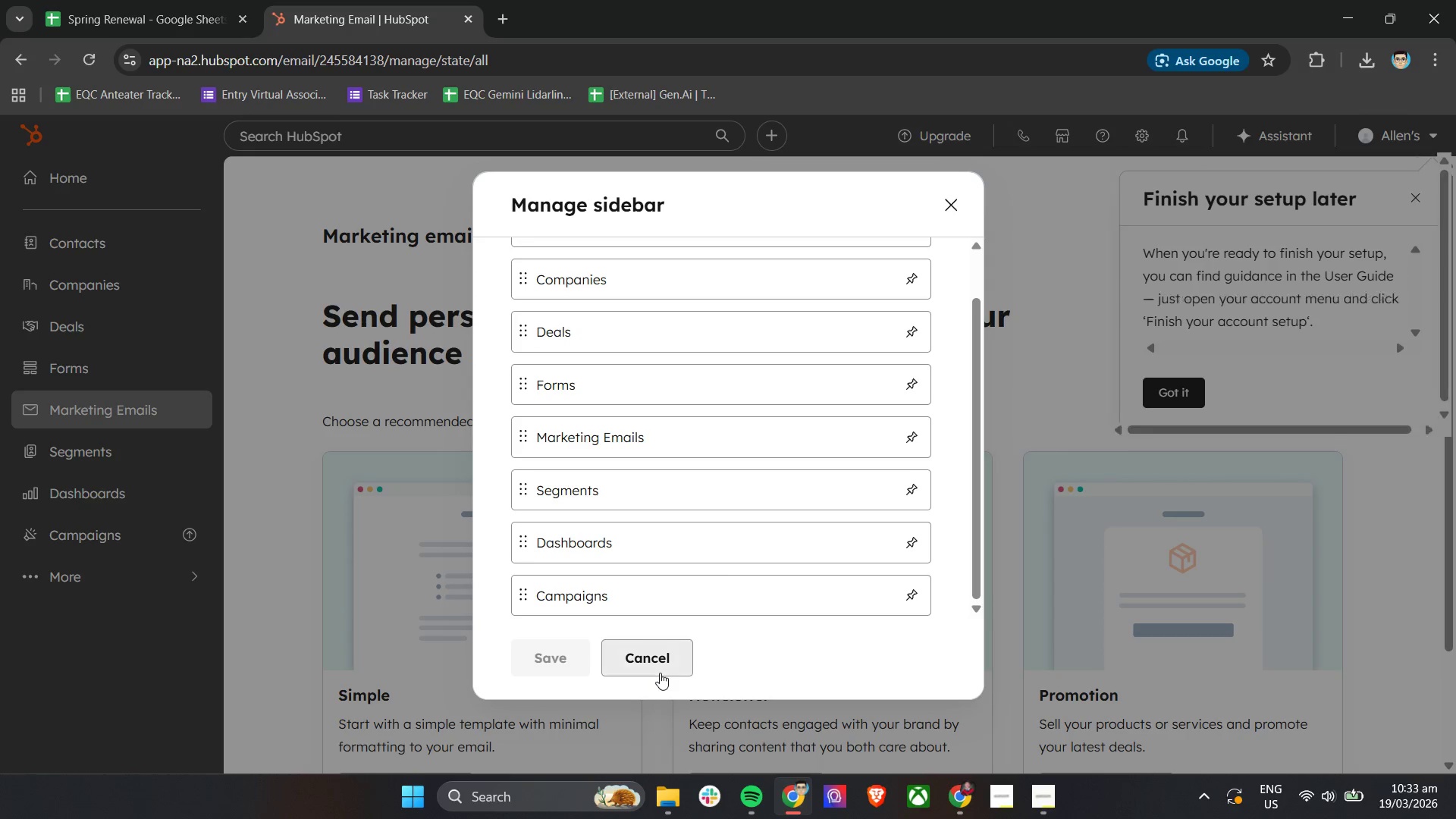 
left_click([662, 664])
 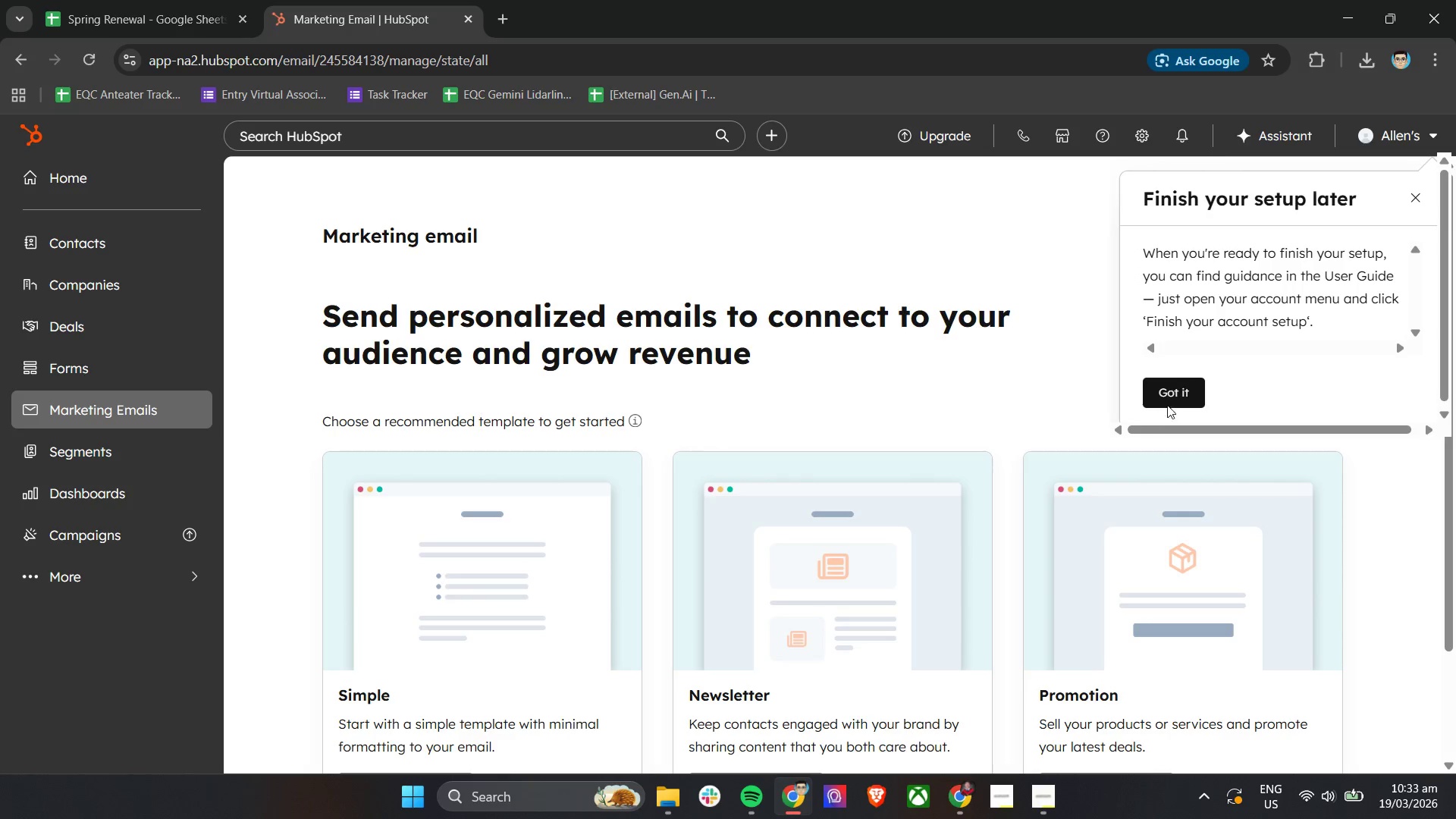 
left_click([1408, 201])
 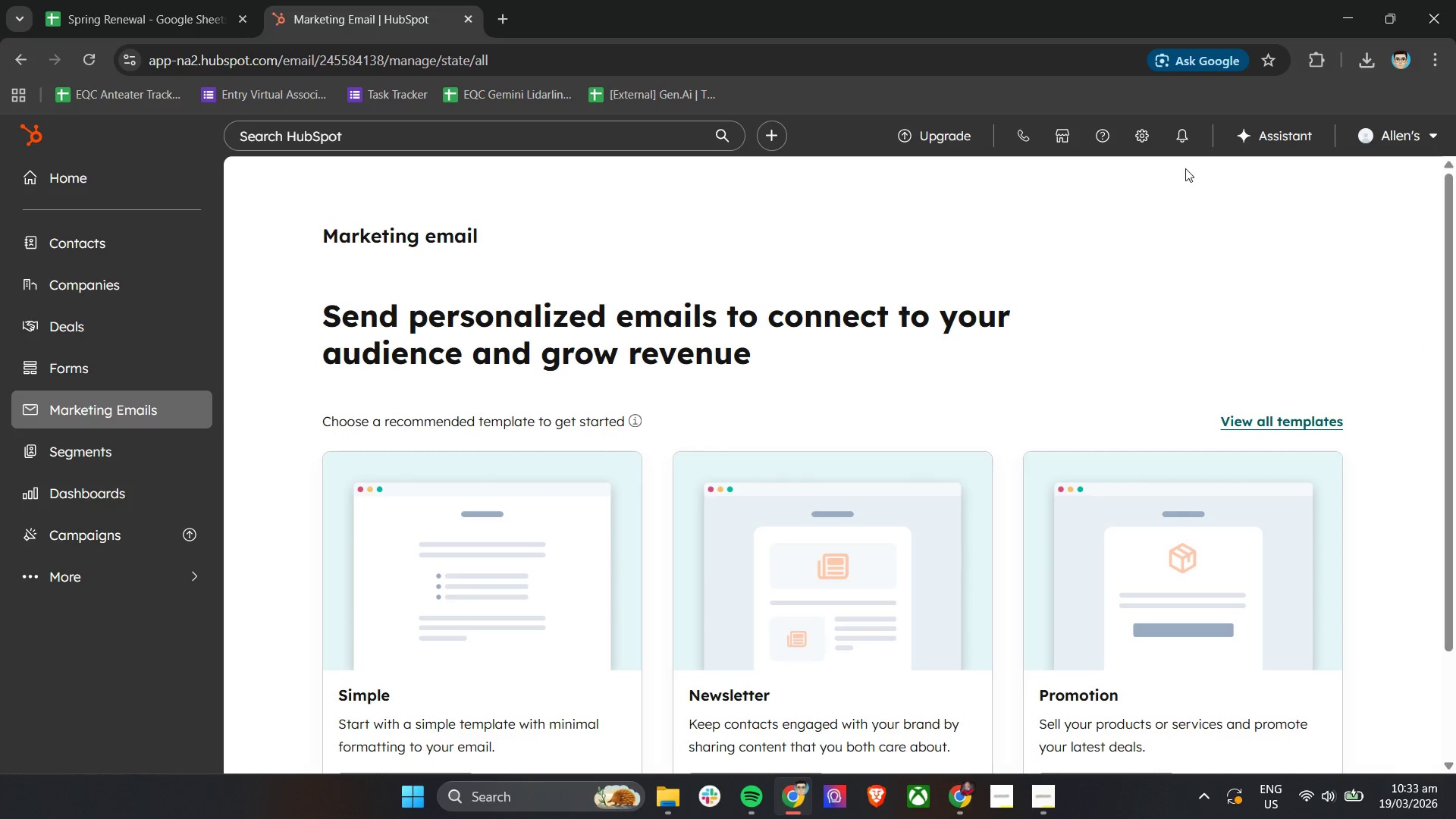 
left_click([1141, 146])
 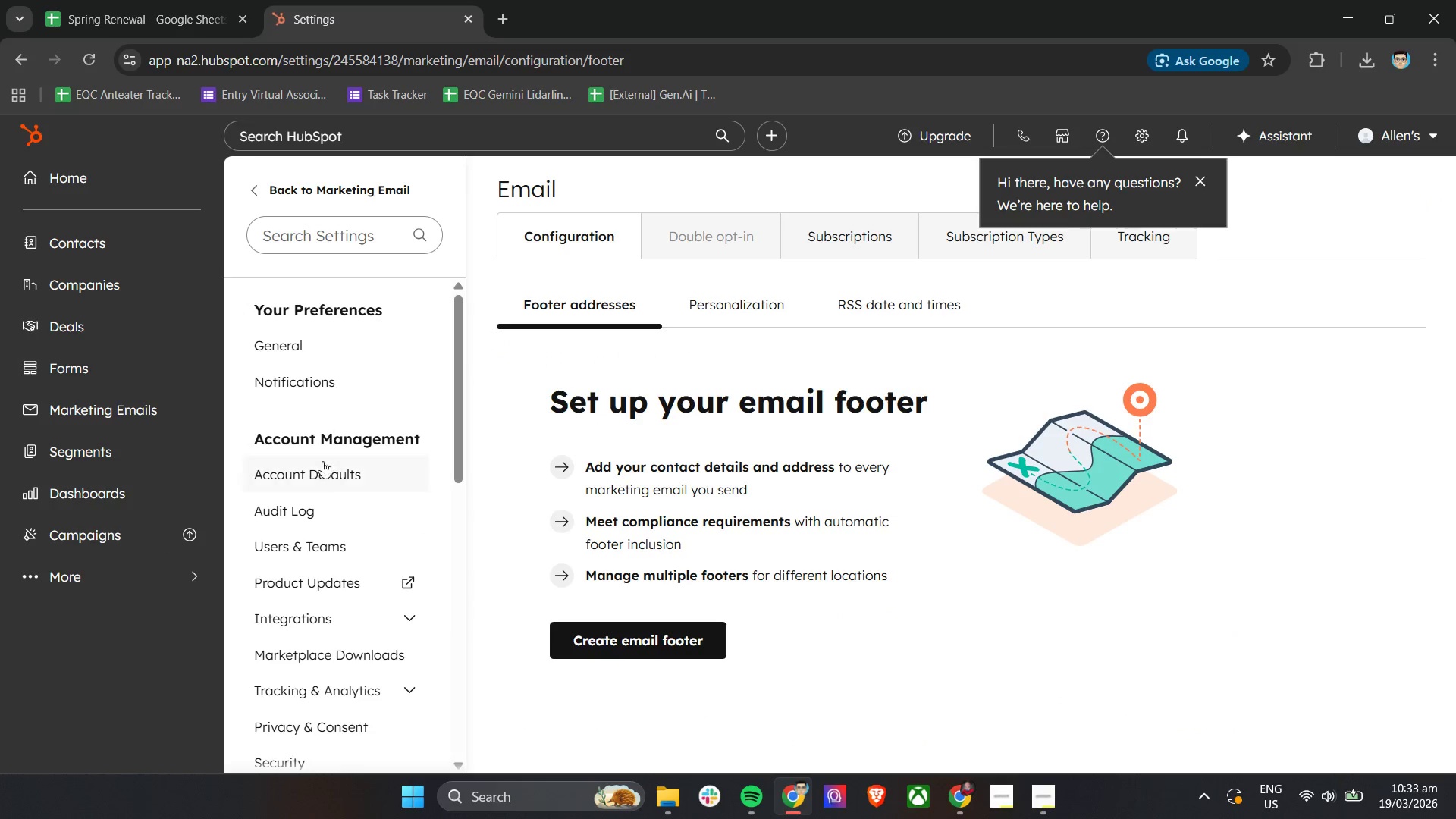 
scroll: coordinate [324, 577], scroll_direction: down, amount: 4.0
 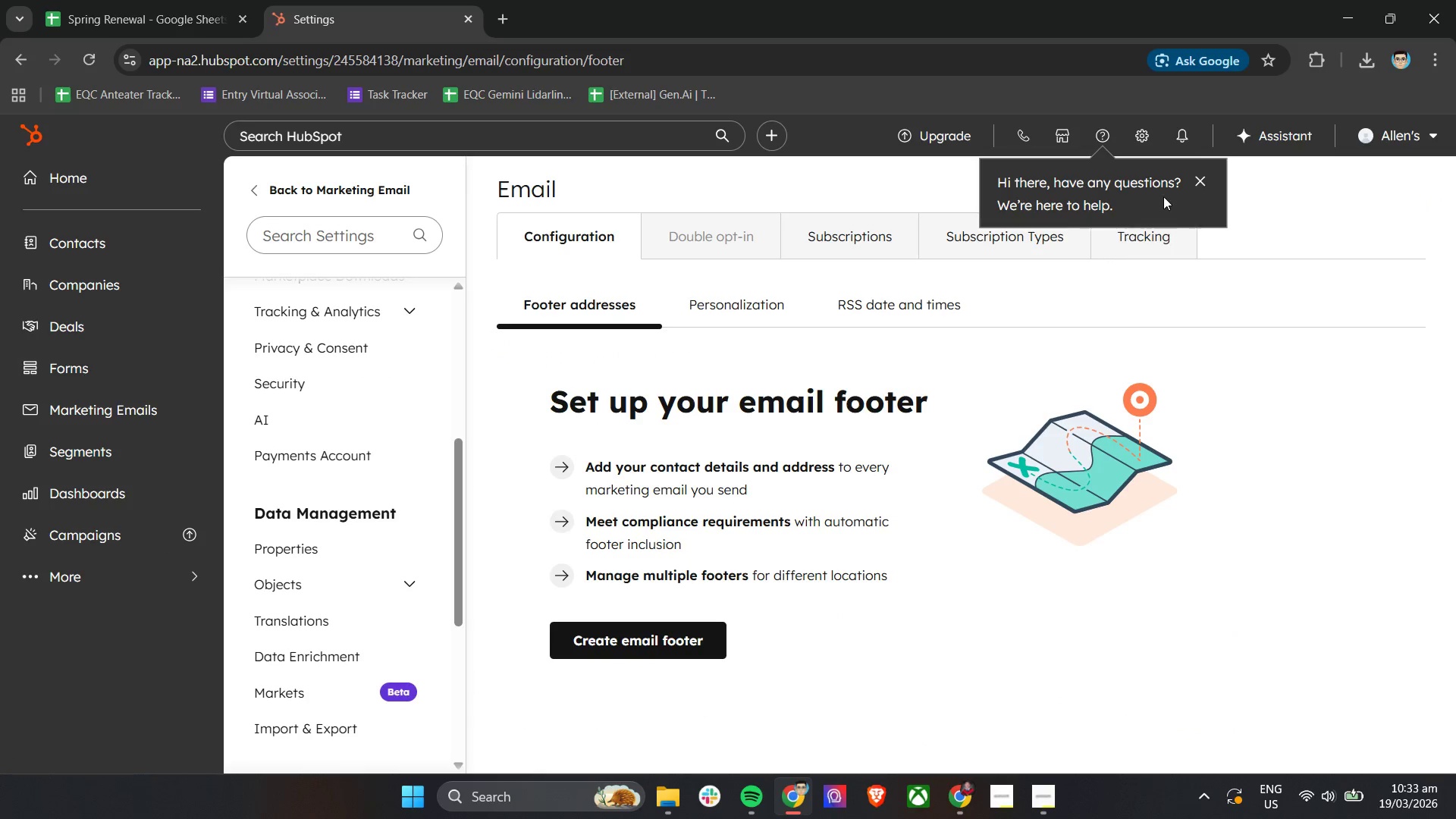 
left_click([1200, 176])
 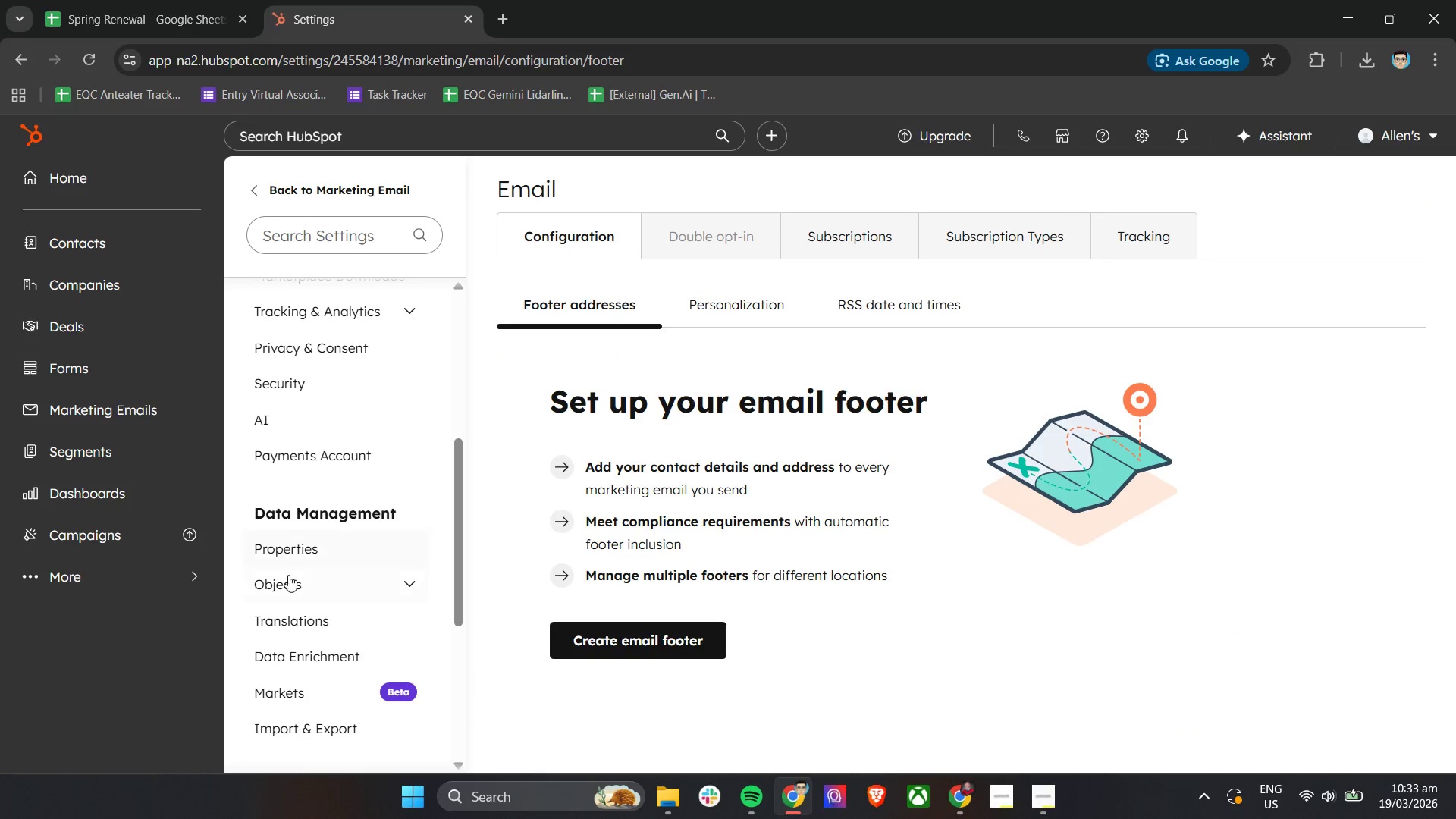 
scroll: coordinate [261, 591], scroll_direction: down, amount: 4.0
 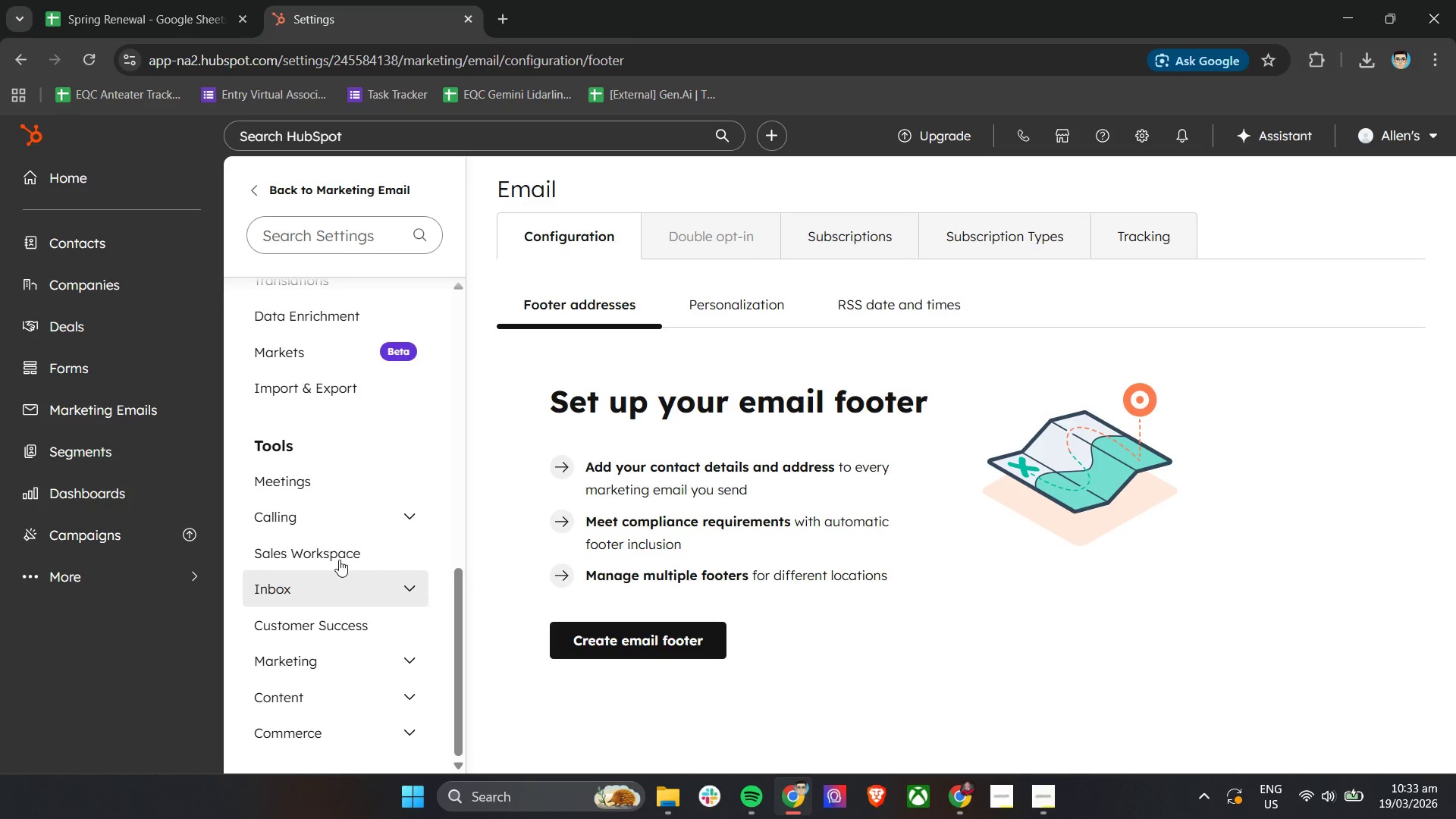 
scroll: coordinate [309, 591], scroll_direction: up, amount: 10.0
 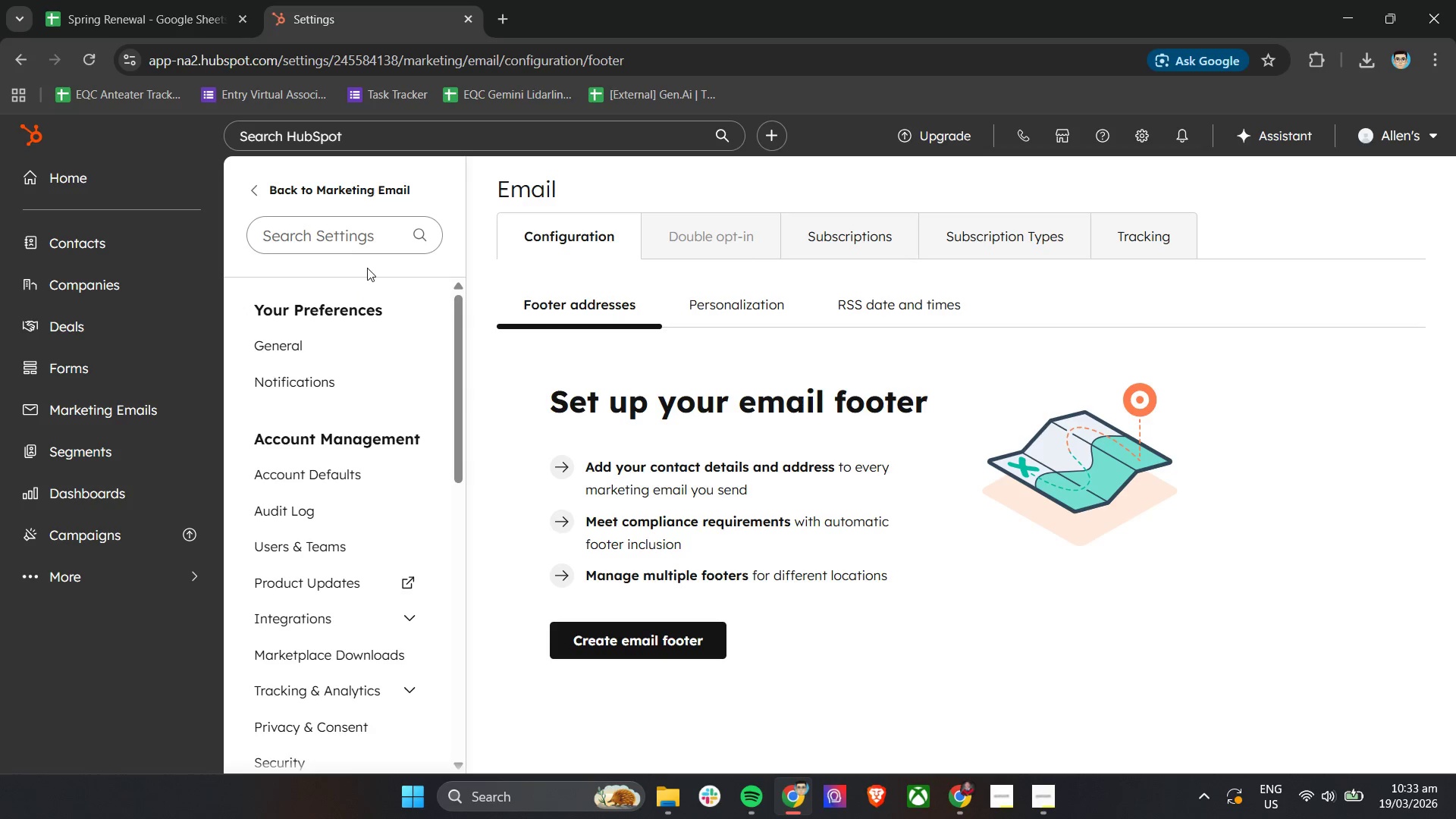 
left_click([359, 243])
 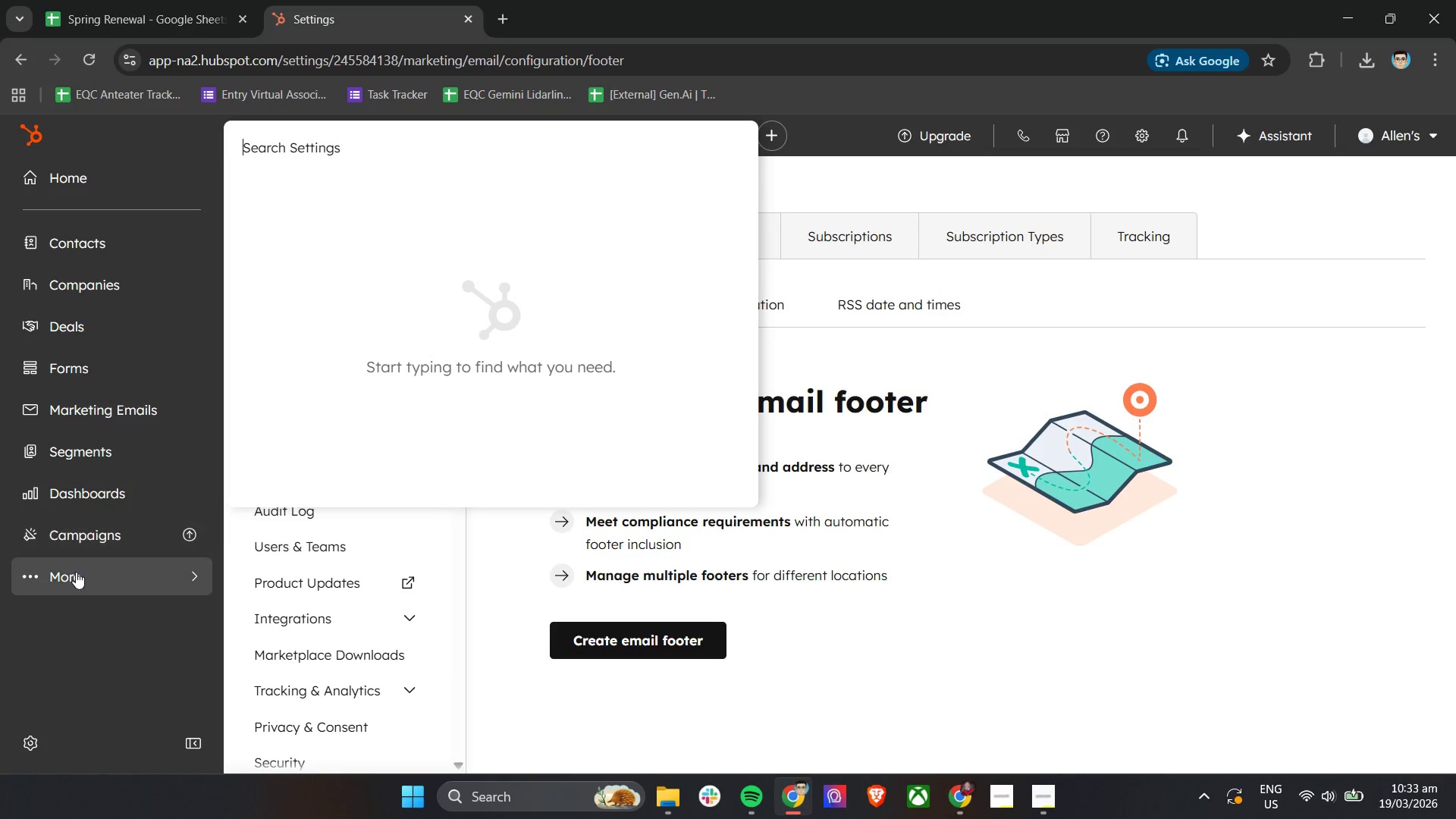 
left_click([76, 577])
 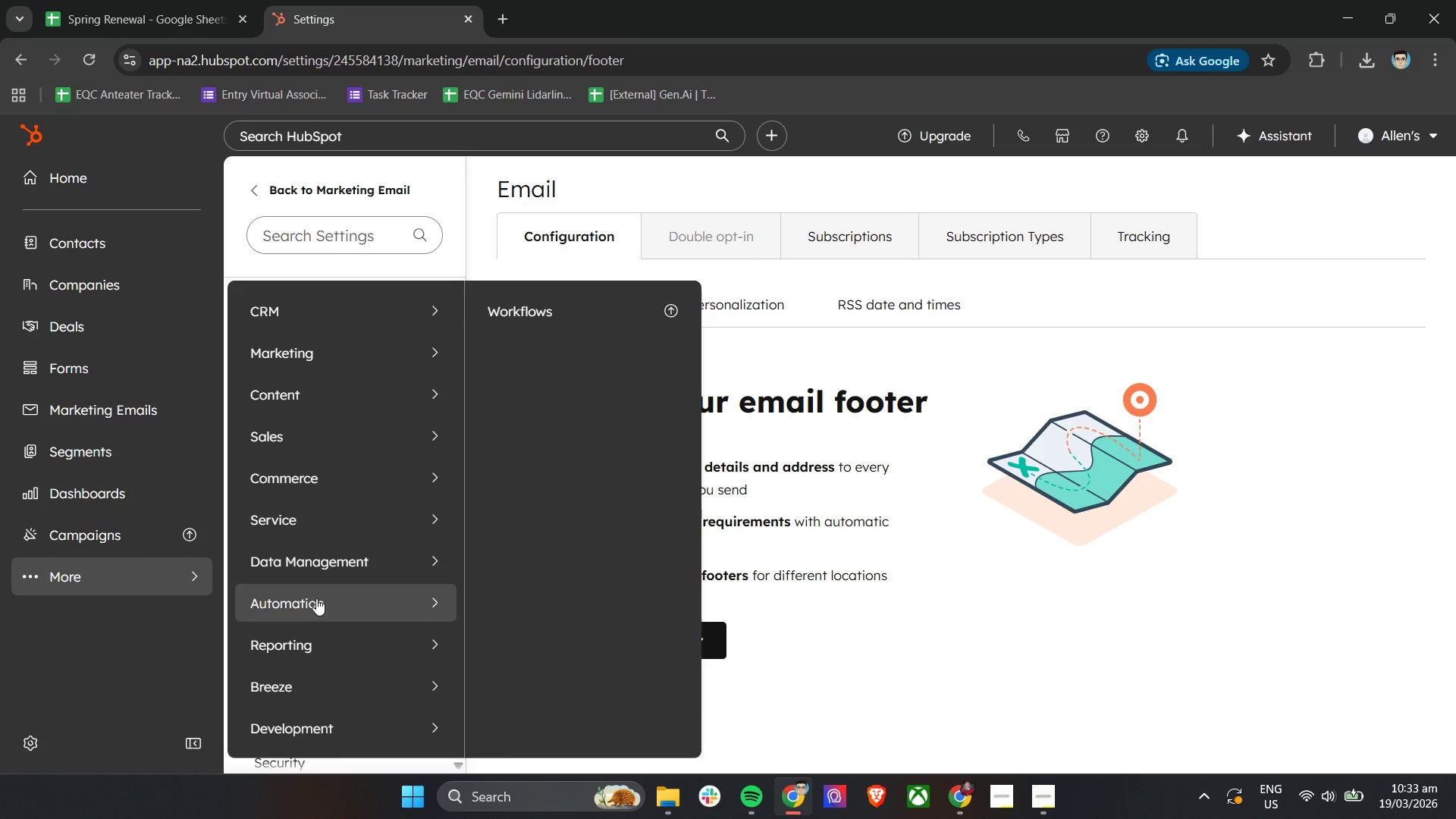 
left_click([92, 645])
 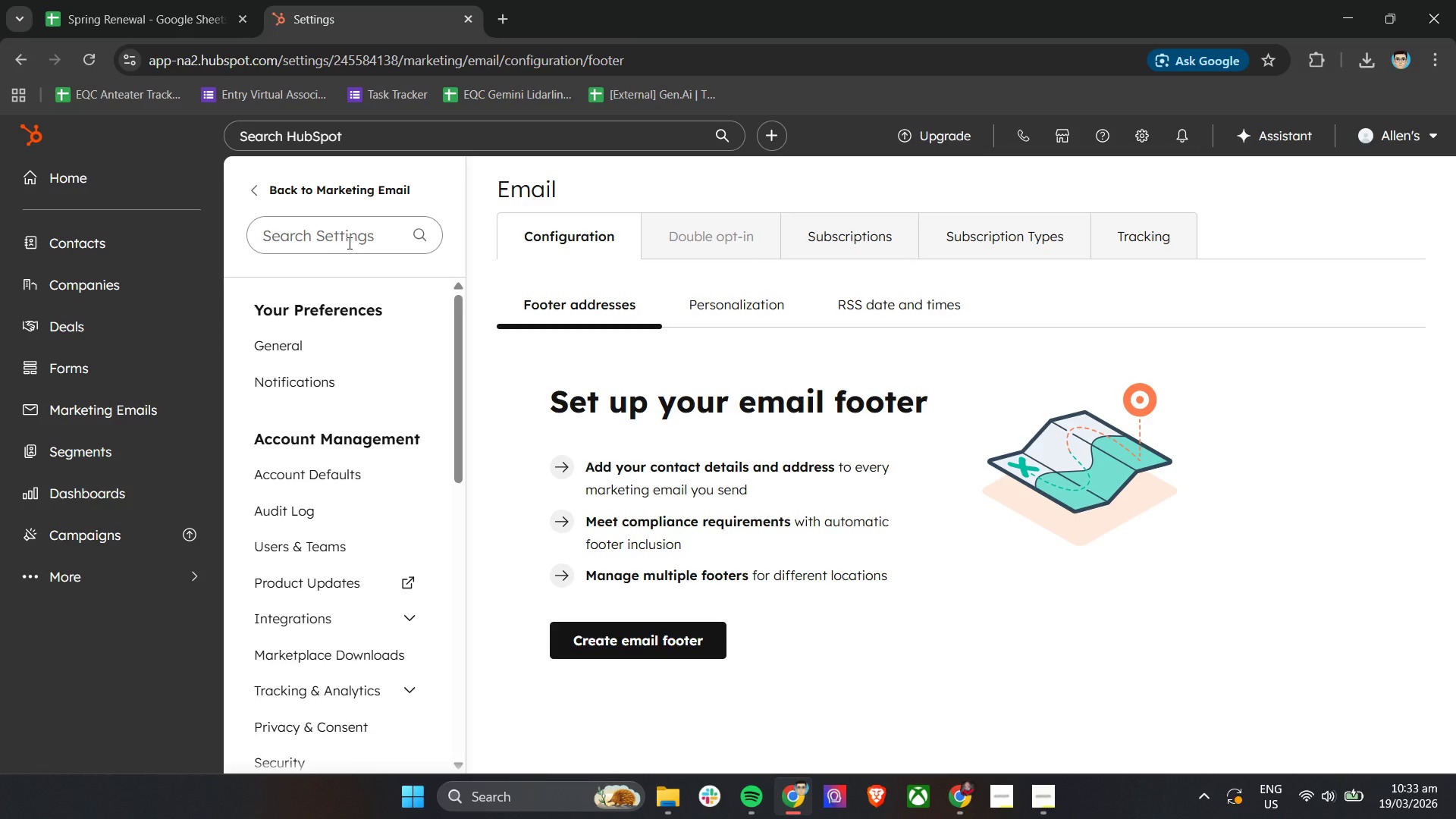 
left_click([354, 234])
 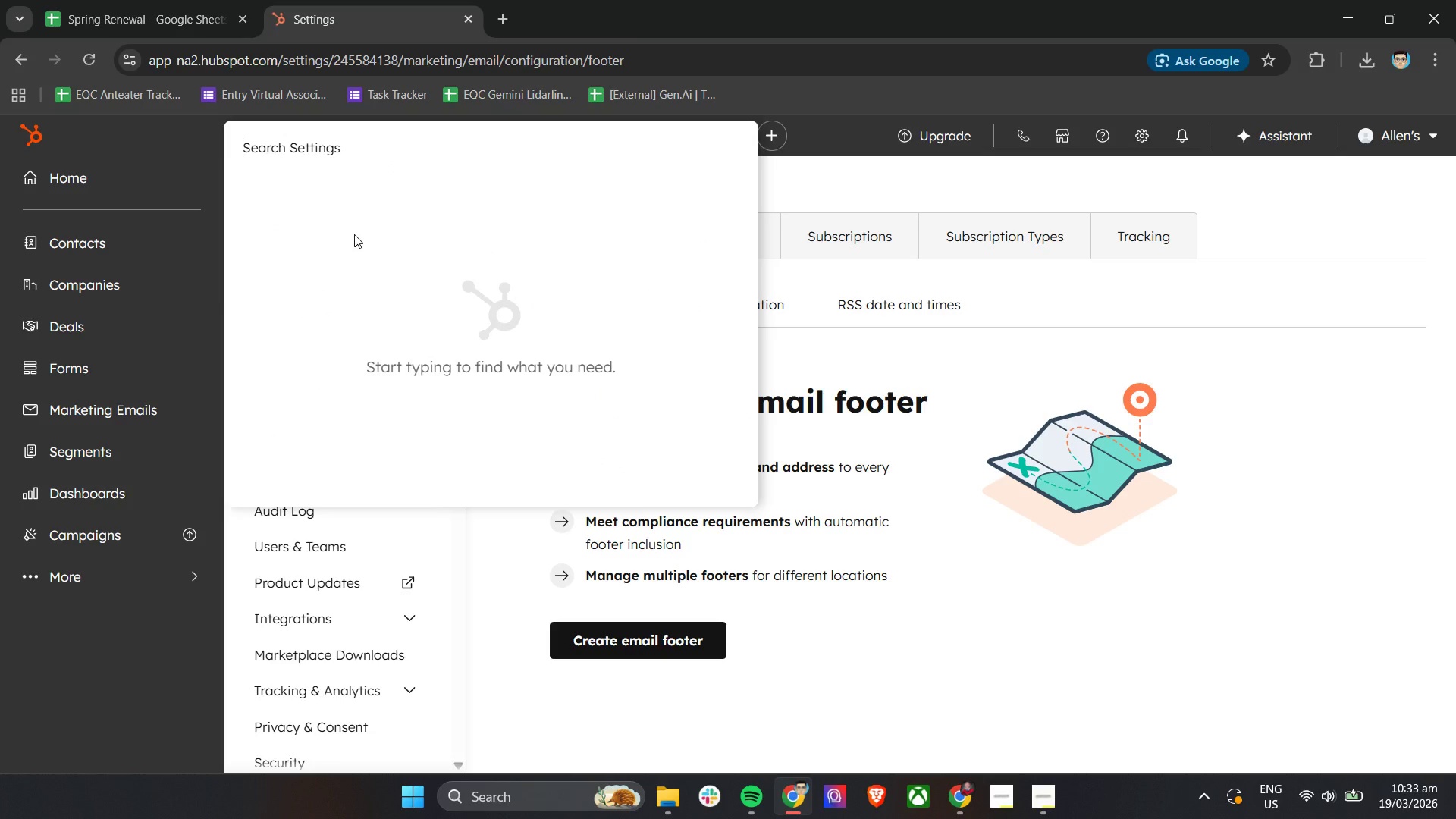 
type(properties)
 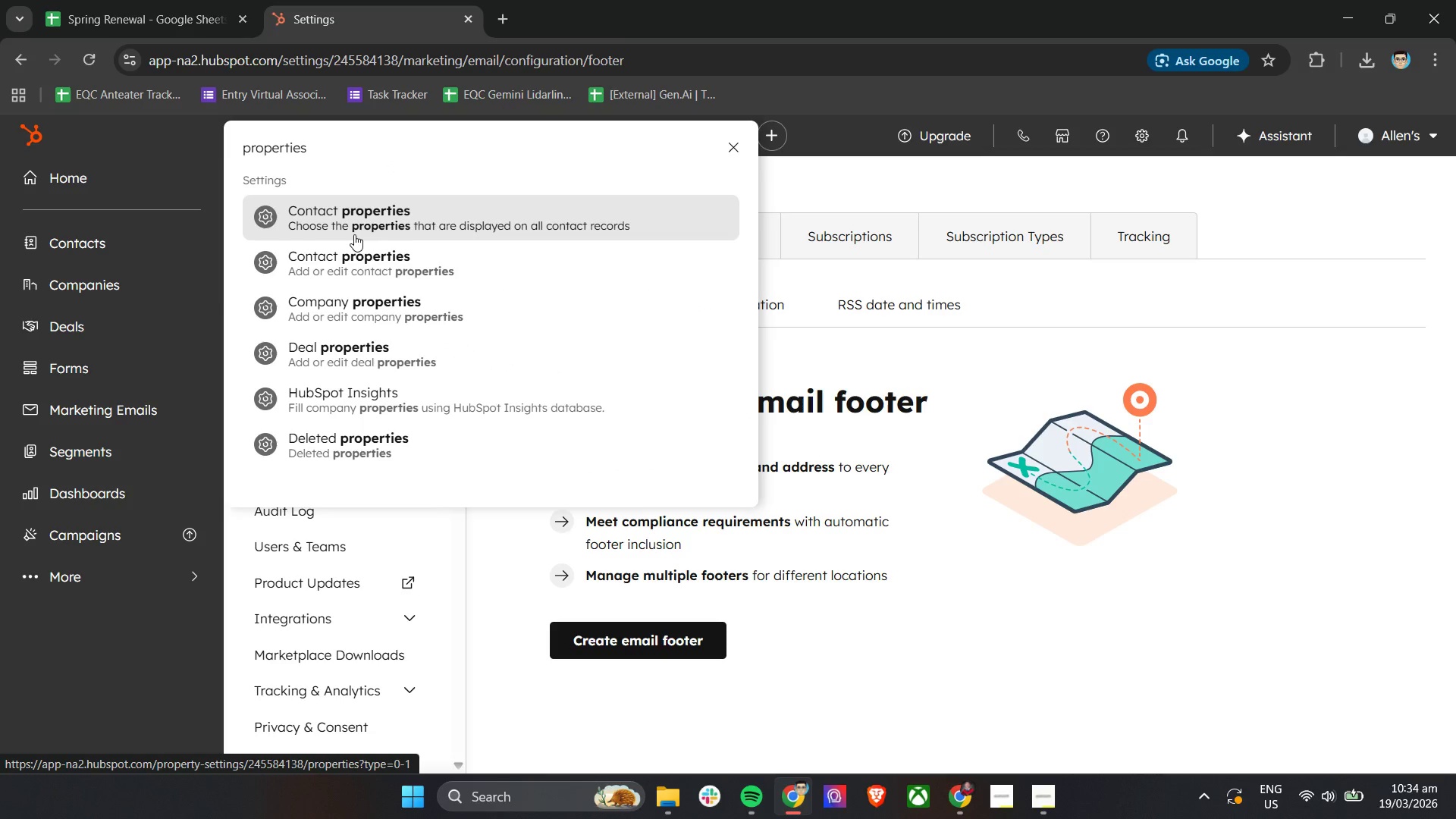 
wait(8.78)
 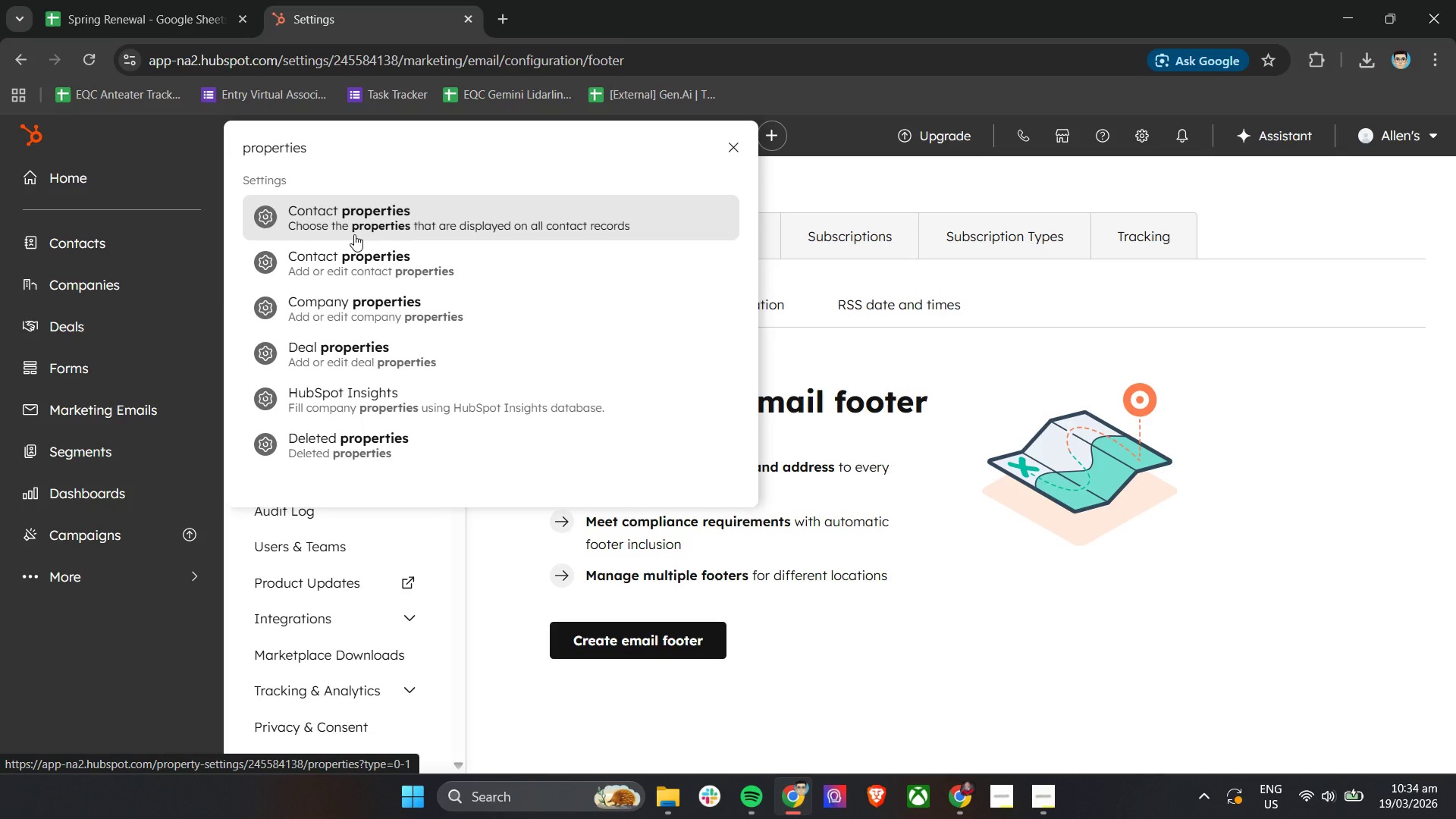 
left_click([388, 224])
 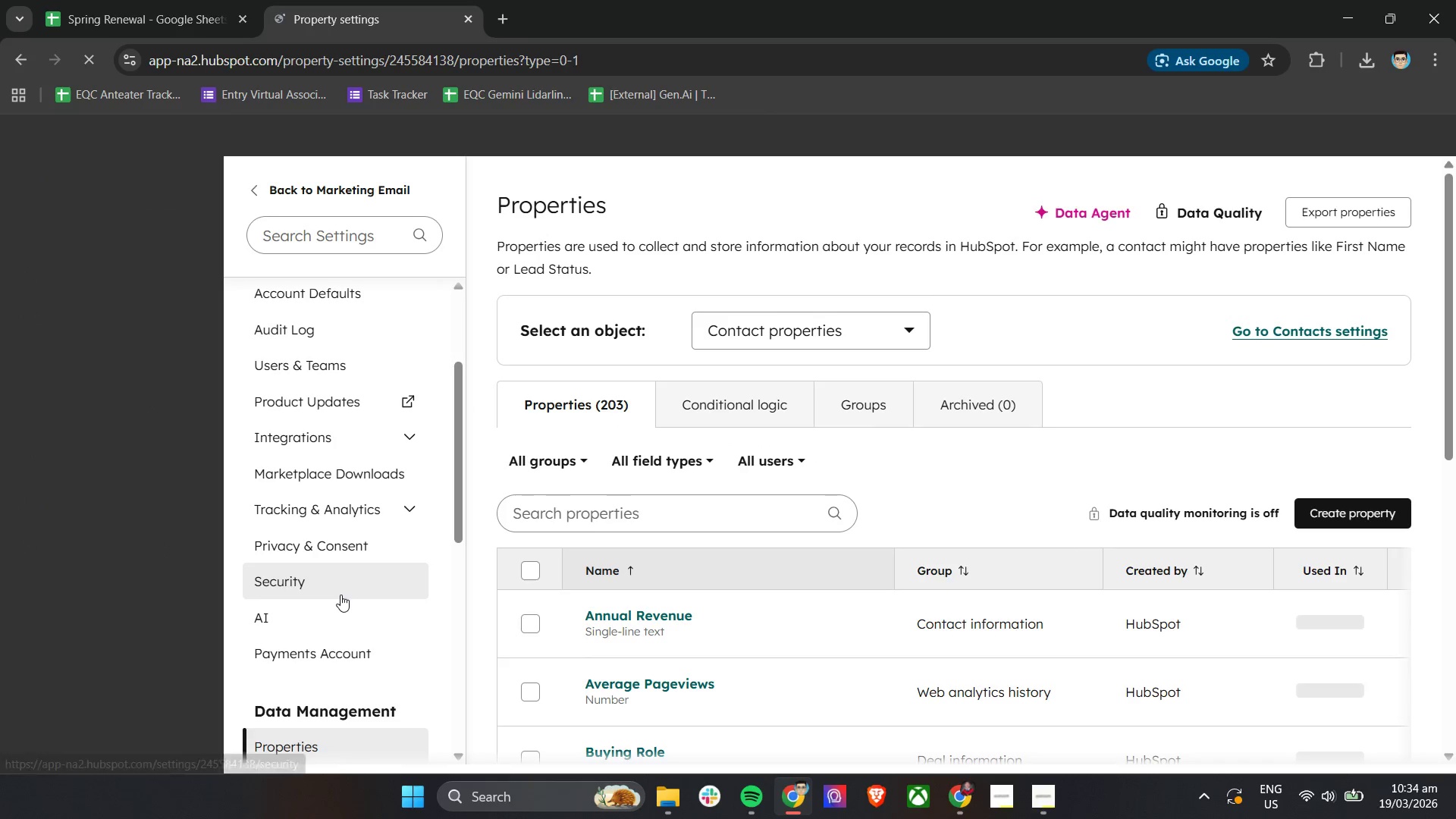 
scroll: coordinate [369, 581], scroll_direction: down, amount: 2.0
 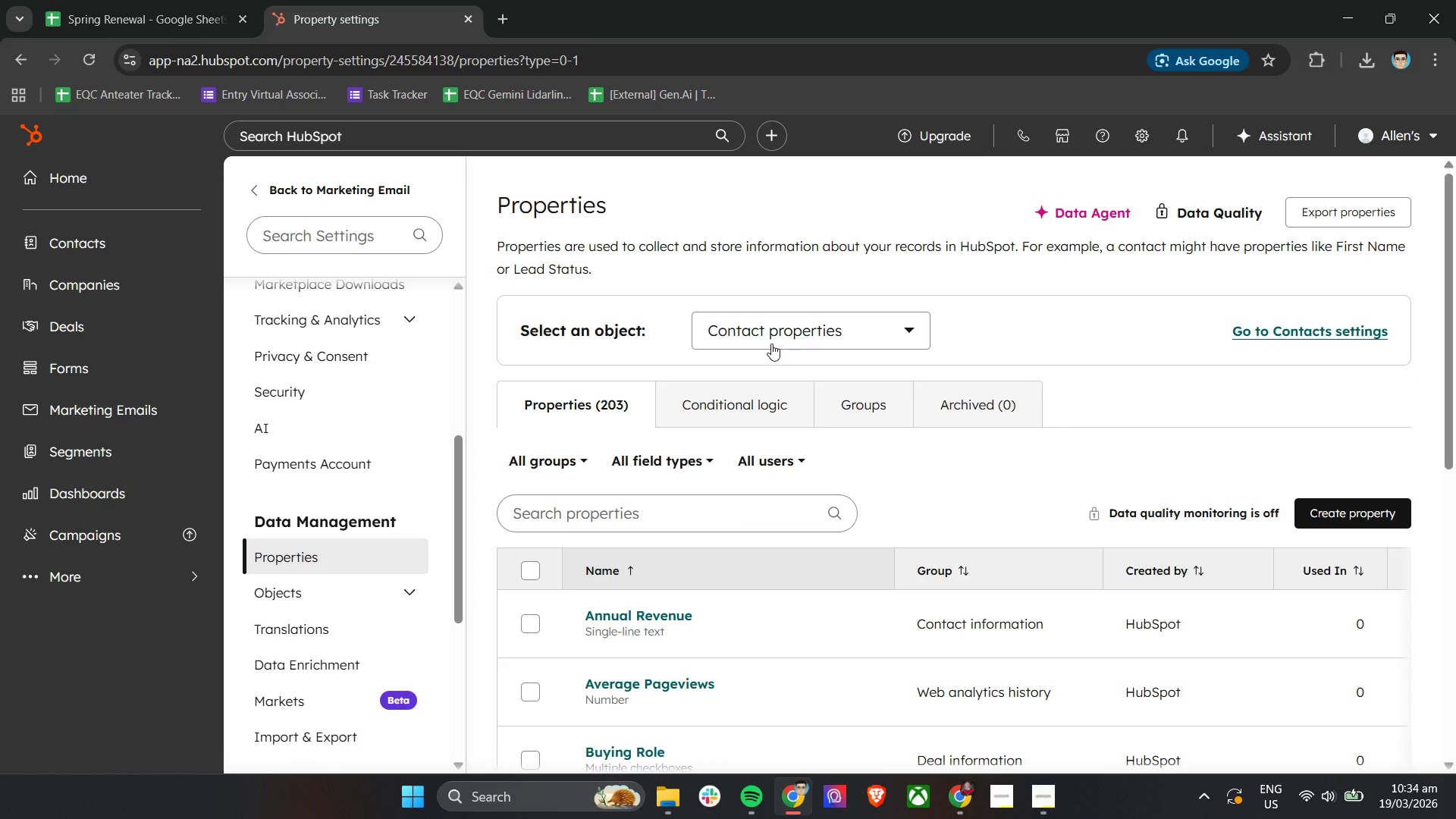 
wait(20.57)
 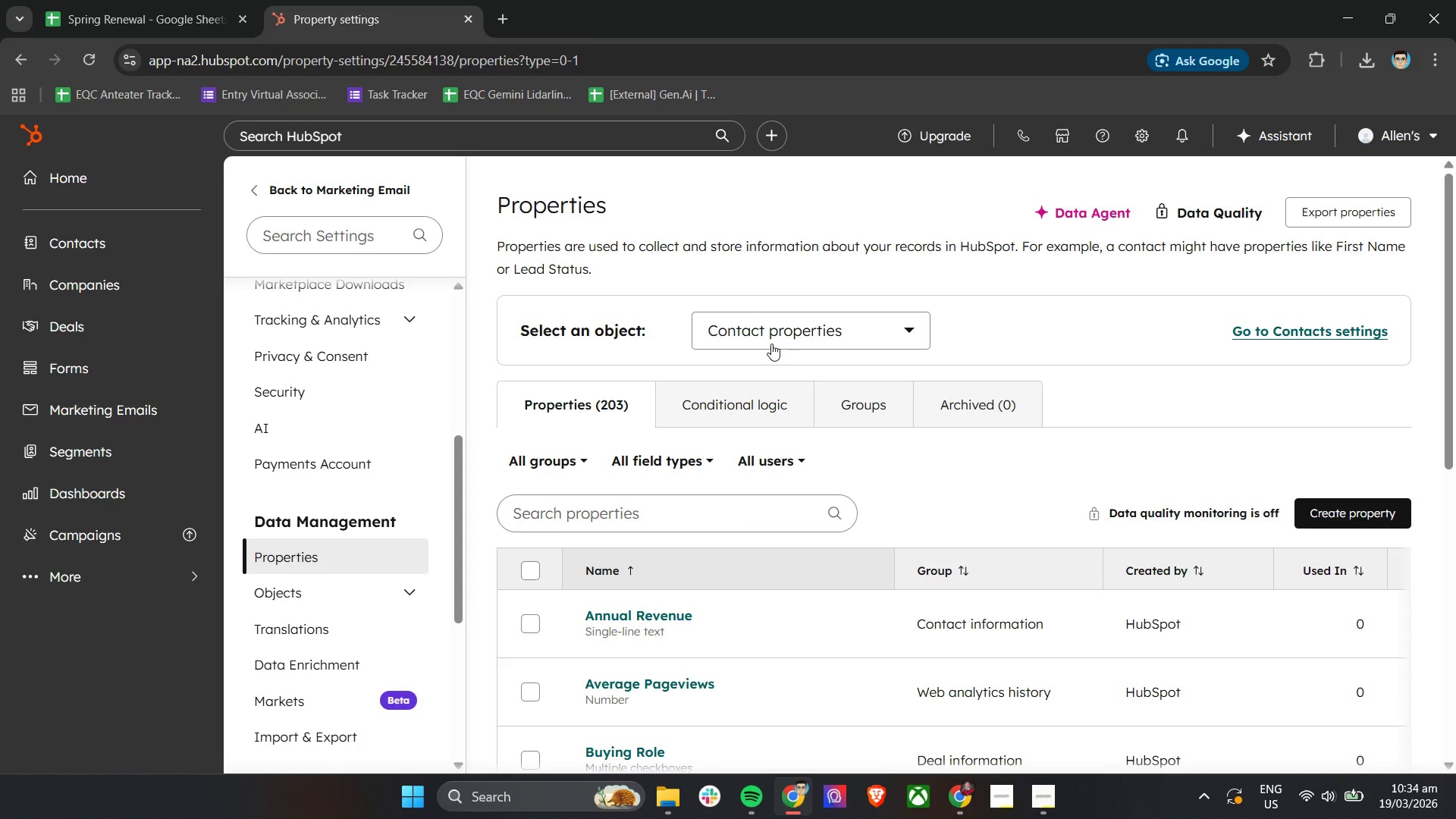 
left_click([1324, 510])
 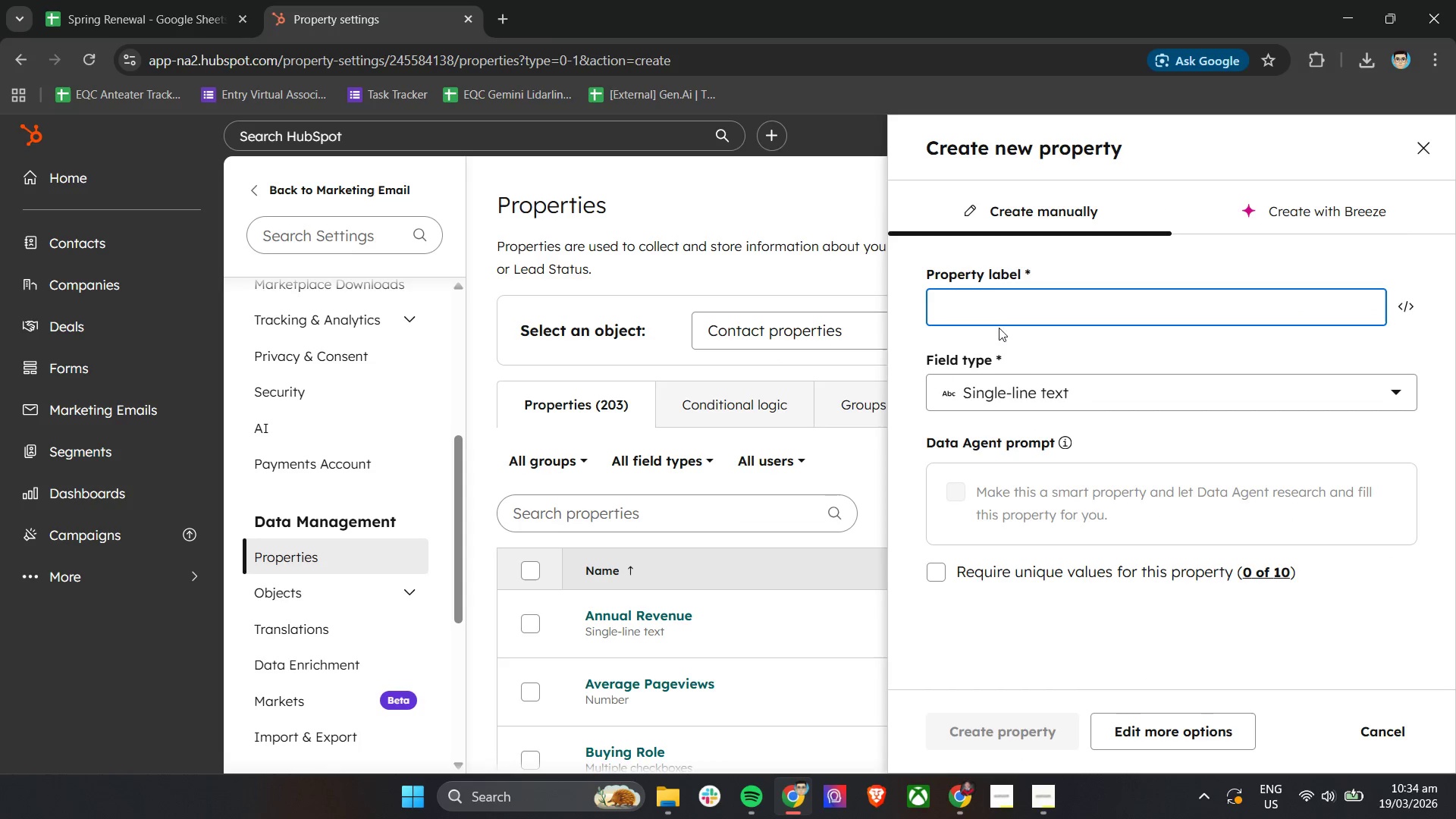 
double_click([1015, 303])
 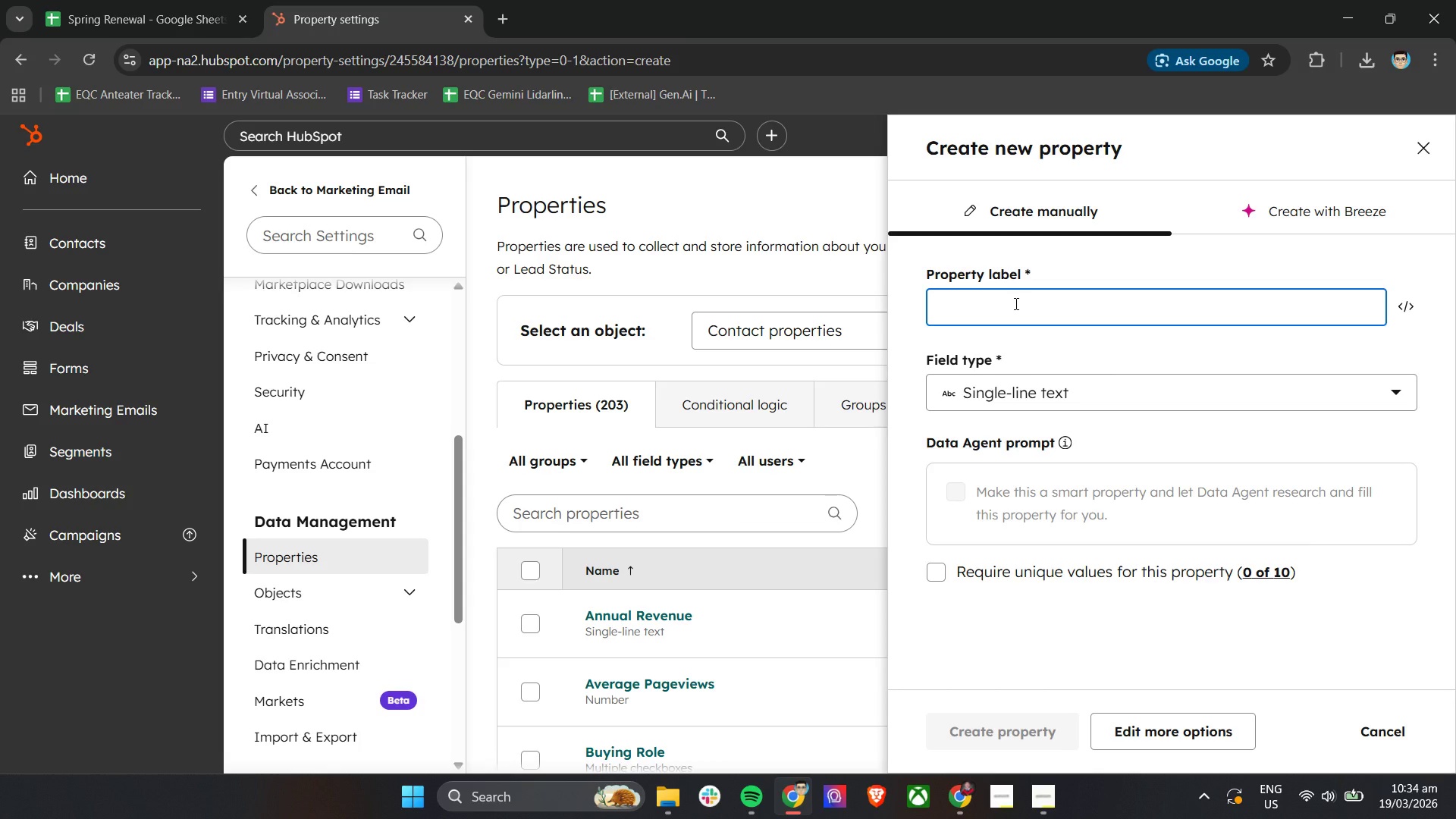 
wait(10.3)
 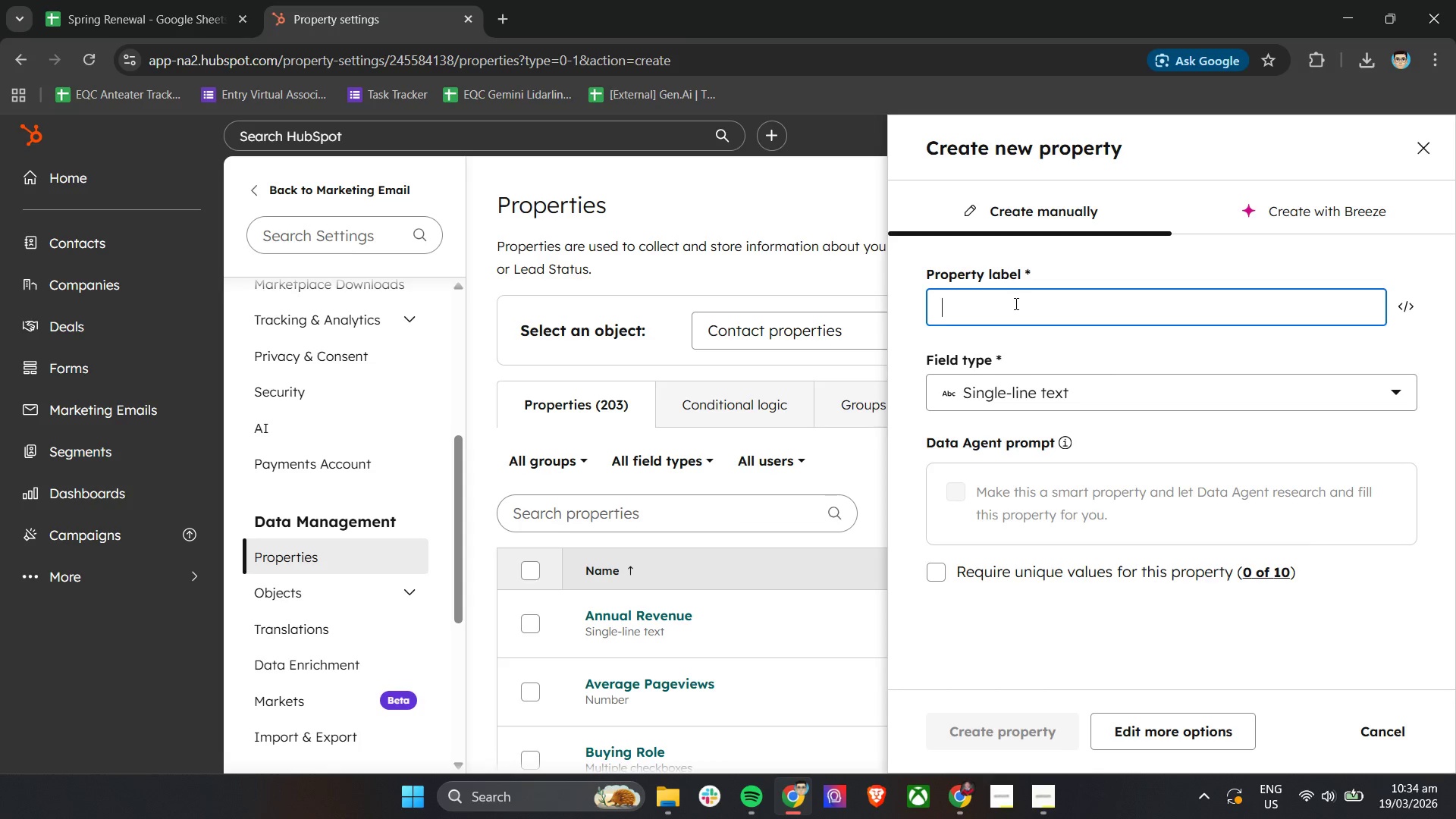 
key(Shift+S)
 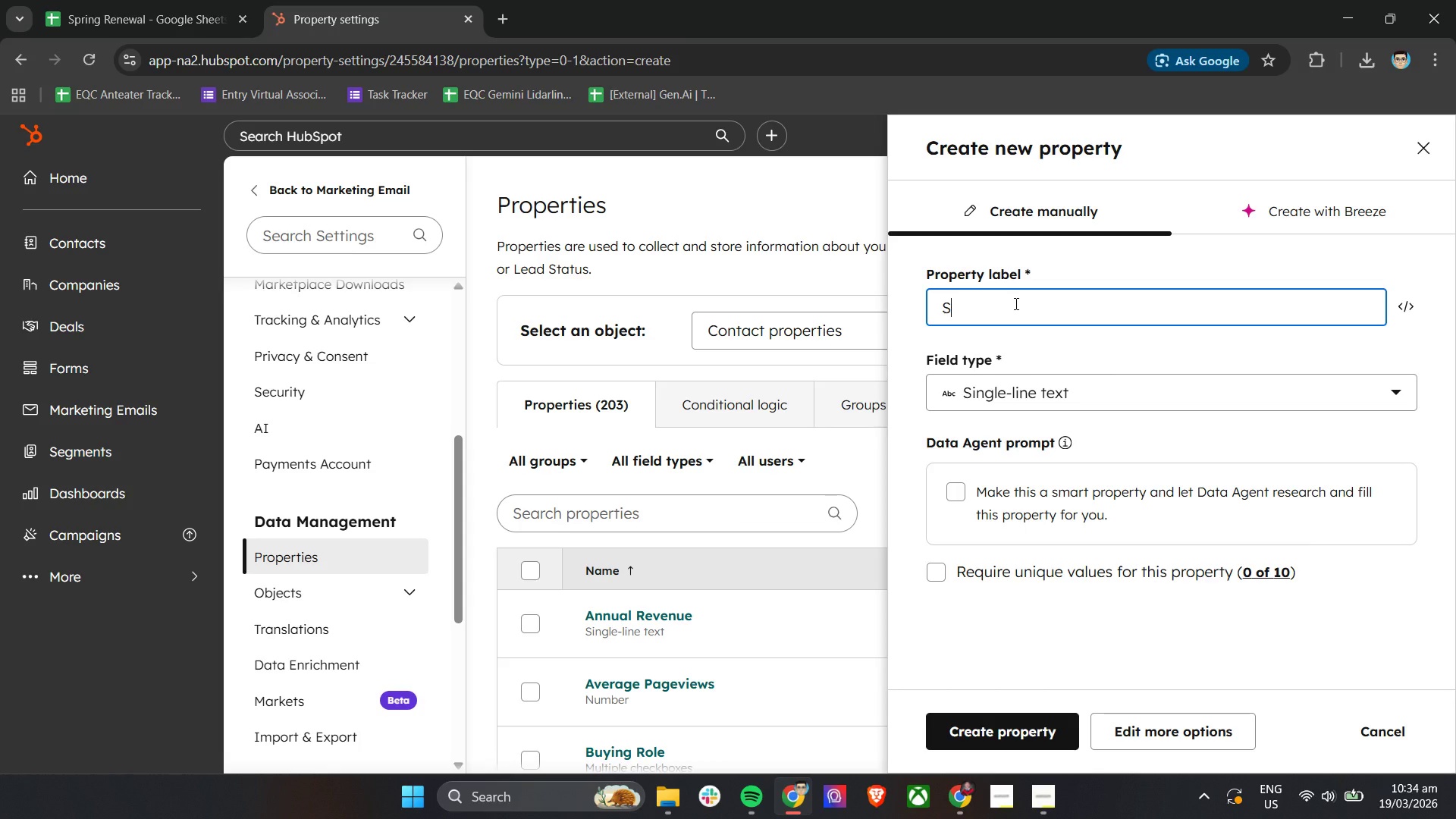 
wait(7.42)
 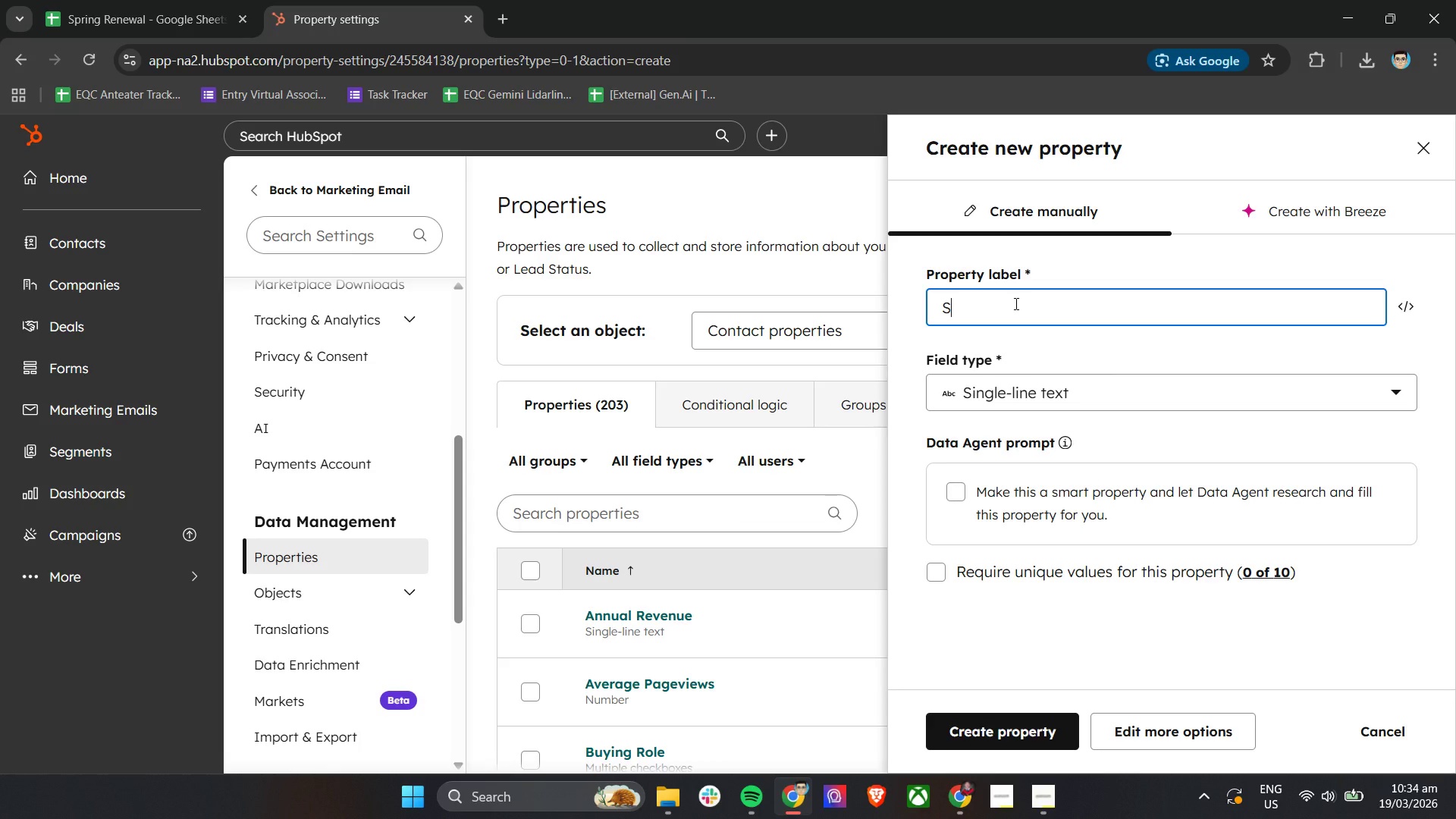 
hold_key(key=E, duration=0.31)
 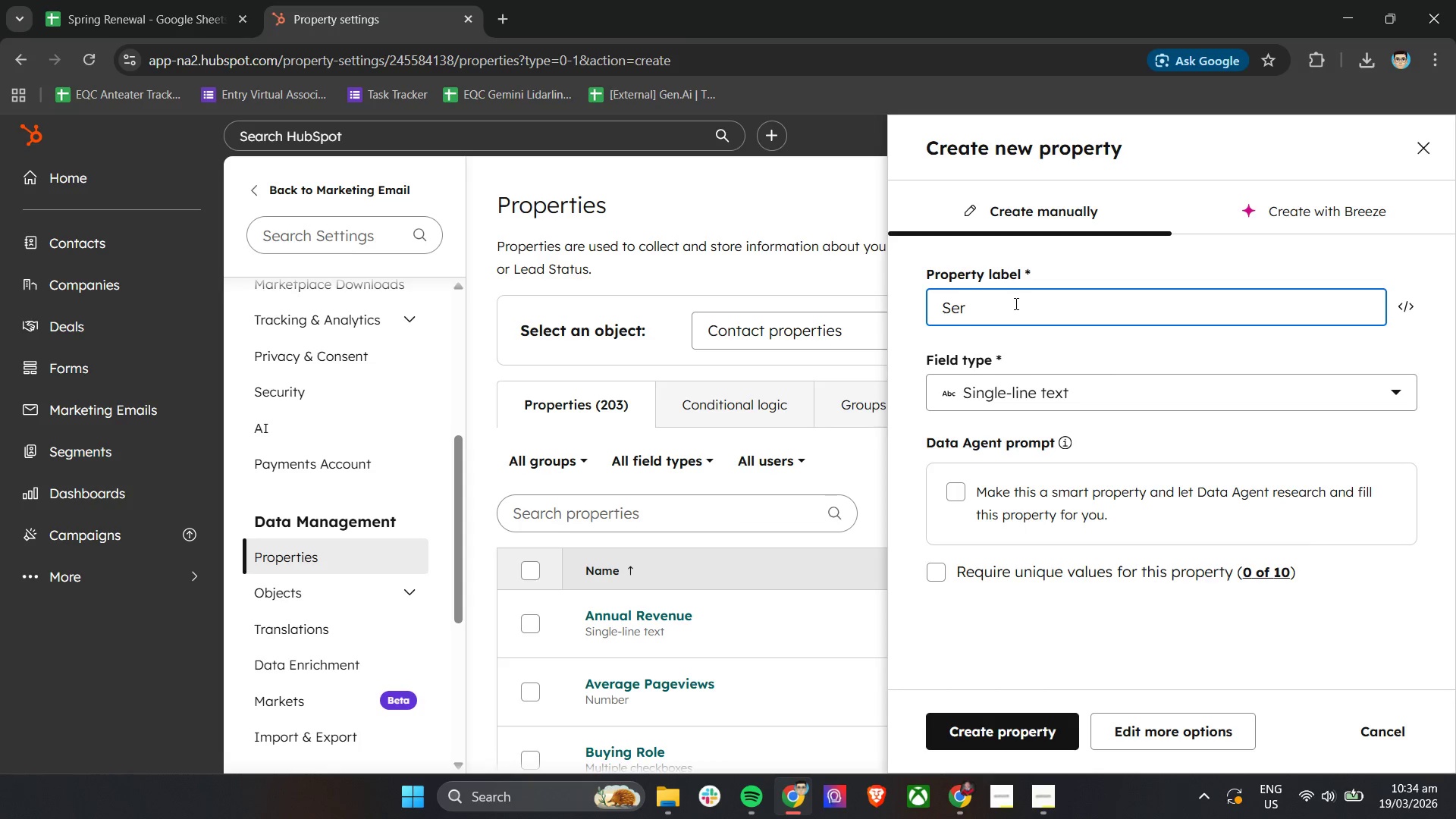 
type(rvice Interet)
 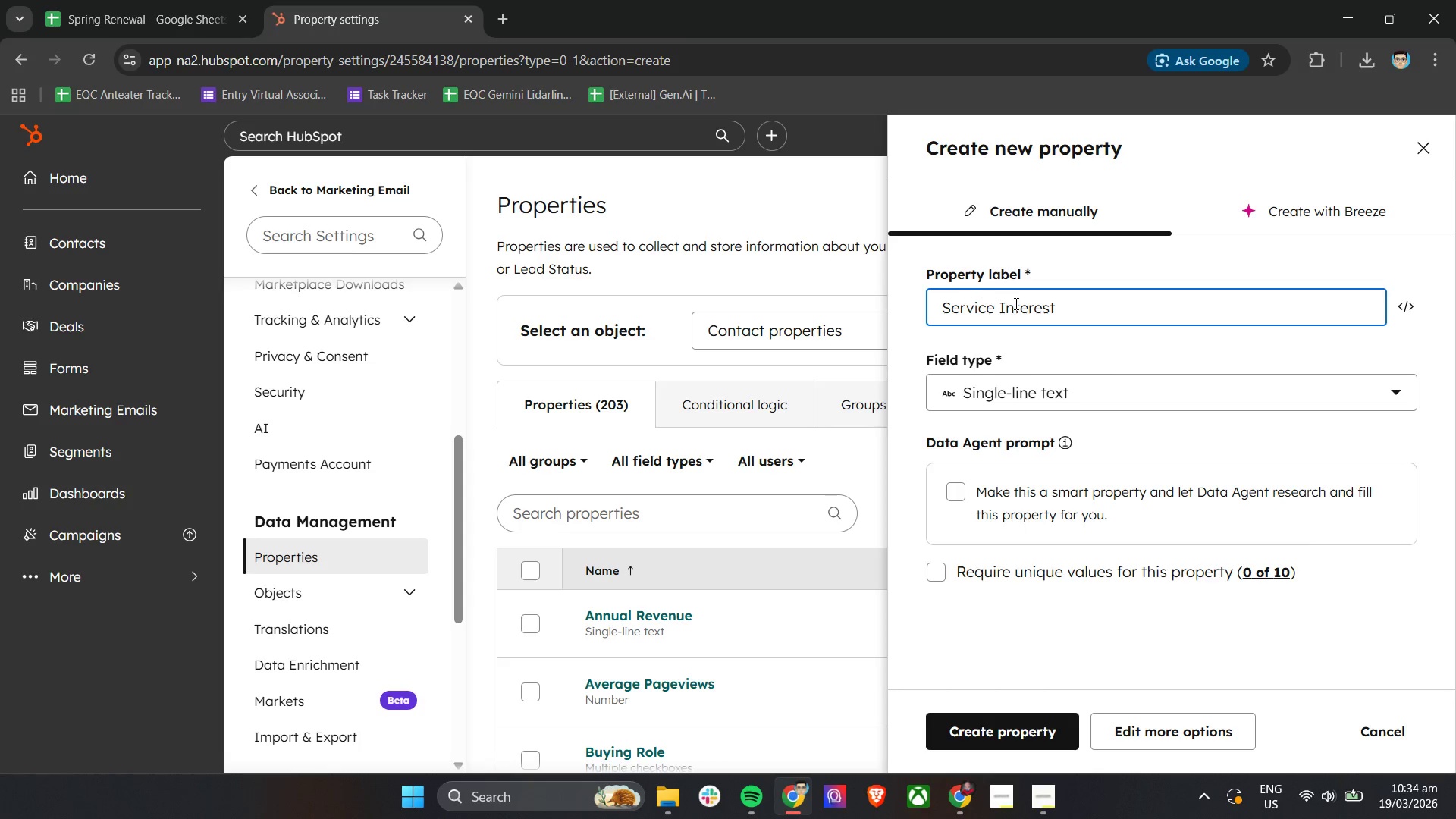 
 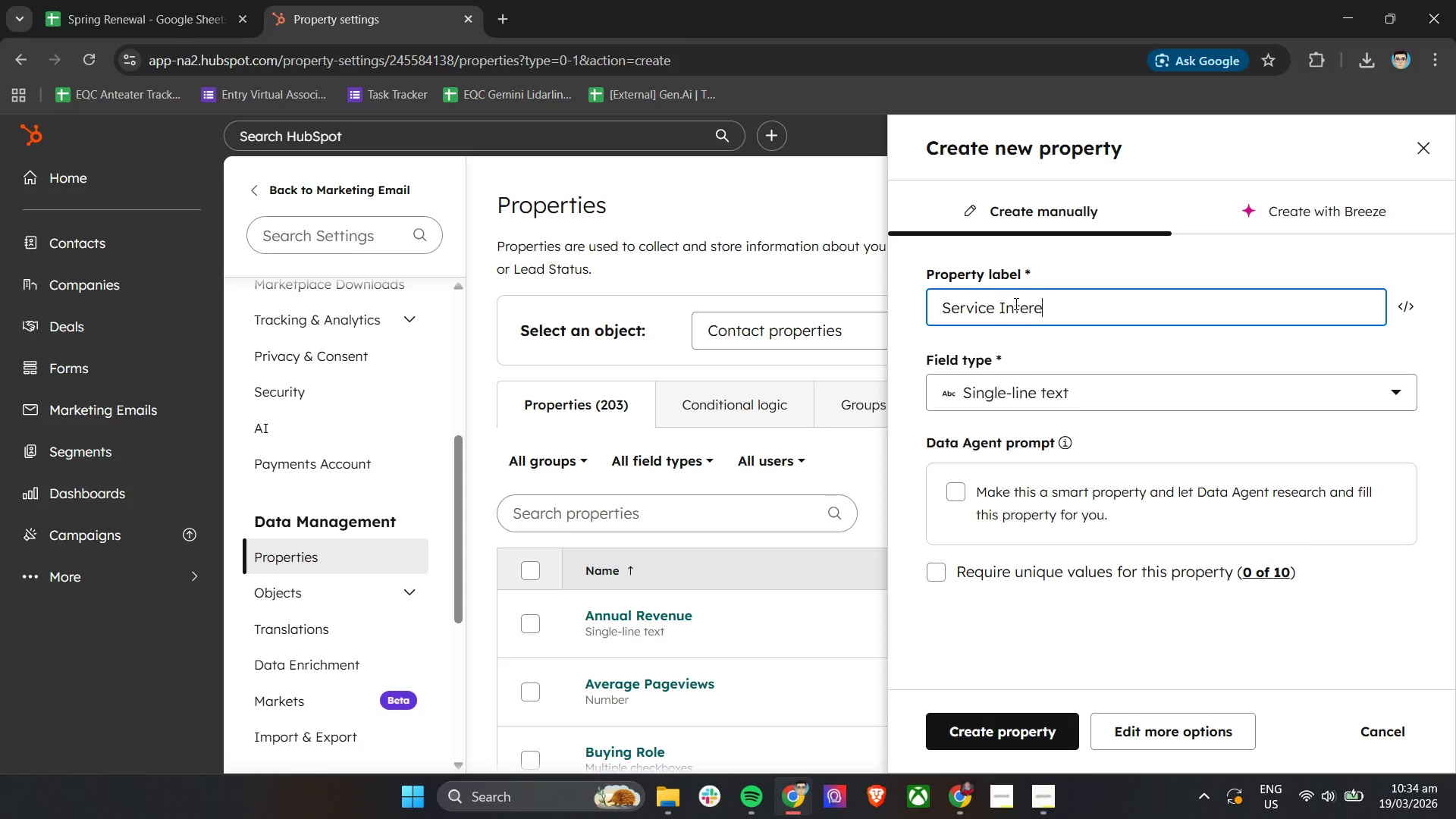 
hold_key(key=S, duration=0.31)
 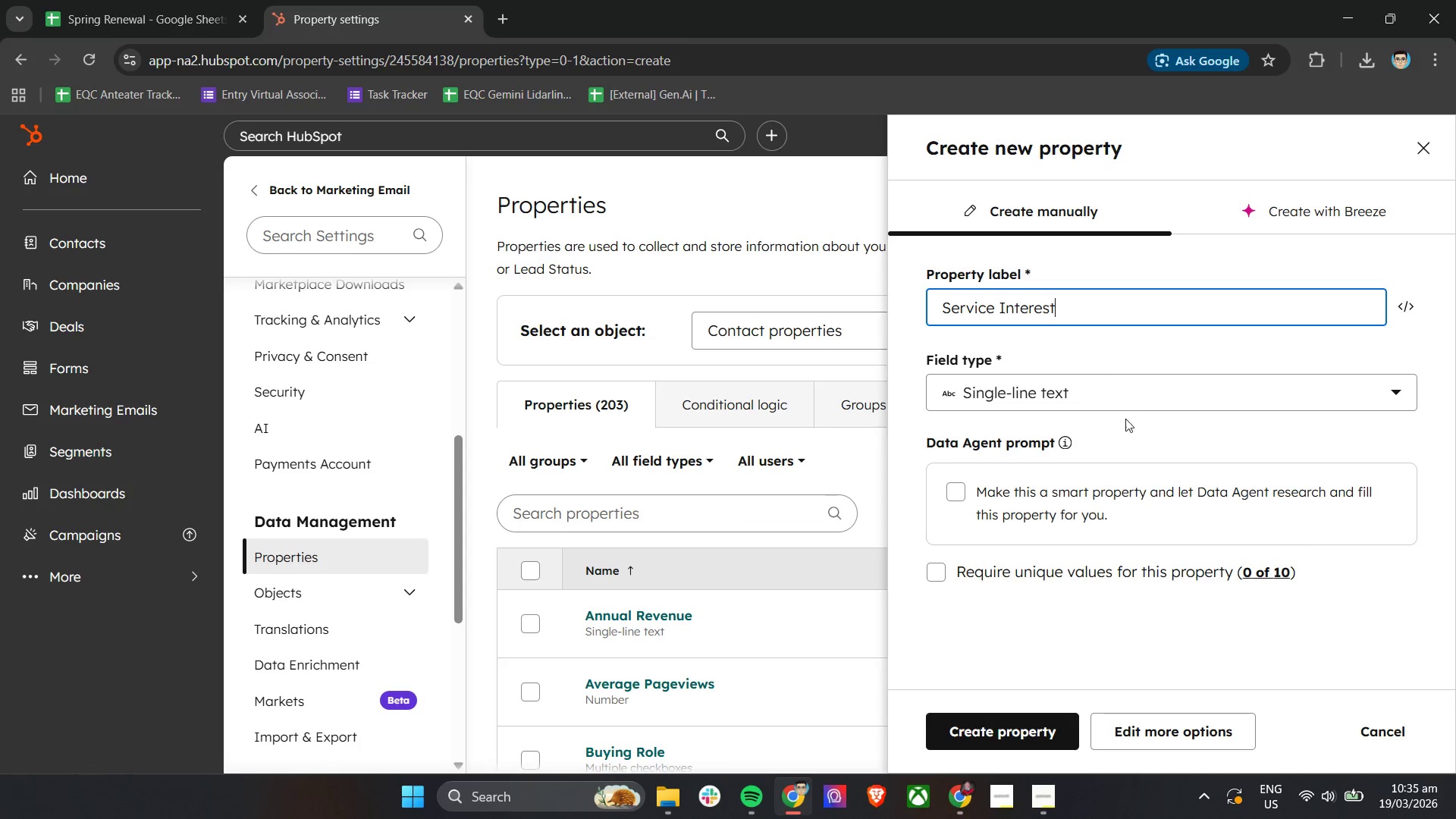 
left_click([1055, 629])
 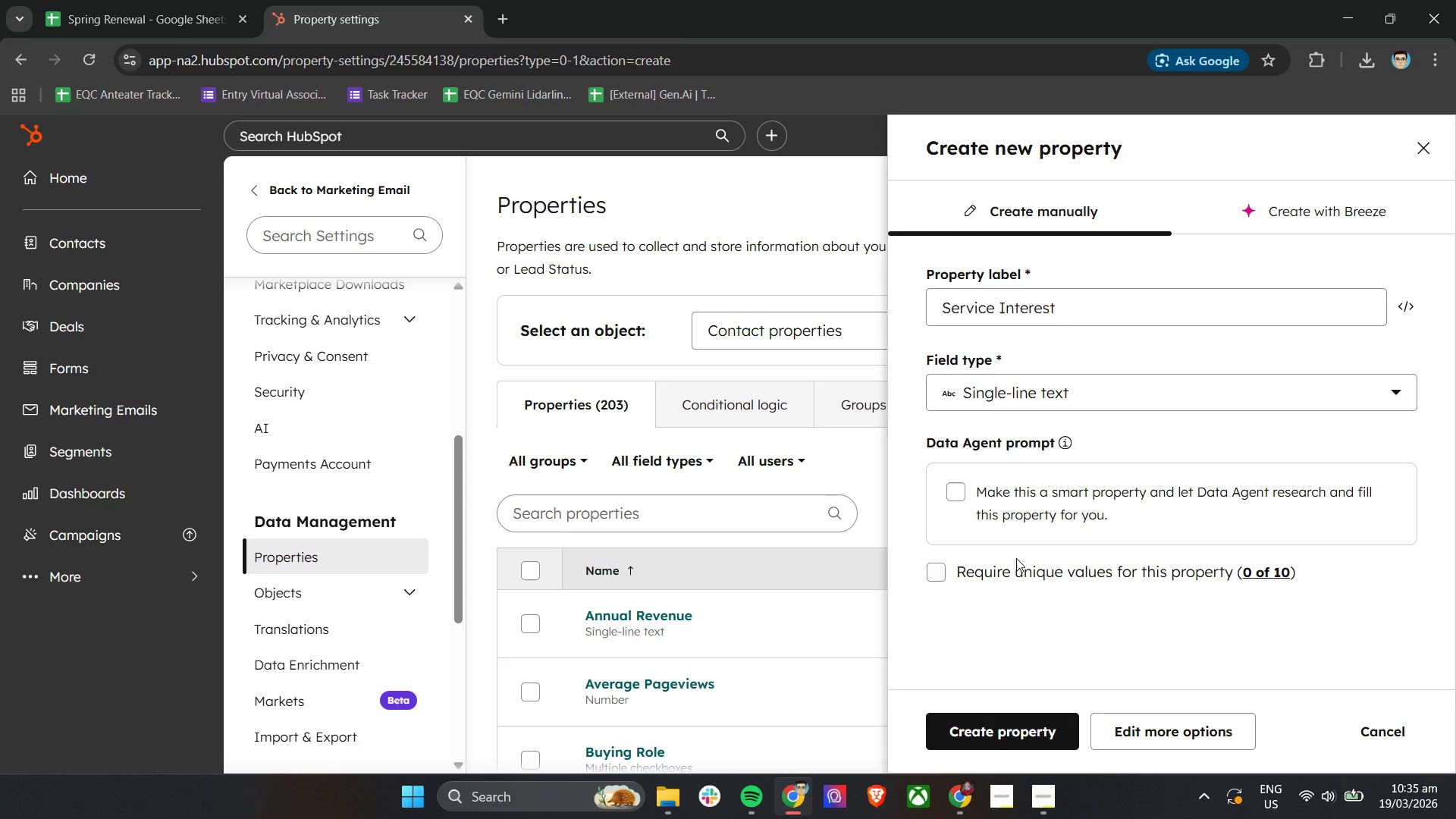 
left_click([1076, 393])
 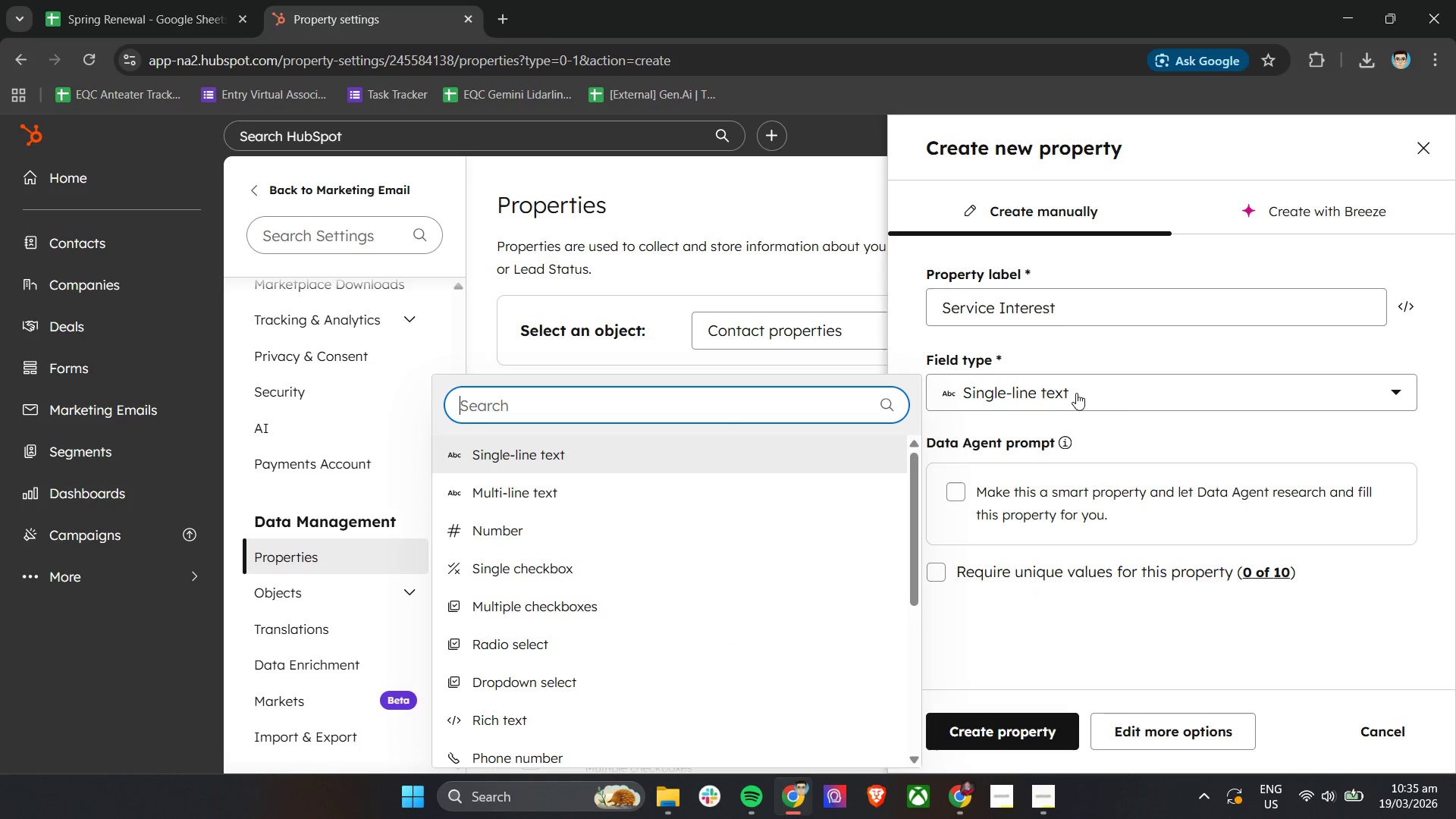 
mouse_move([907, 475])
 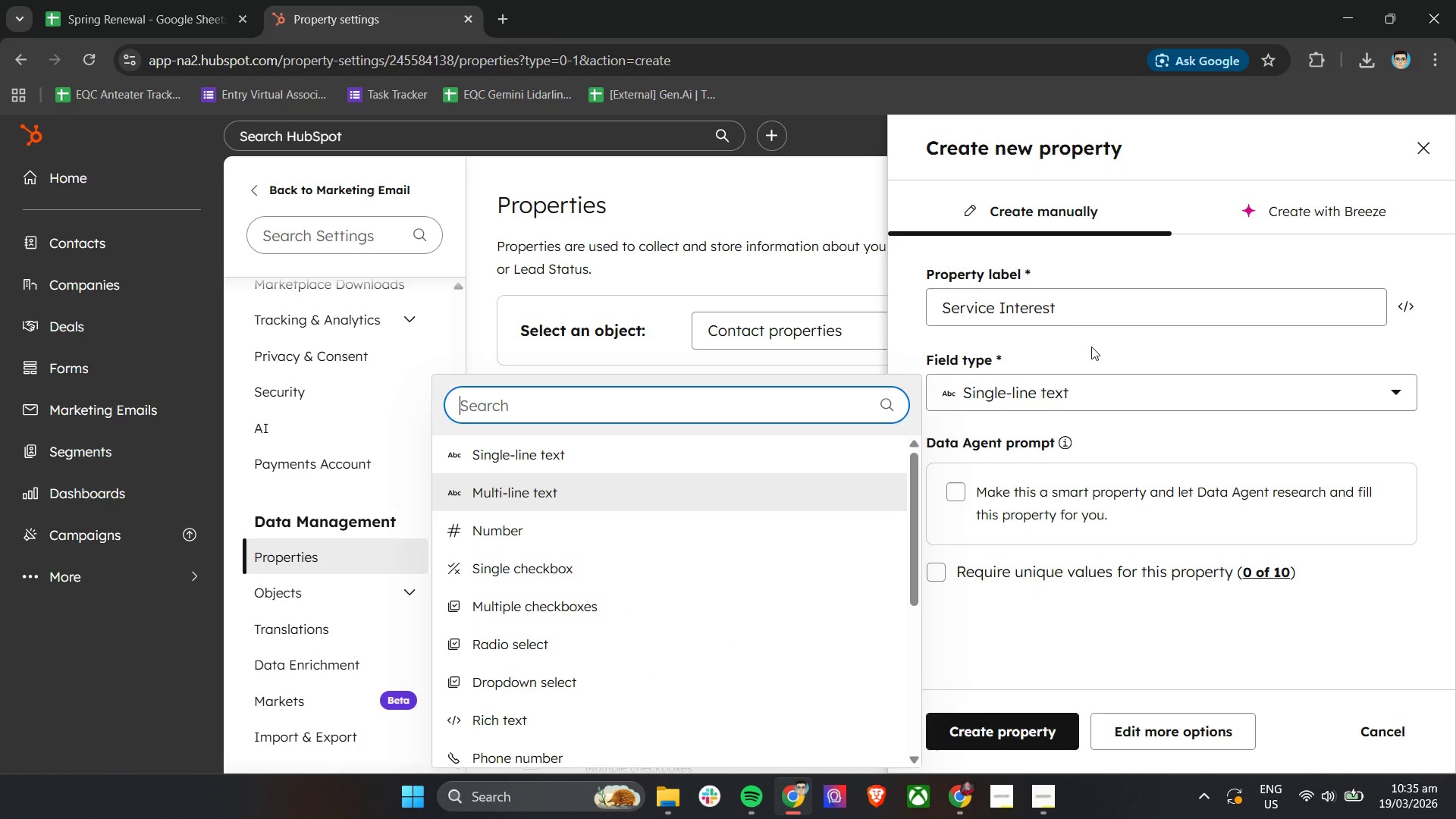 
left_click([1091, 347])
 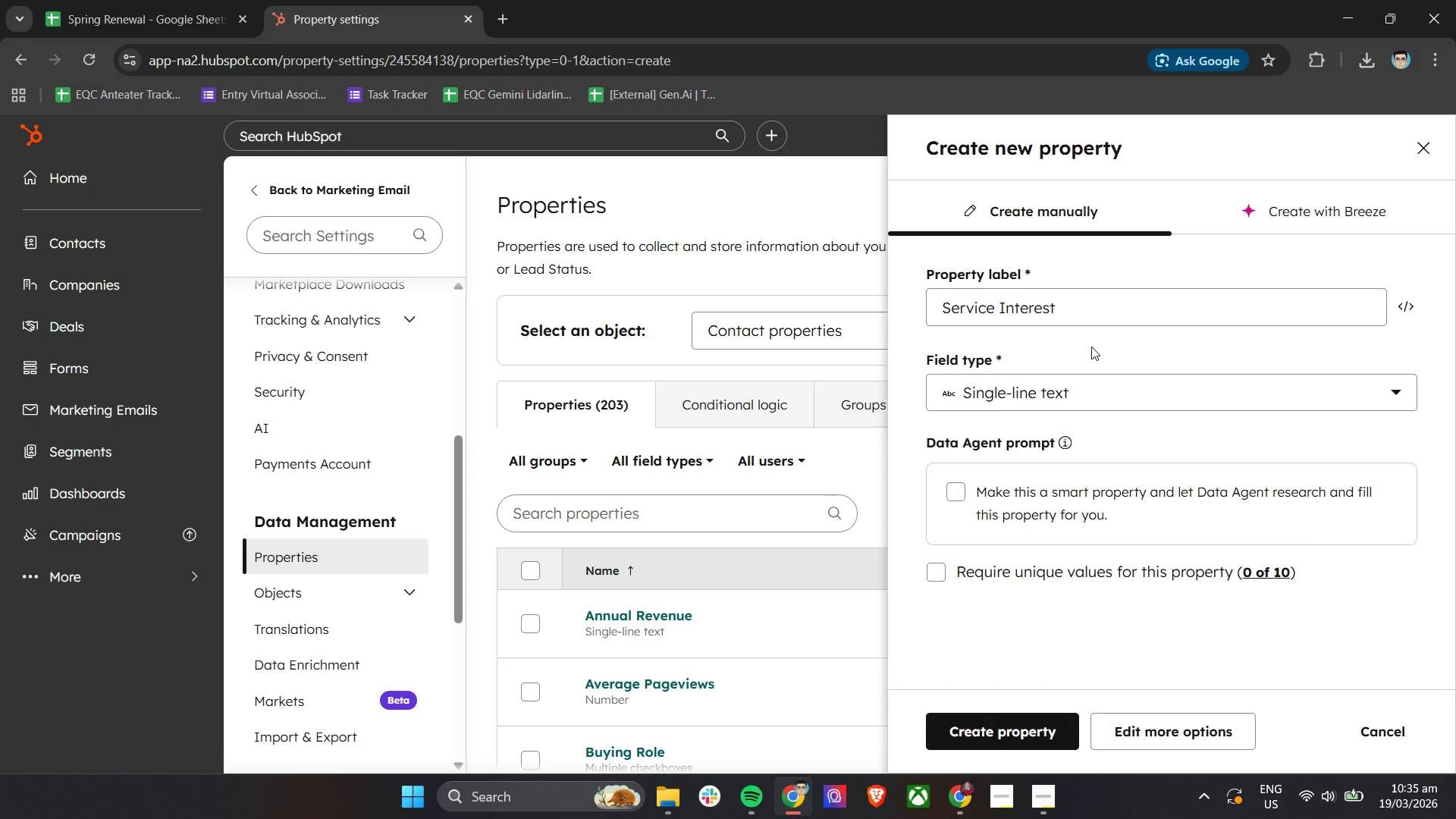 
wait(21.44)
 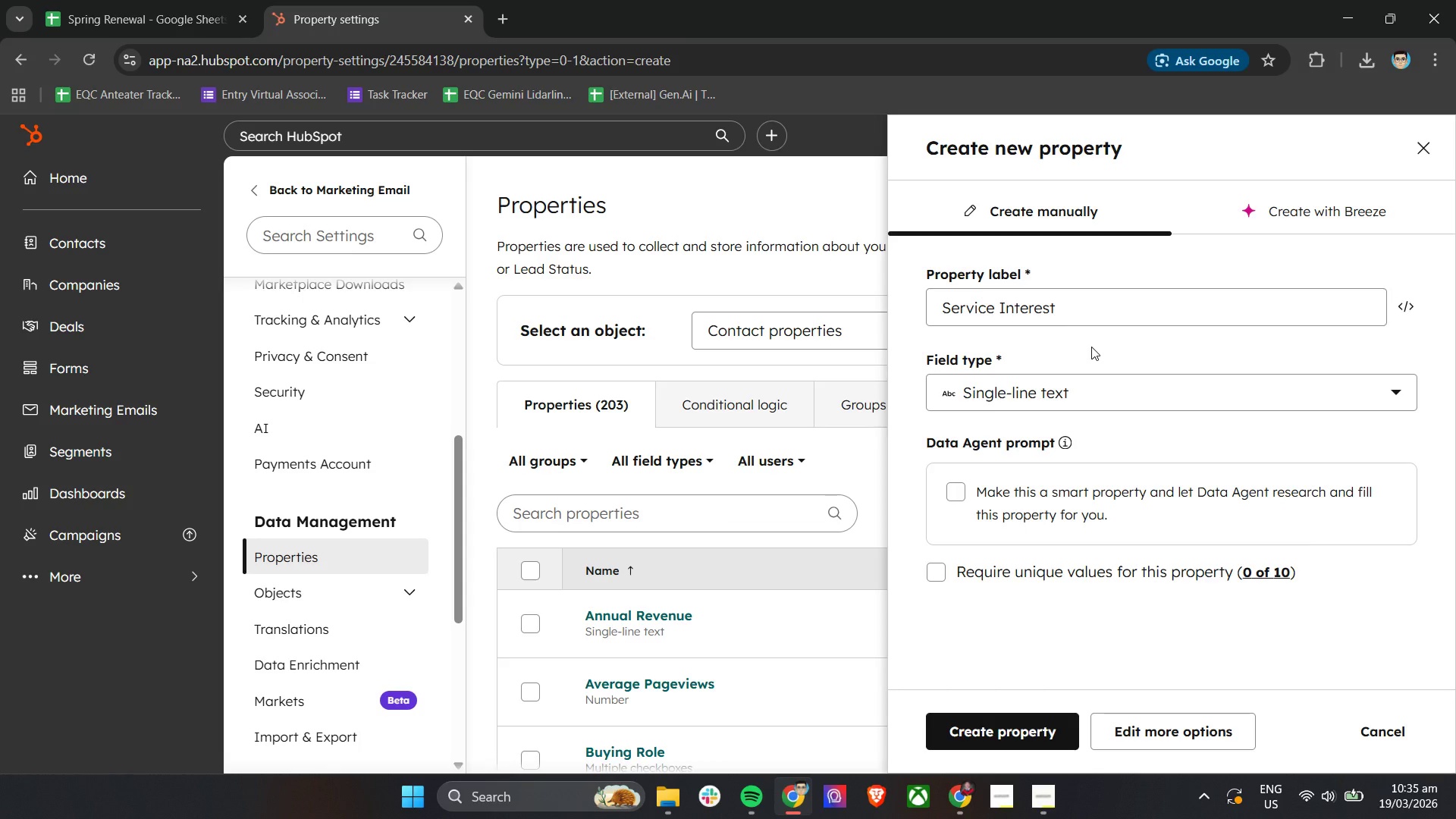 
left_click([1138, 400])
 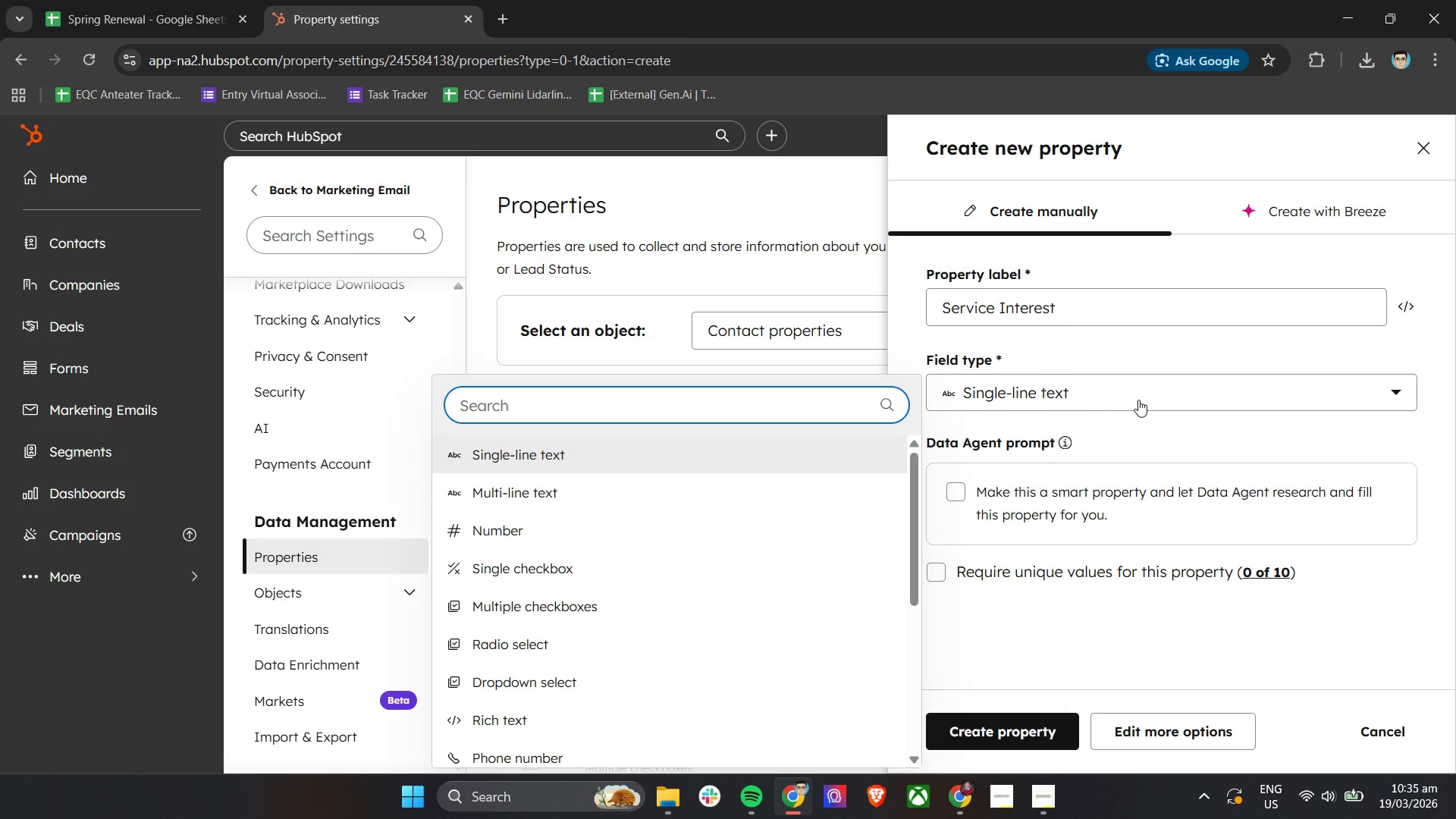 
scroll: coordinate [748, 622], scroll_direction: down, amount: 4.0
 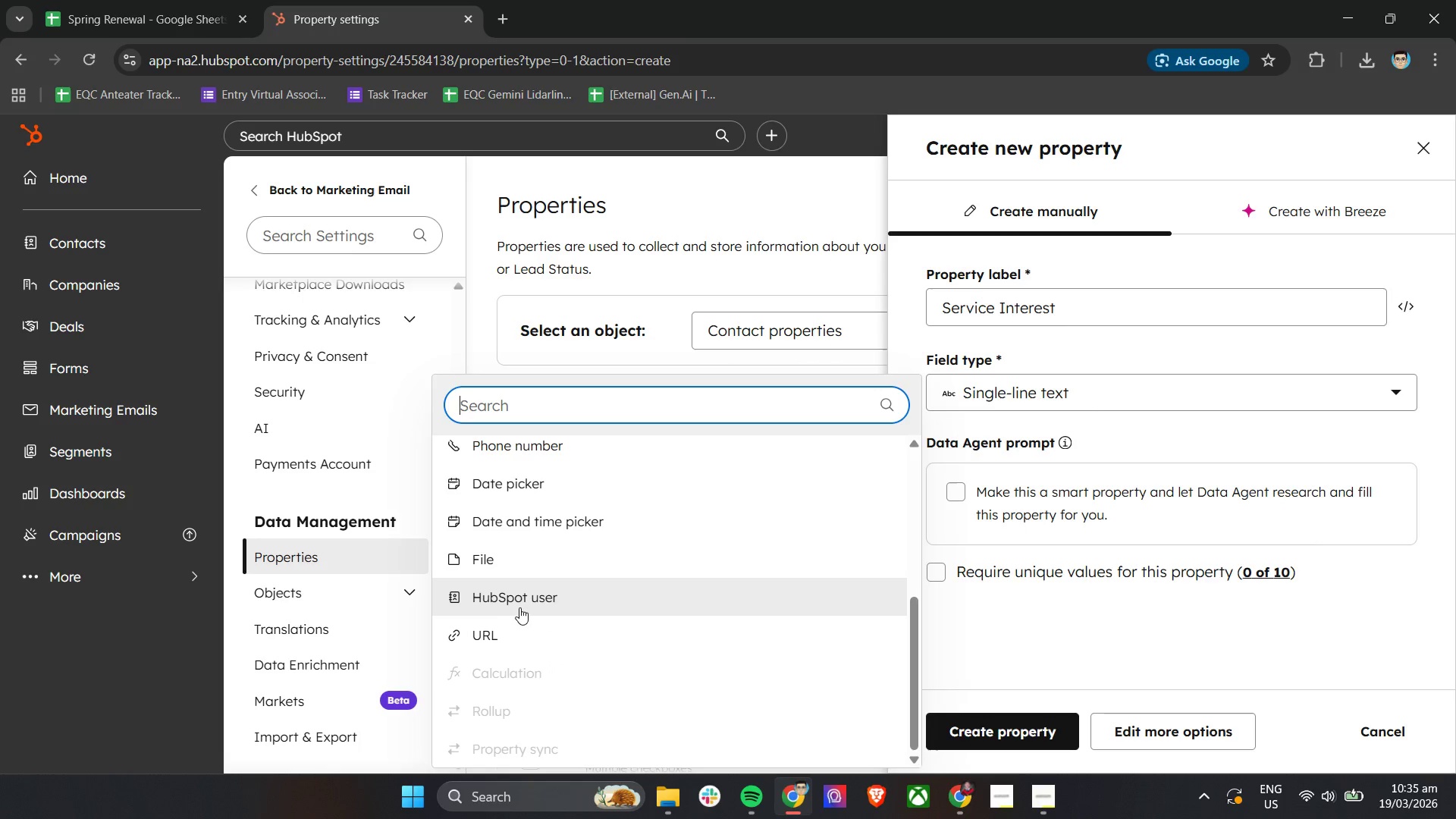 
scroll: coordinate [554, 566], scroll_direction: up, amount: 3.0
 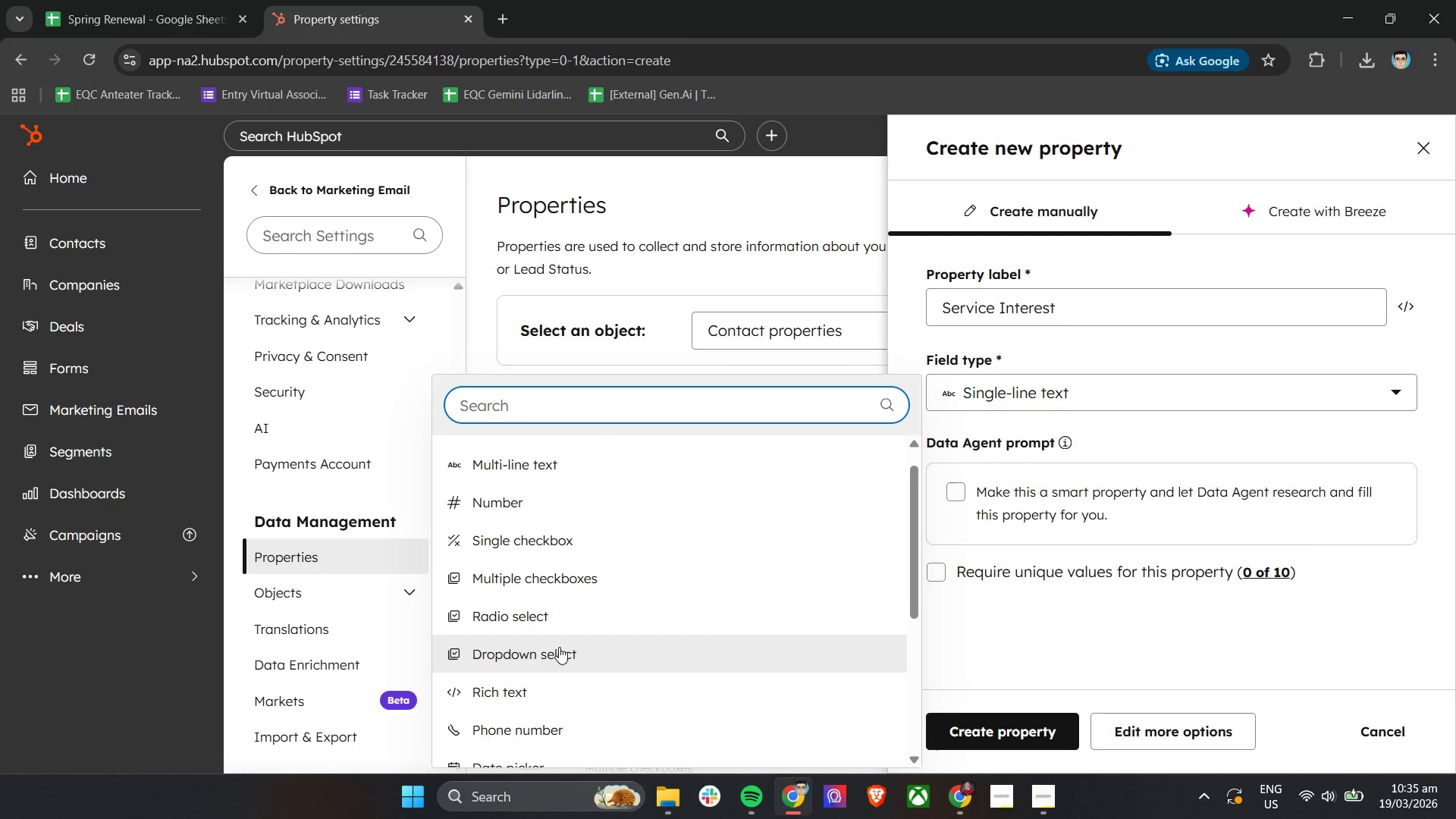 
left_click([559, 647])
 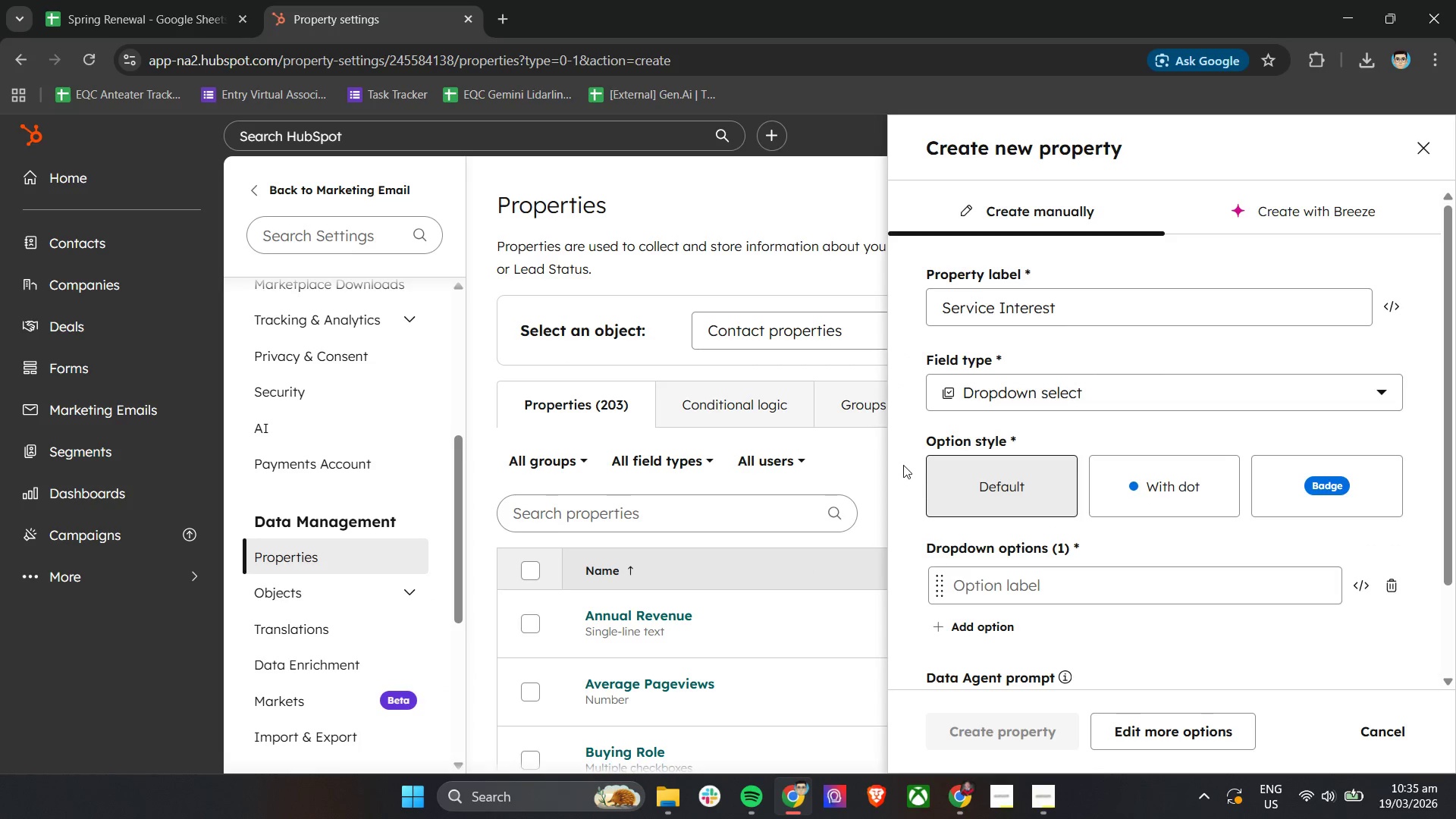 
left_click([903, 461])
 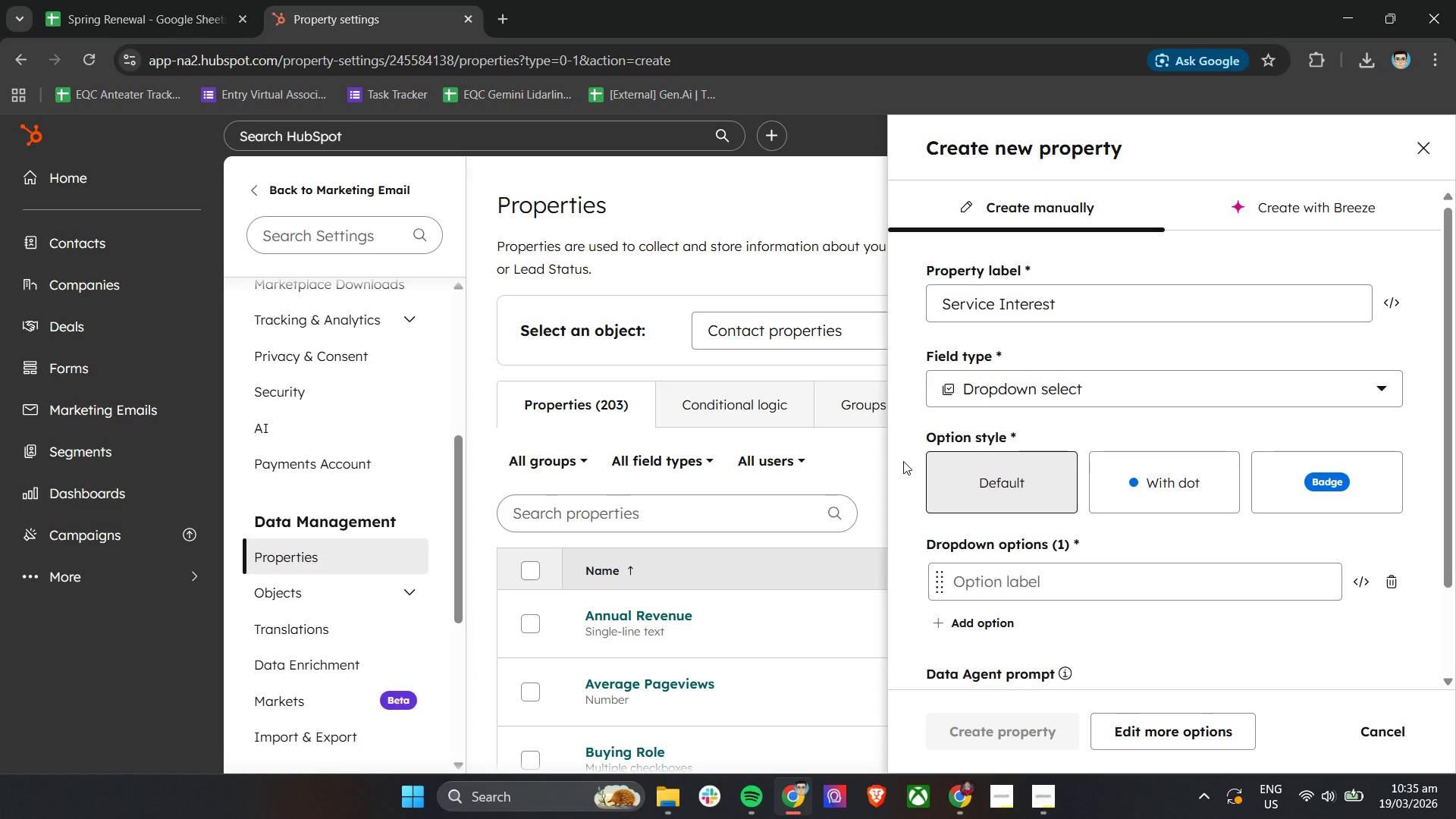 
scroll: coordinate [903, 461], scroll_direction: down, amount: 1.0
 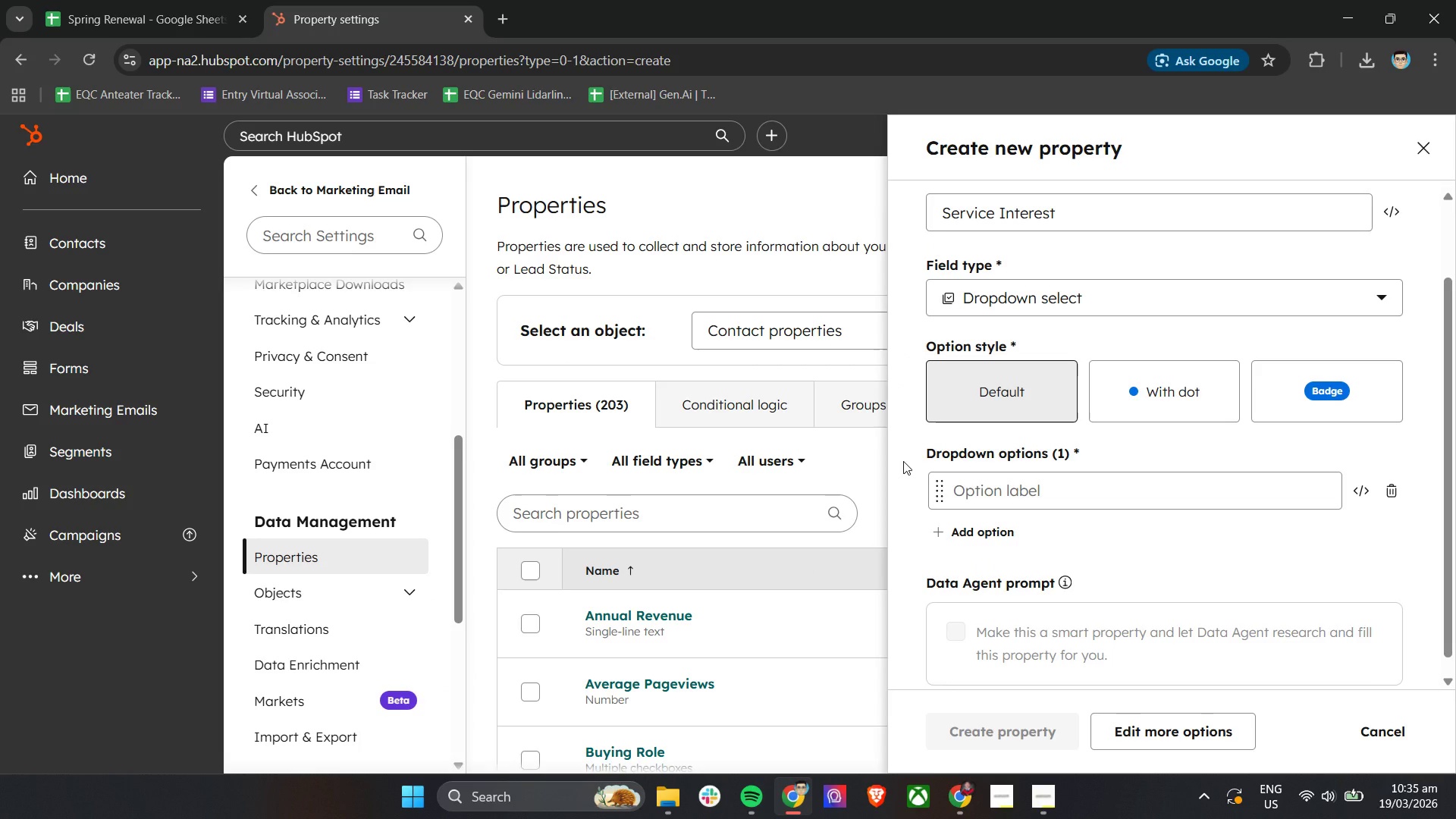 
wait(5.56)
 